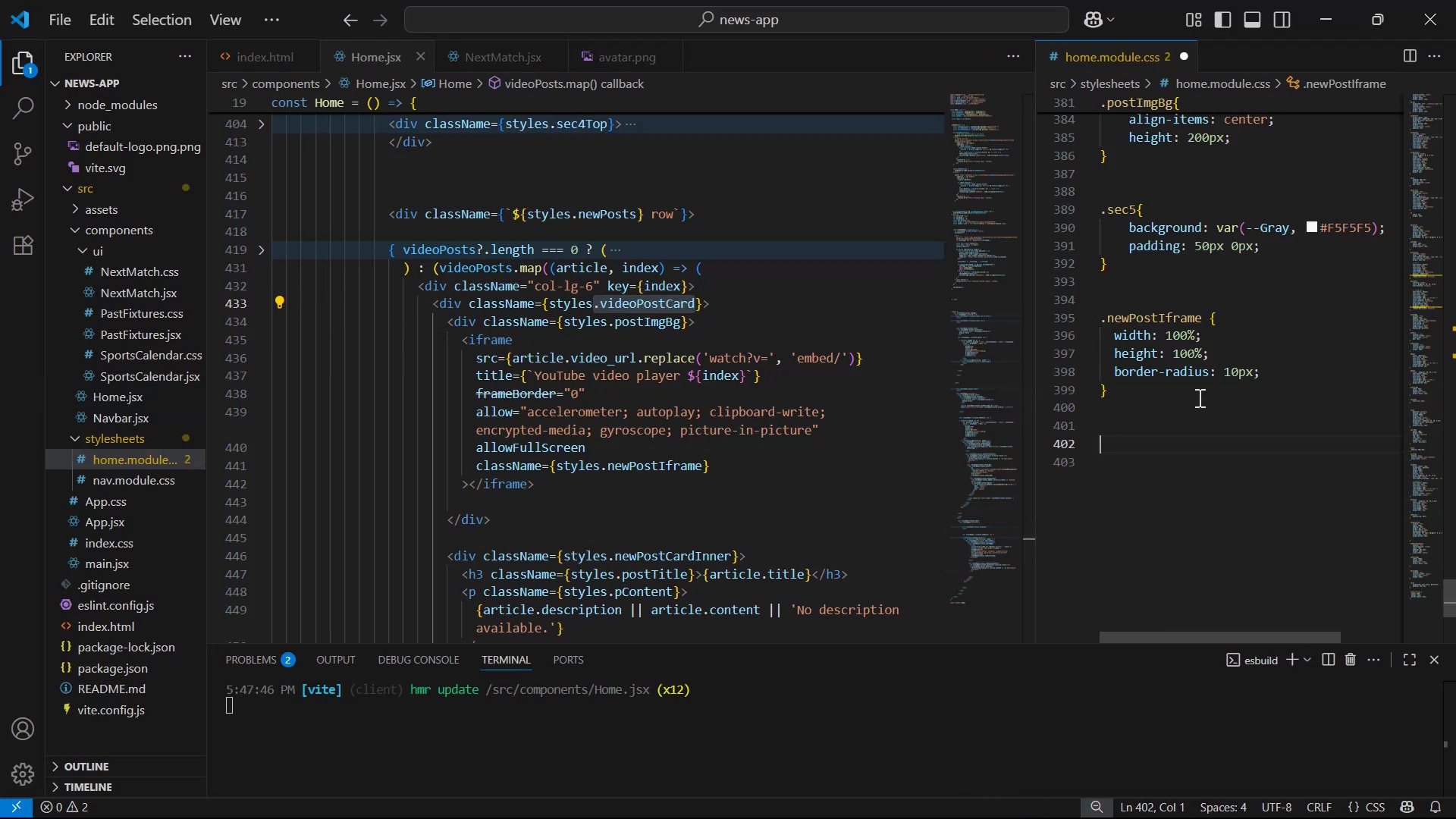 
key(Control+V)
 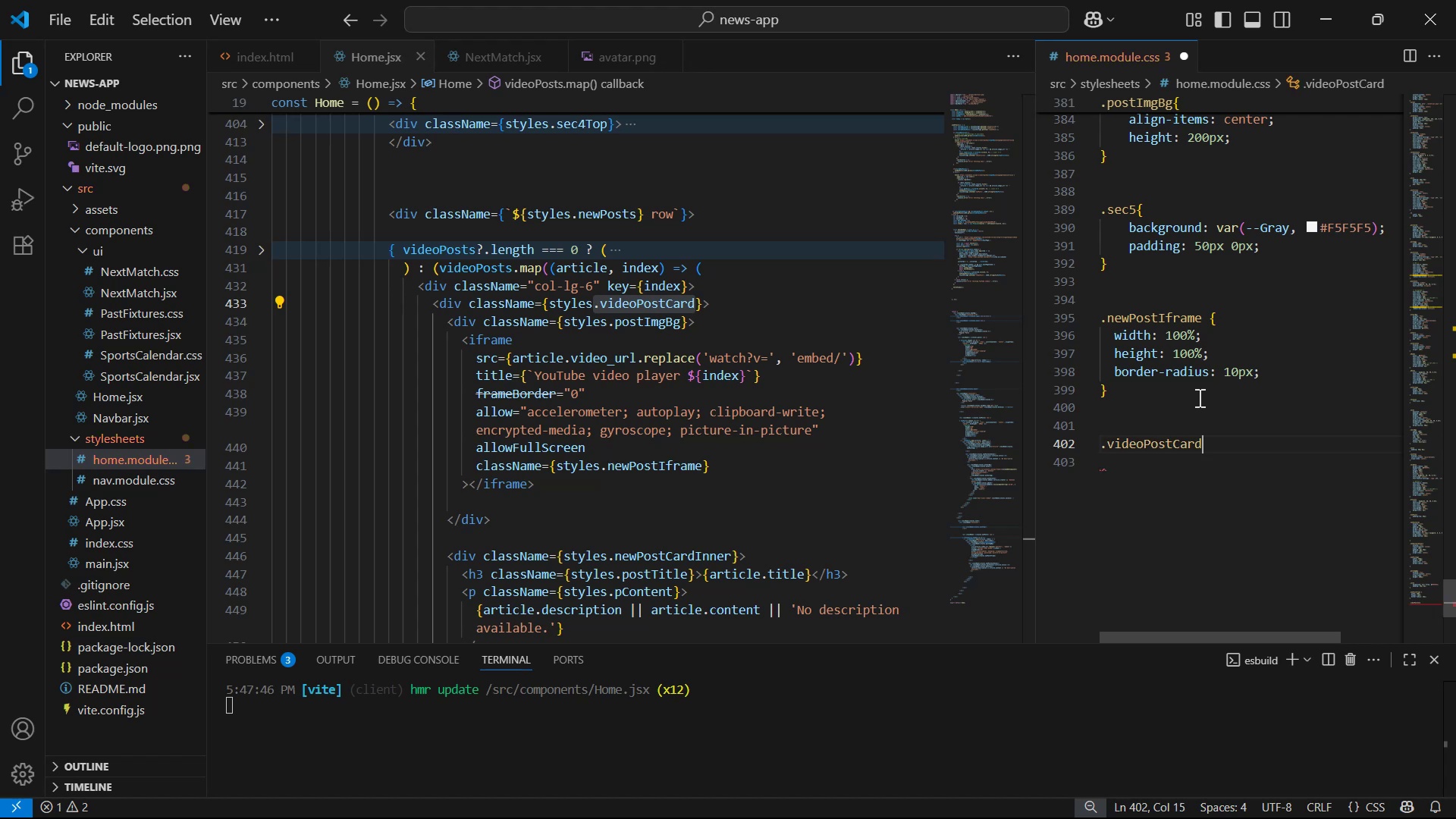 
key(Shift+BracketLeft)
 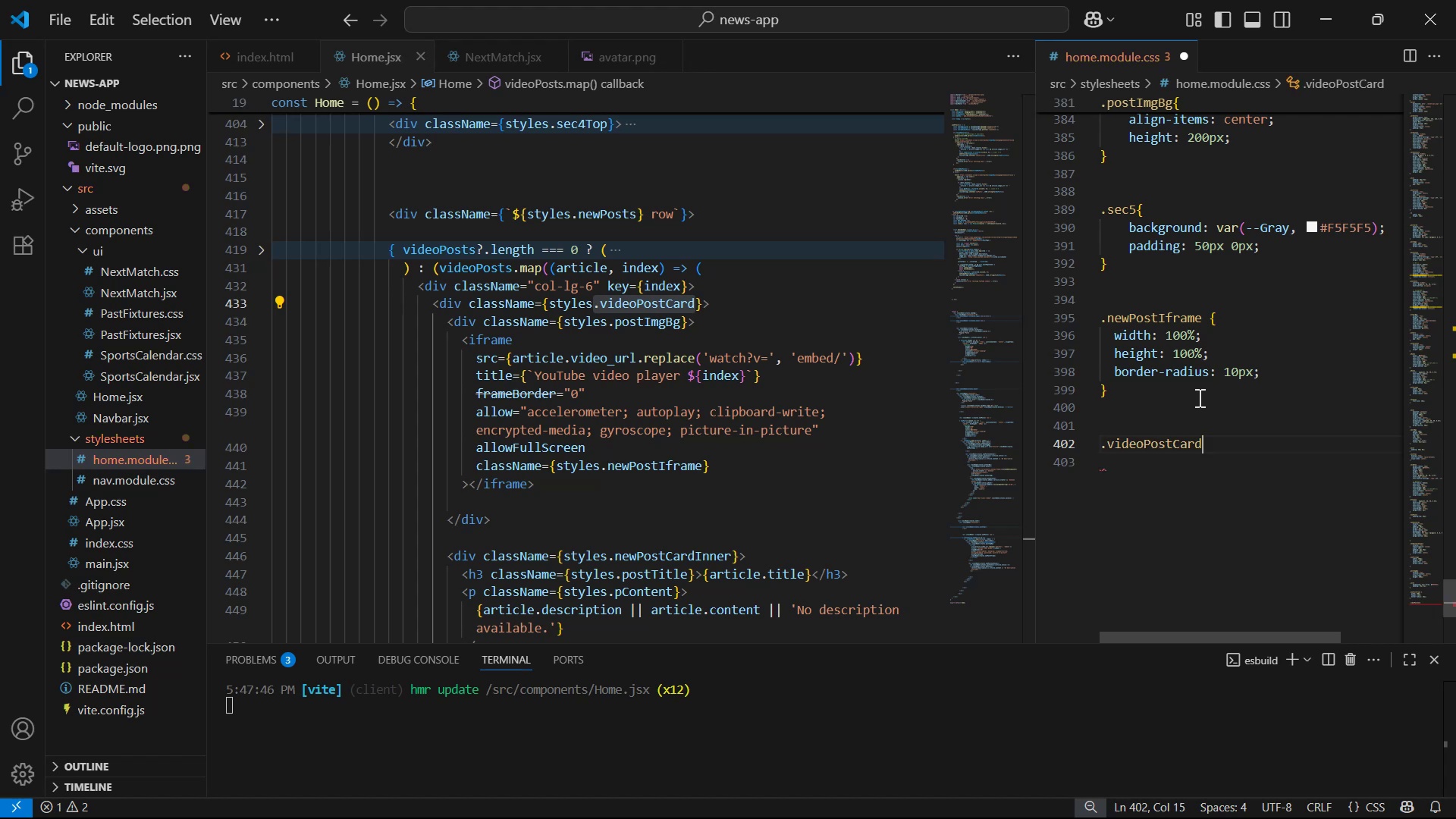 
key(Shift+Enter)
 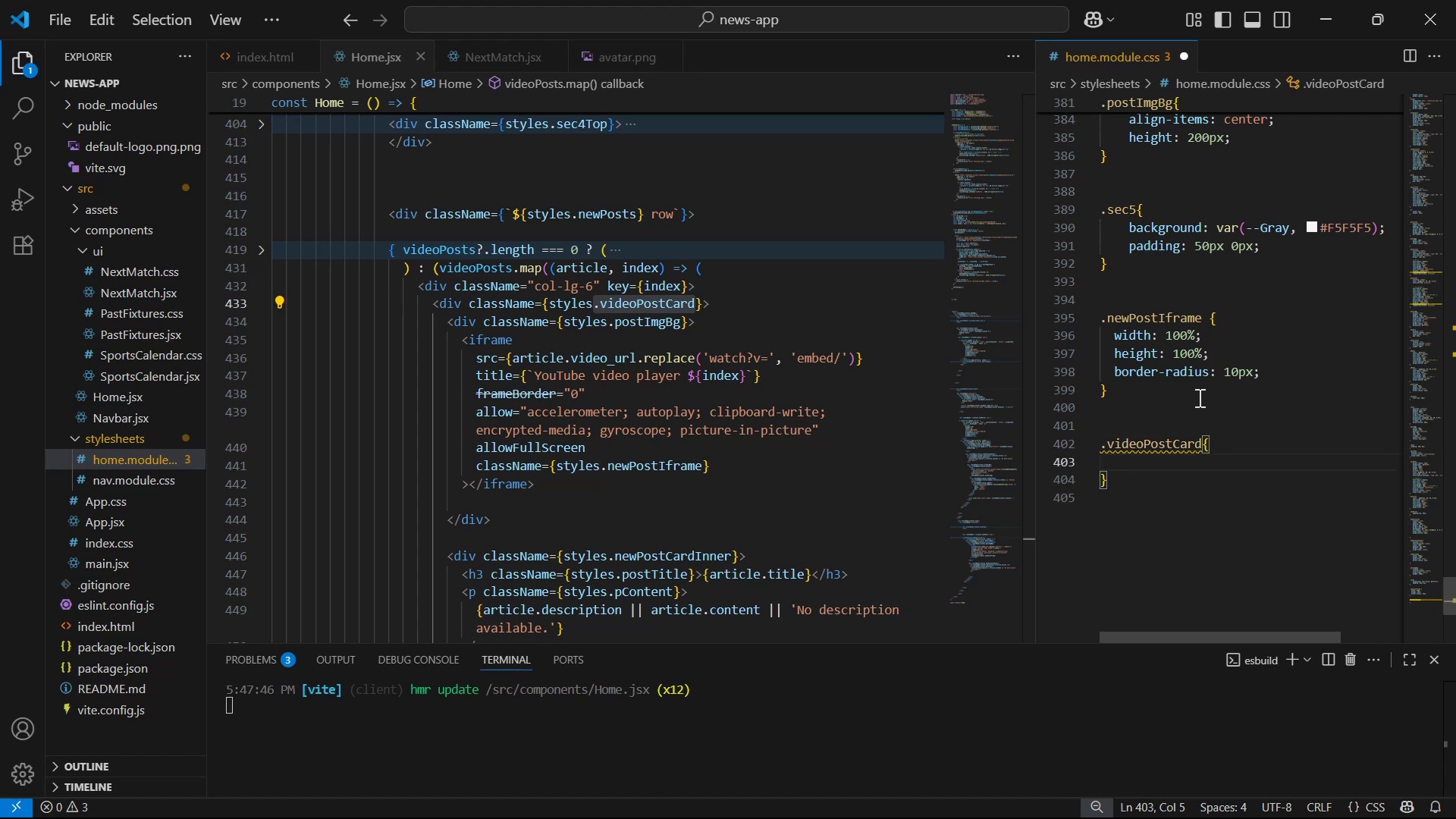 
key(Alt+Tab)
 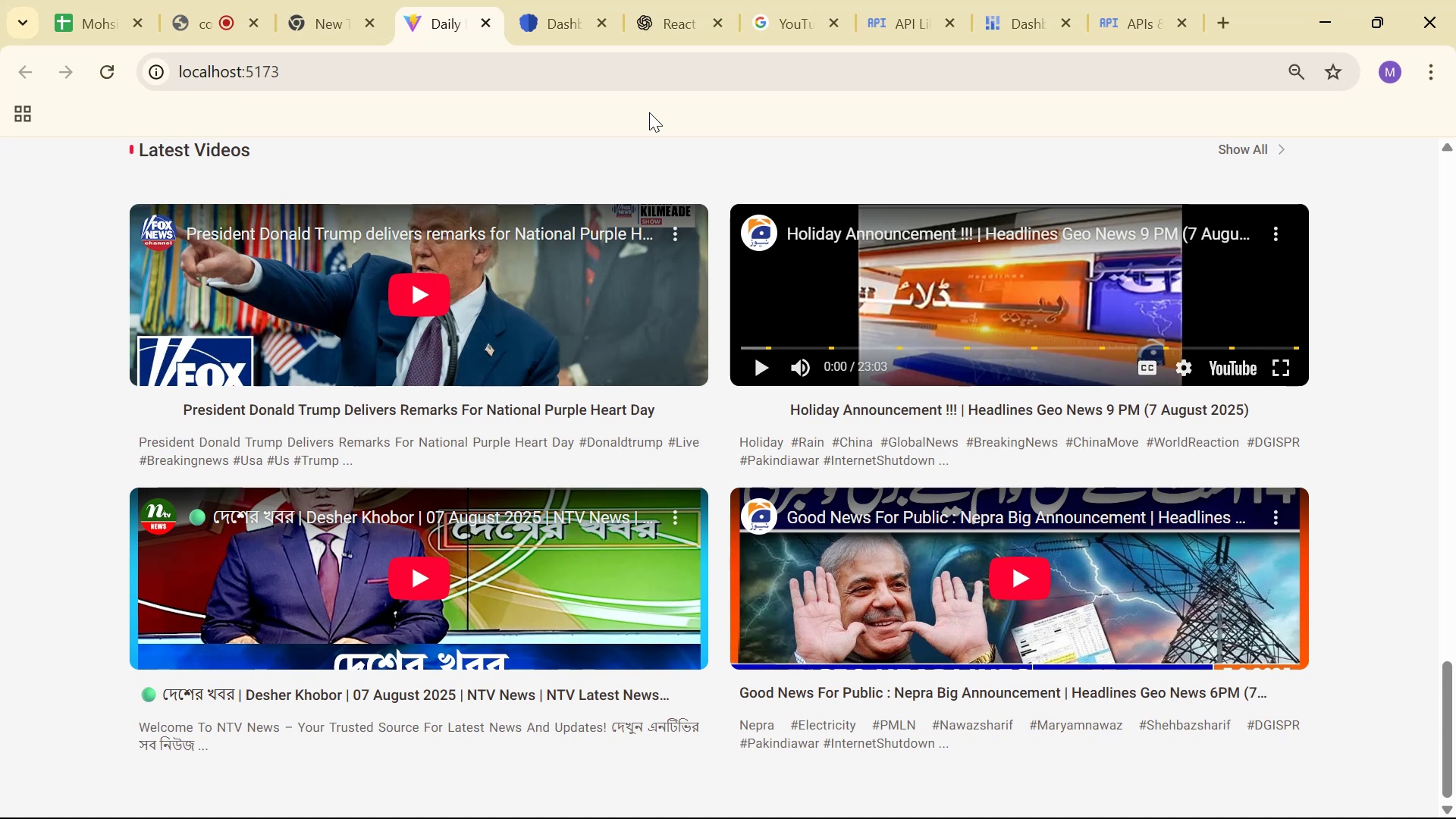 
wait(11.08)
 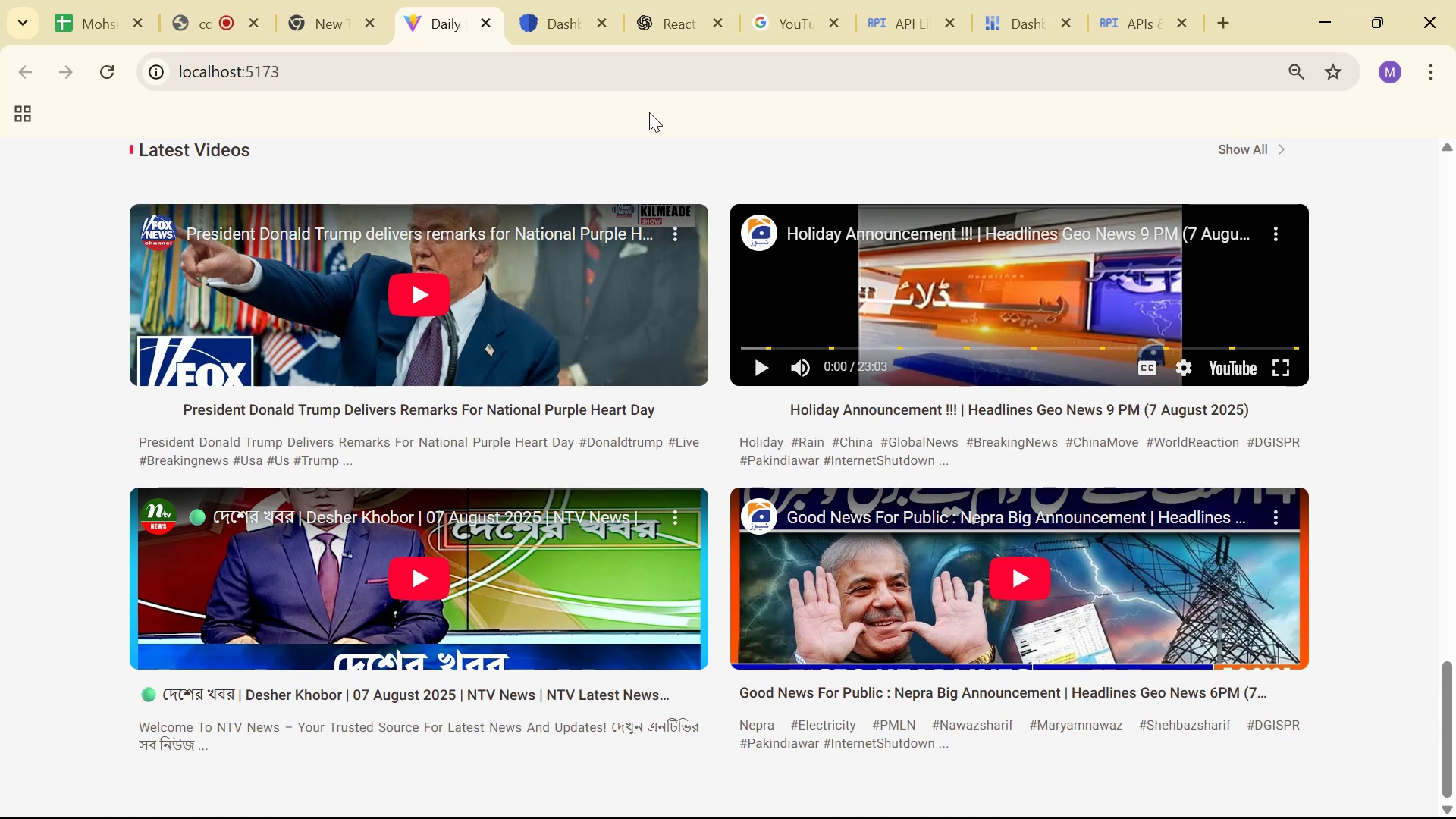 
left_click([1379, 79])
 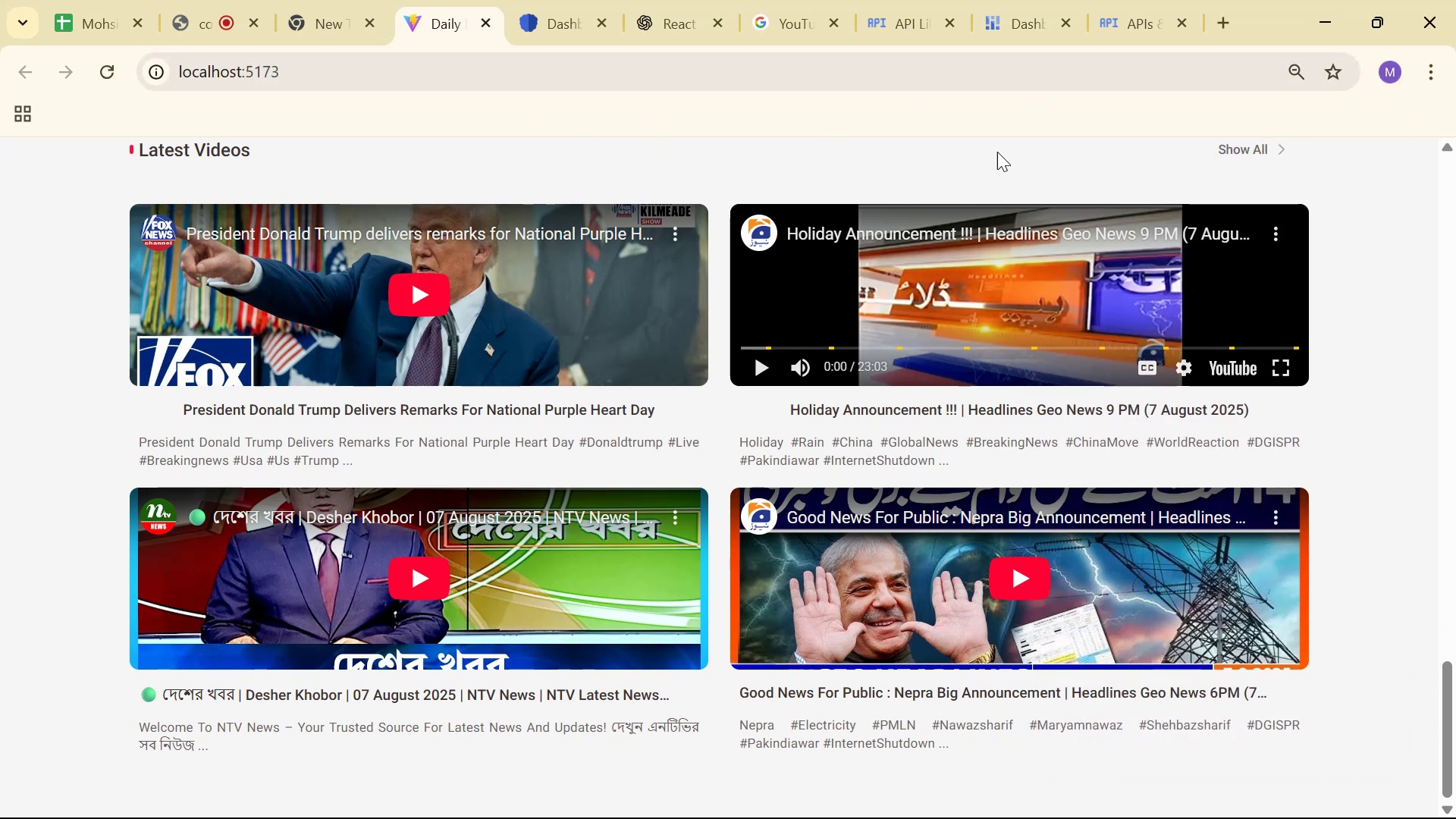 
left_click([1186, 11])
 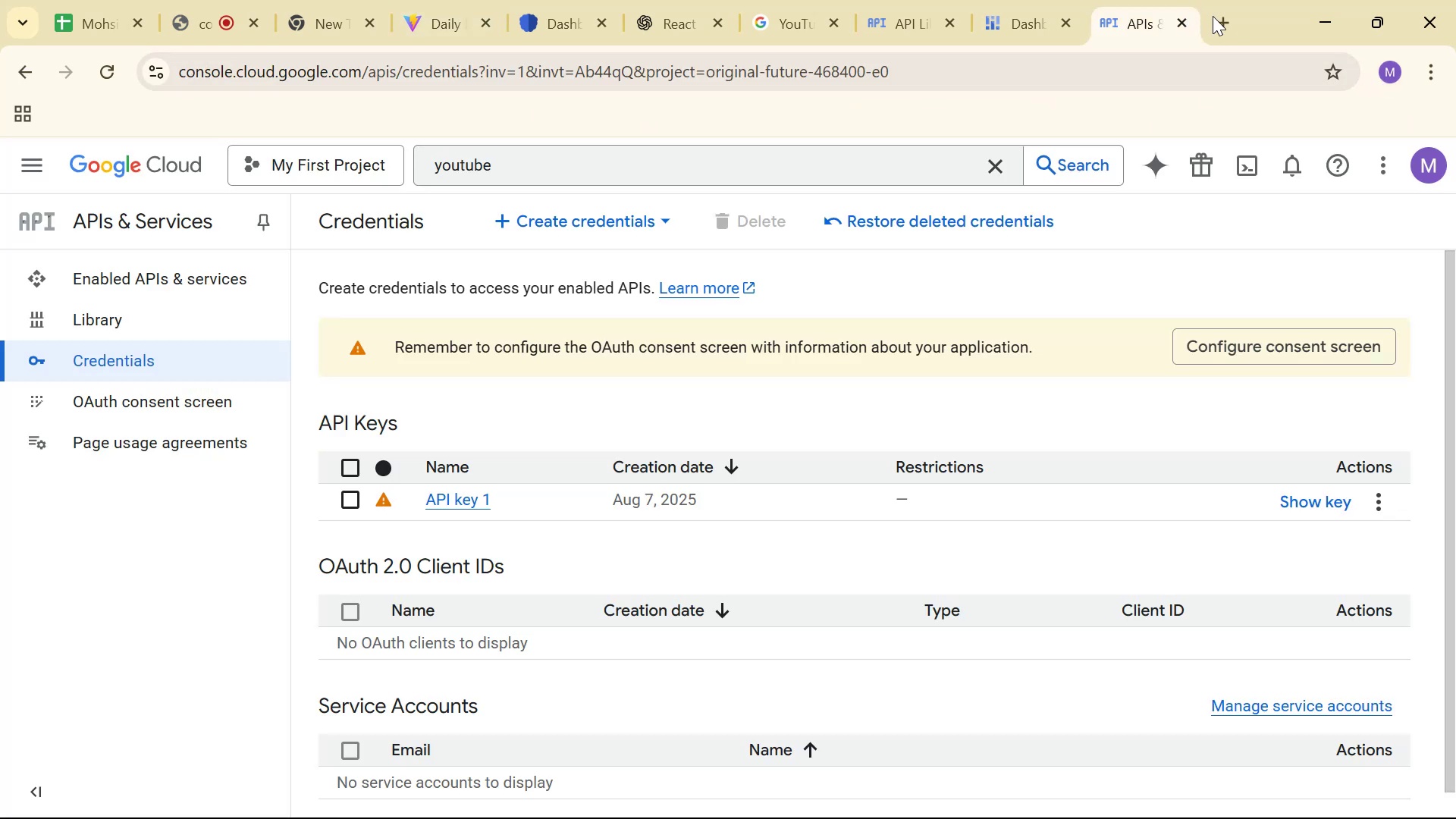 
left_click([1213, 16])
 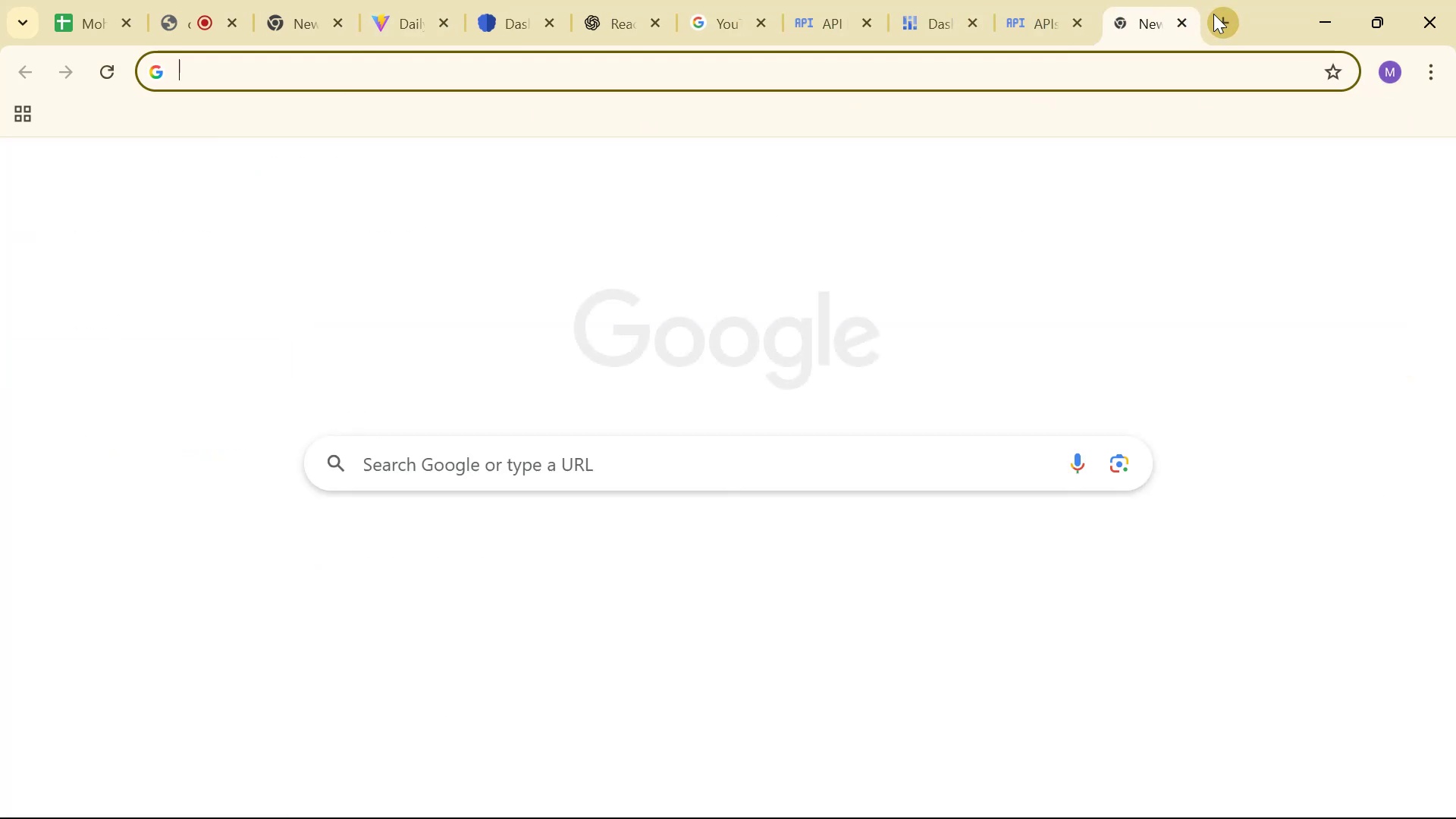 
type(figma)
 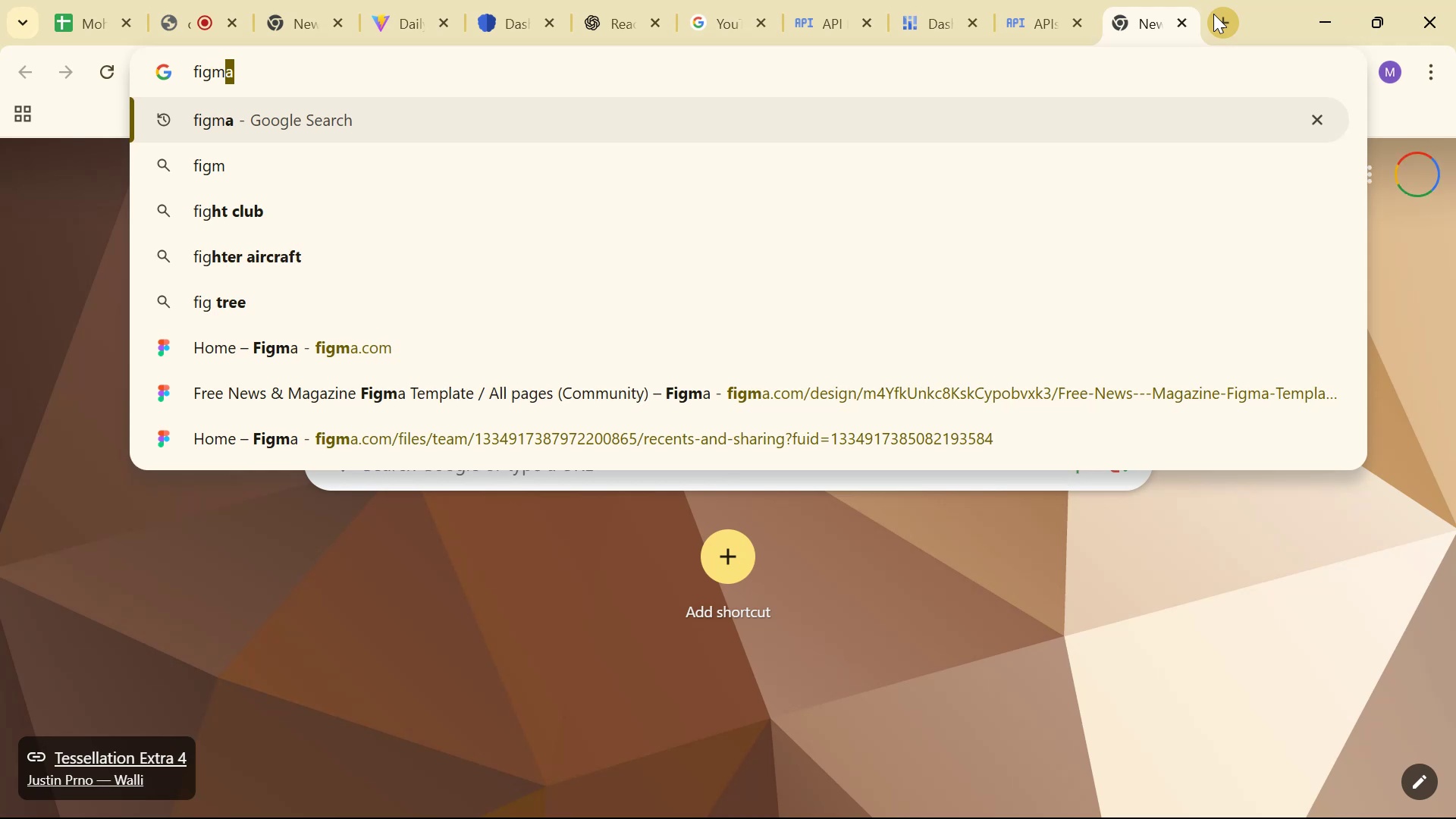 
key(Enter)
 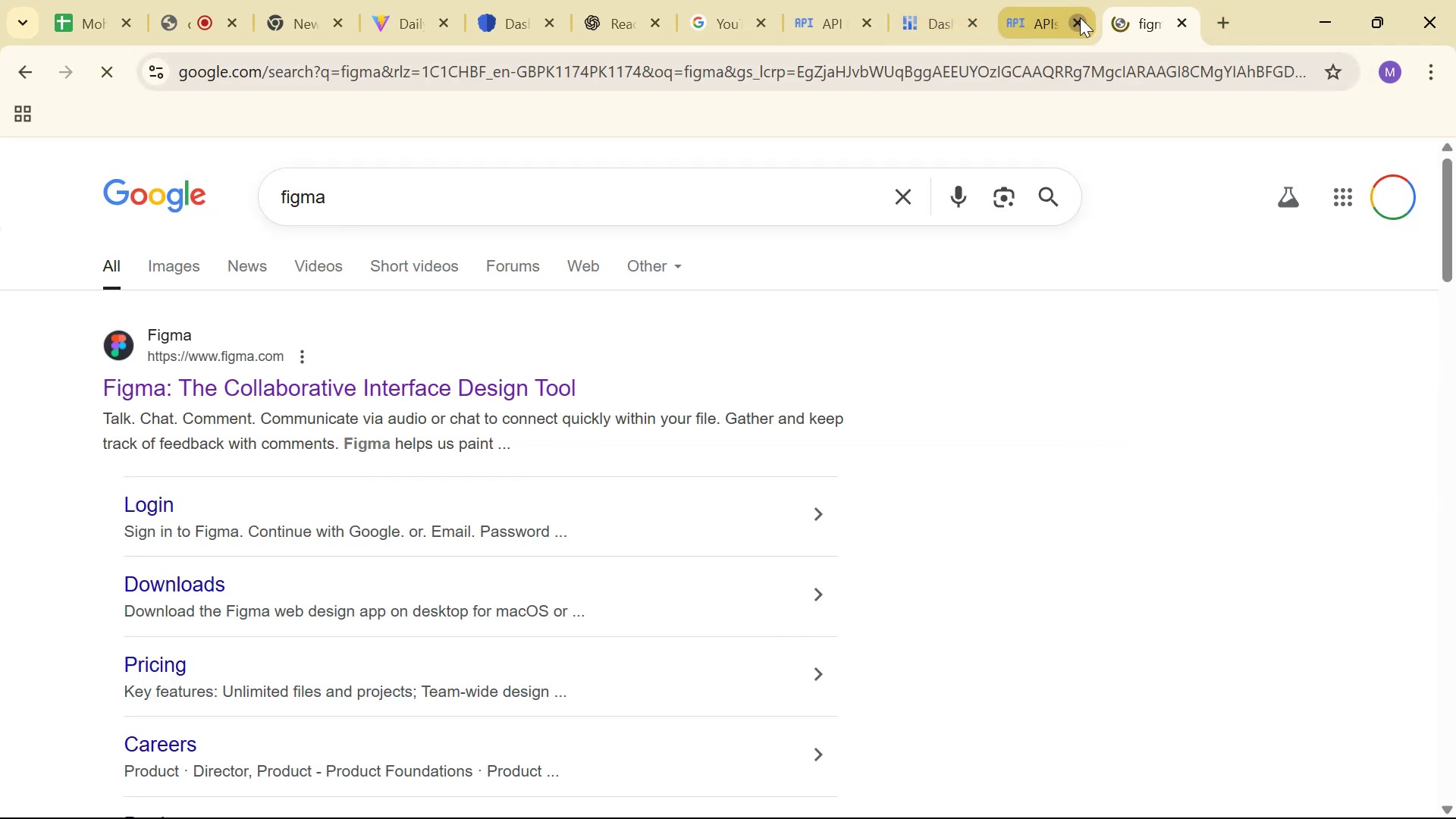 
left_click([977, 26])
 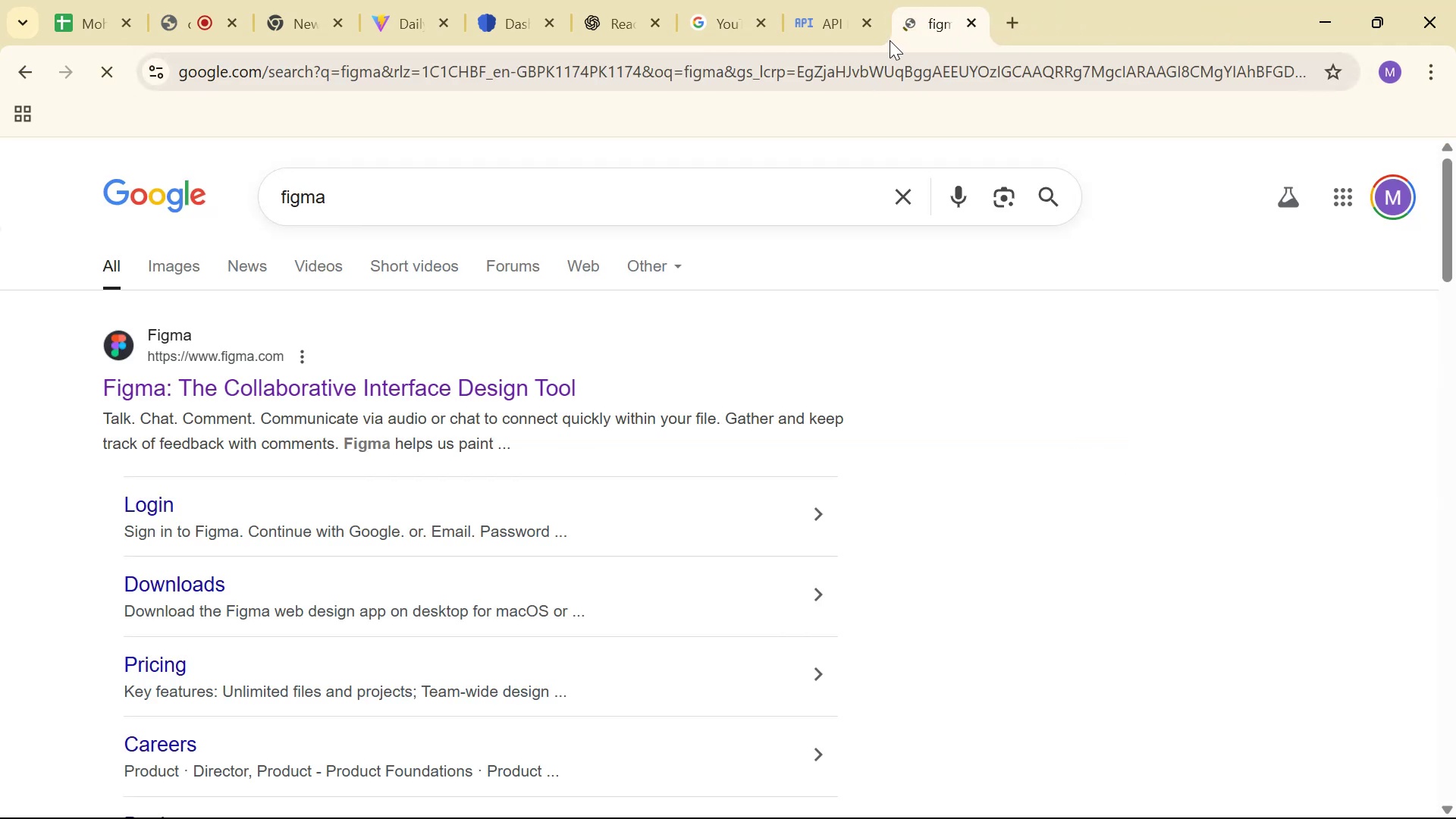 
left_click([865, 17])
 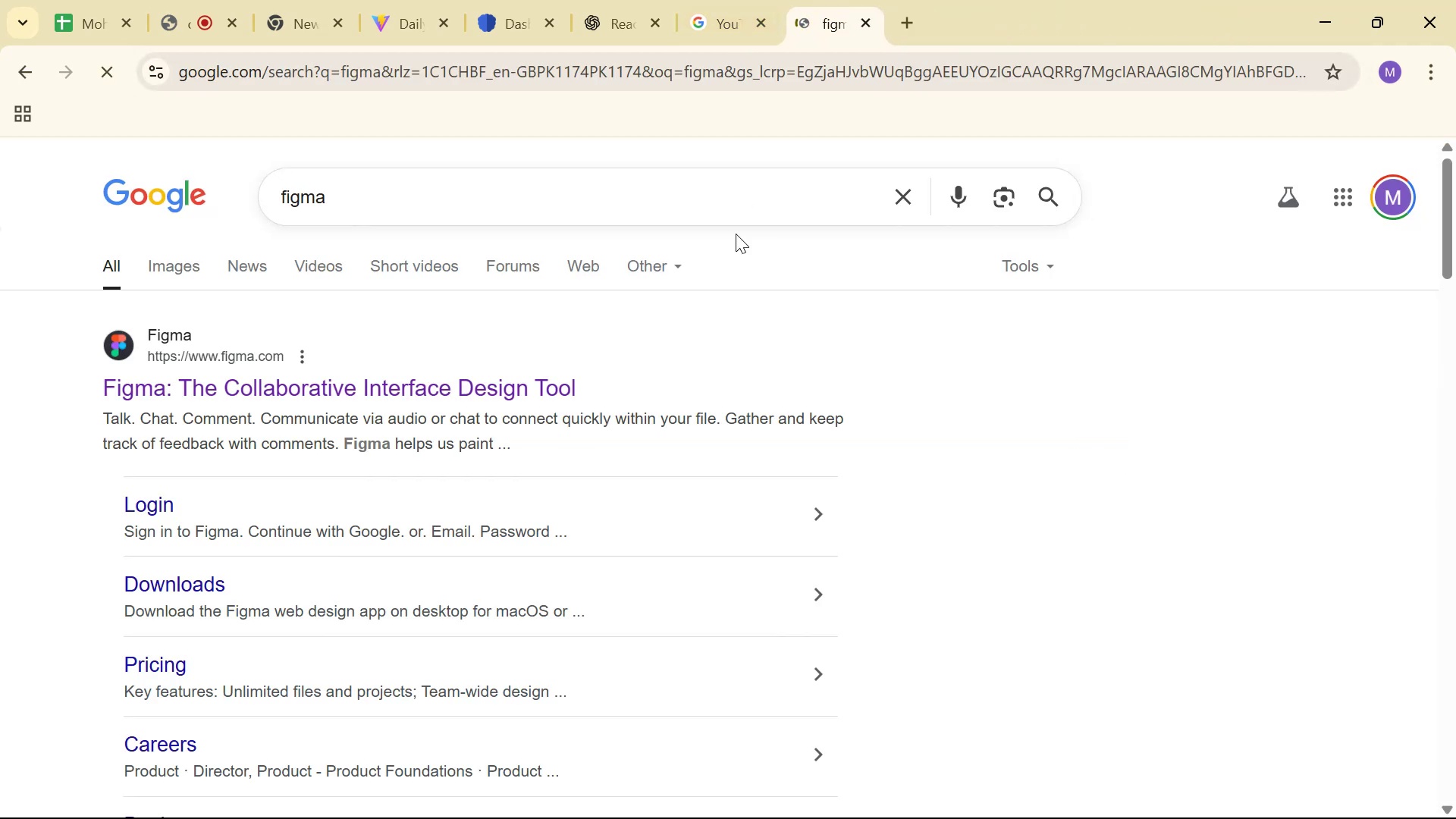 
left_click([433, 384])
 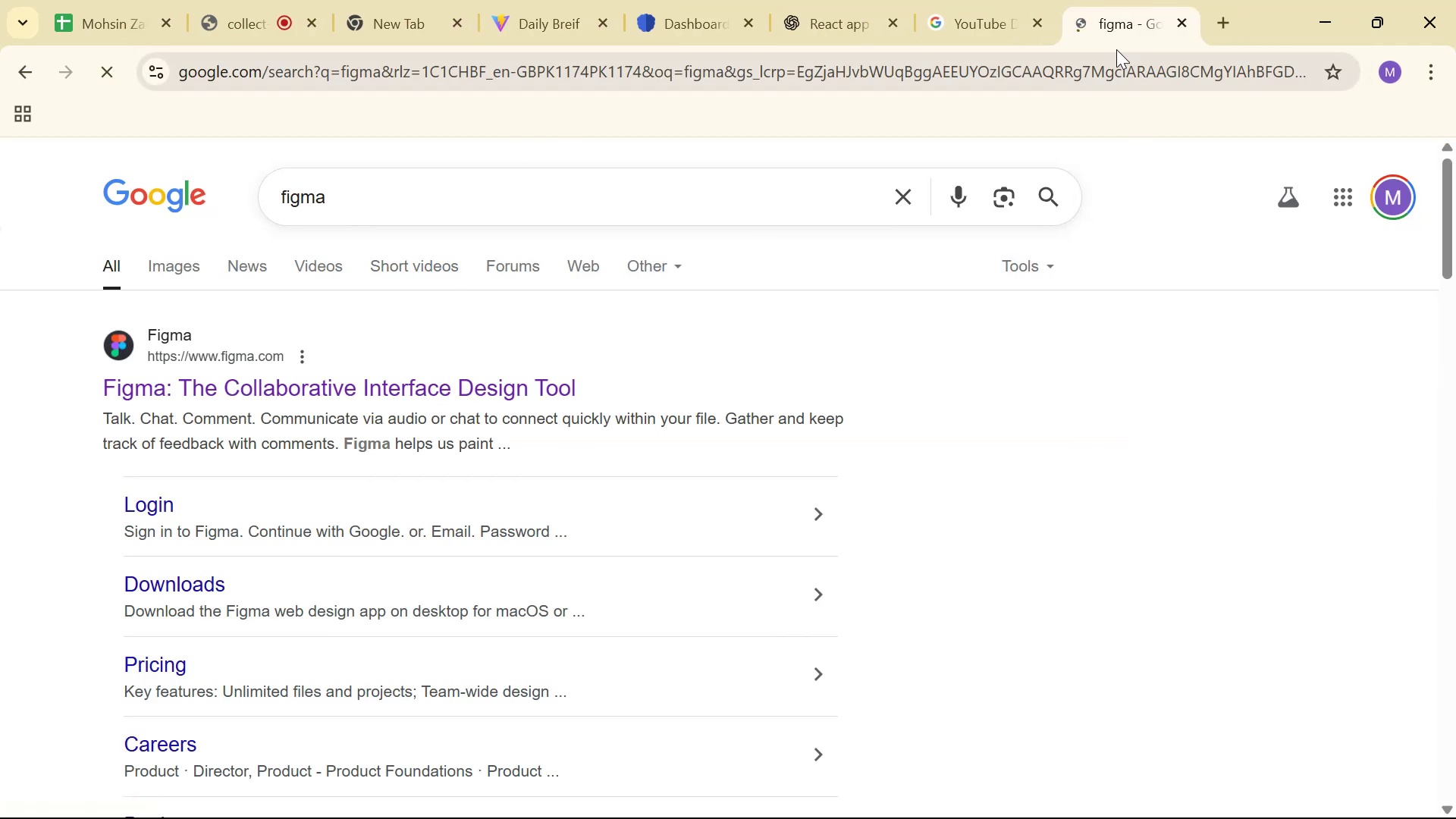 
left_click_drag(start_coordinate=[1116, 38], to_coordinate=[1092, 230])
 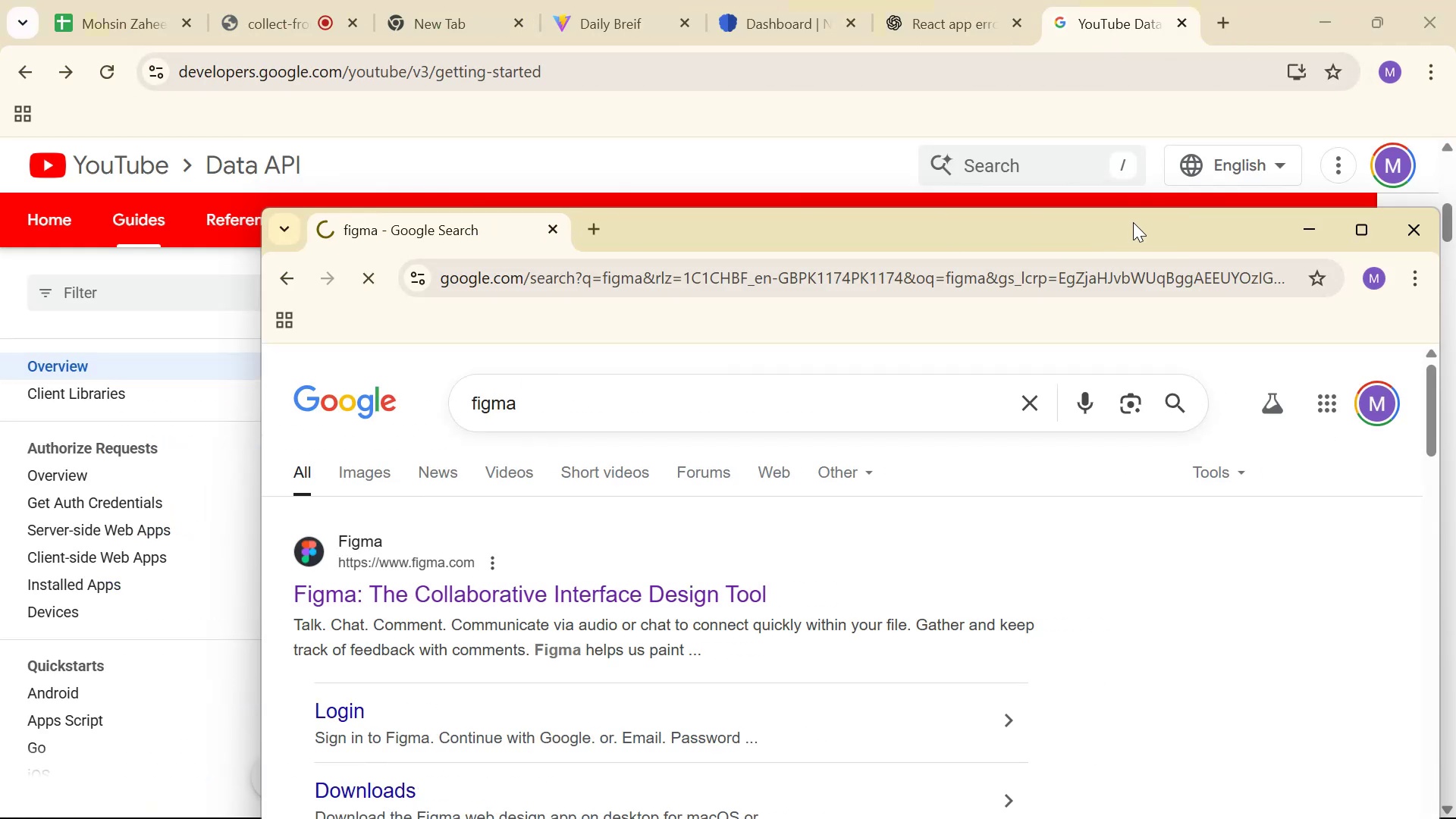 
double_click([1131, 221])
 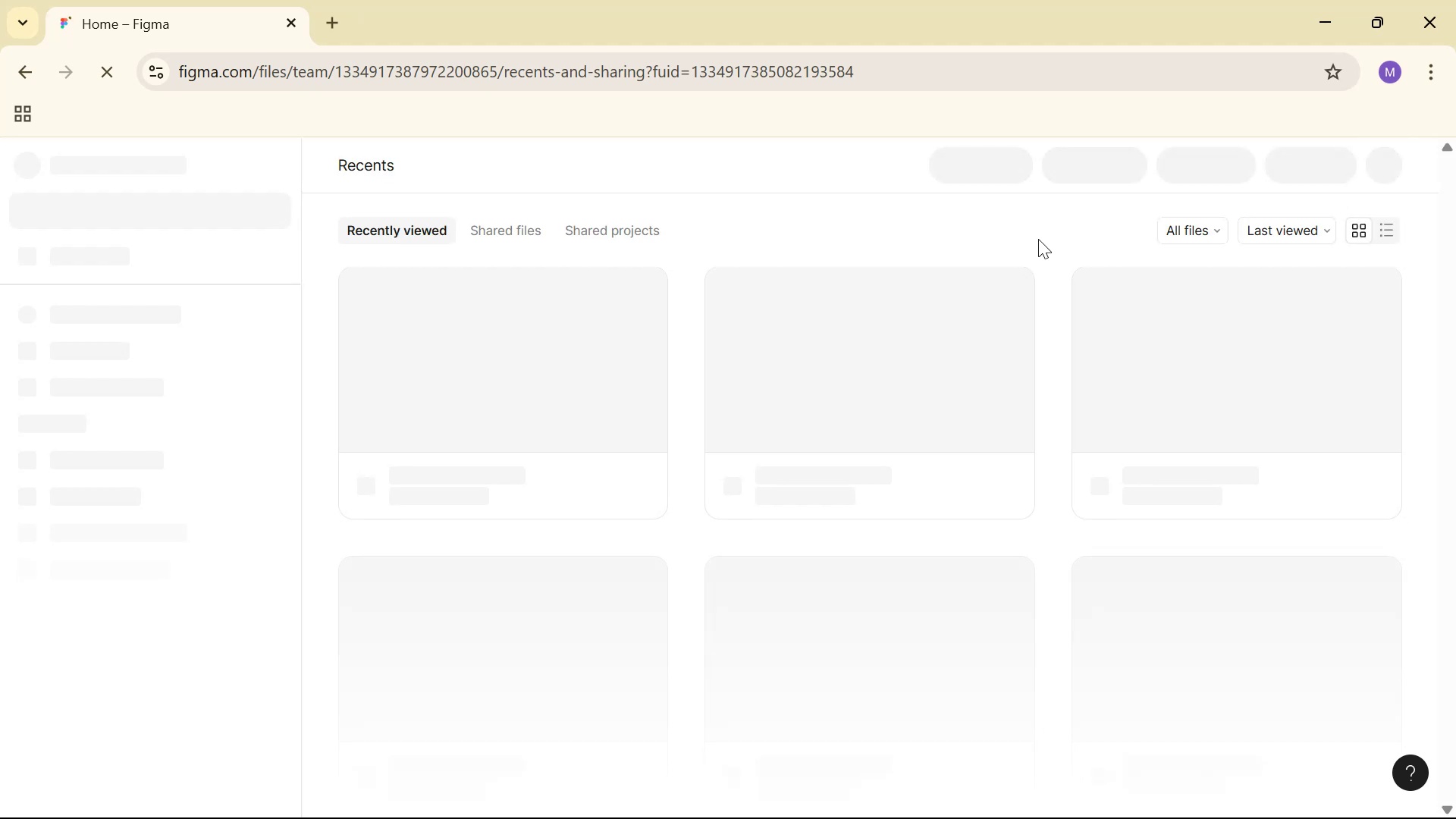 
wait(33.49)
 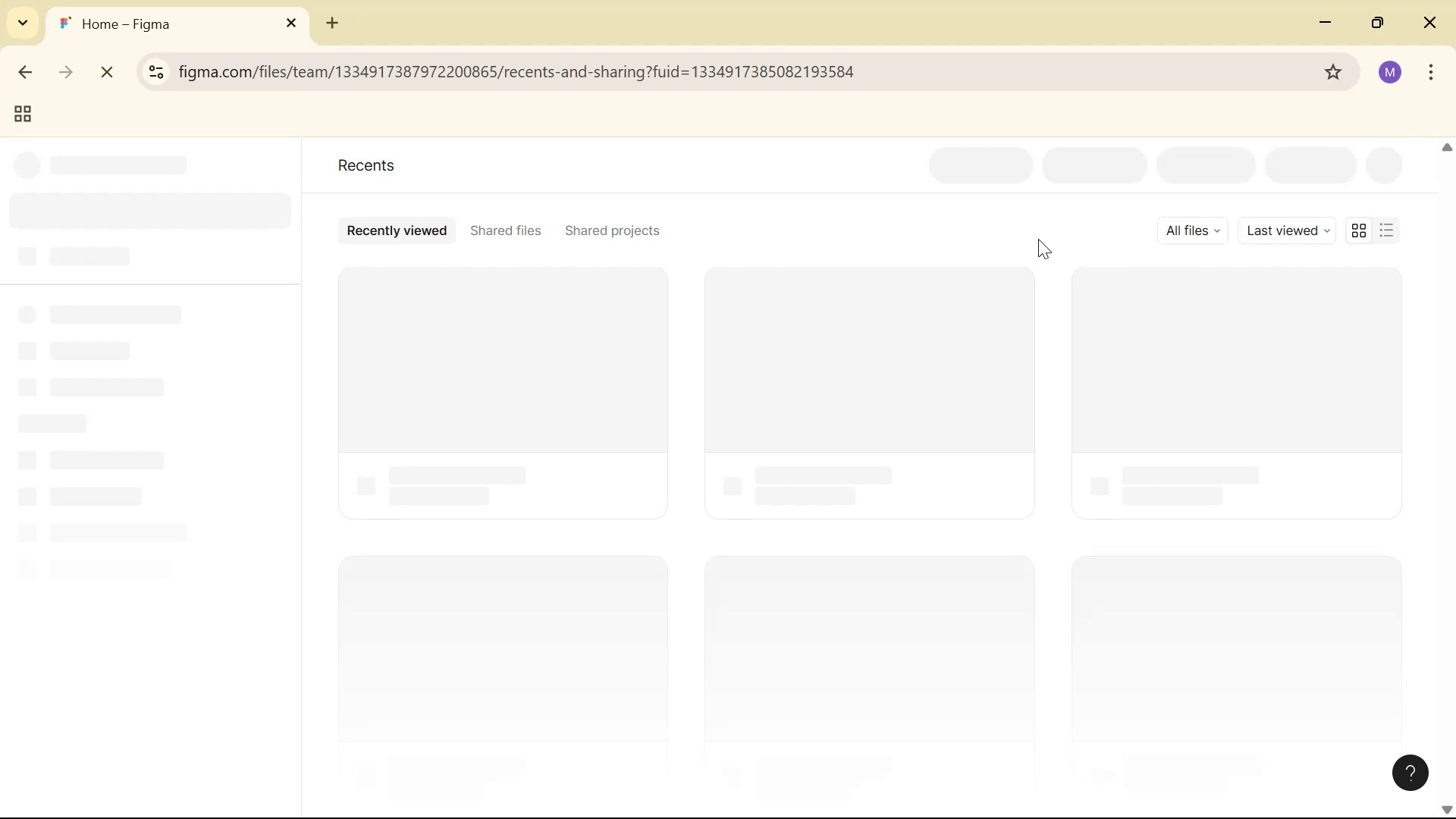 
scroll: coordinate [1003, 368], scroll_direction: down, amount: 2.0
 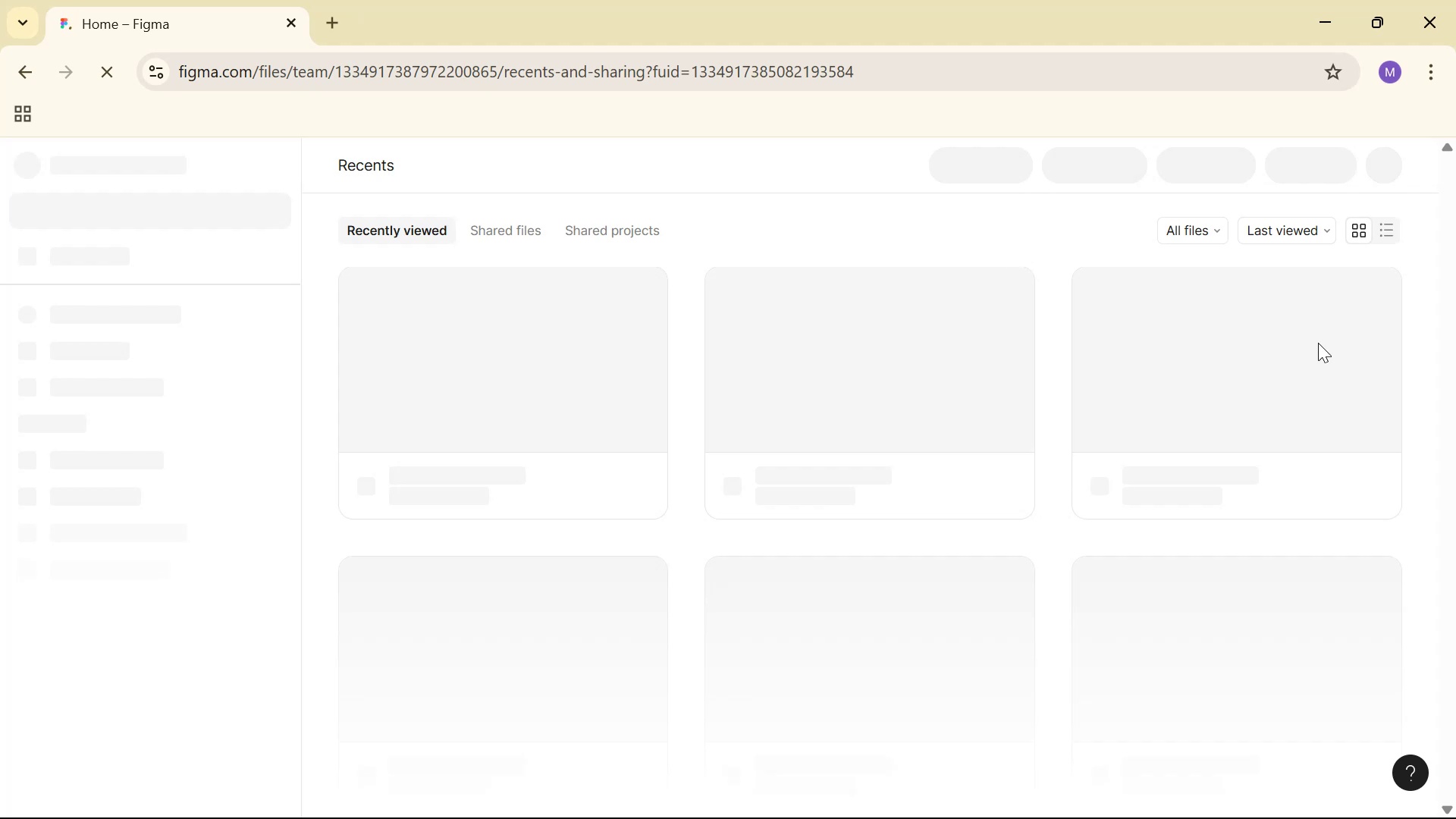 
wait(8.72)
 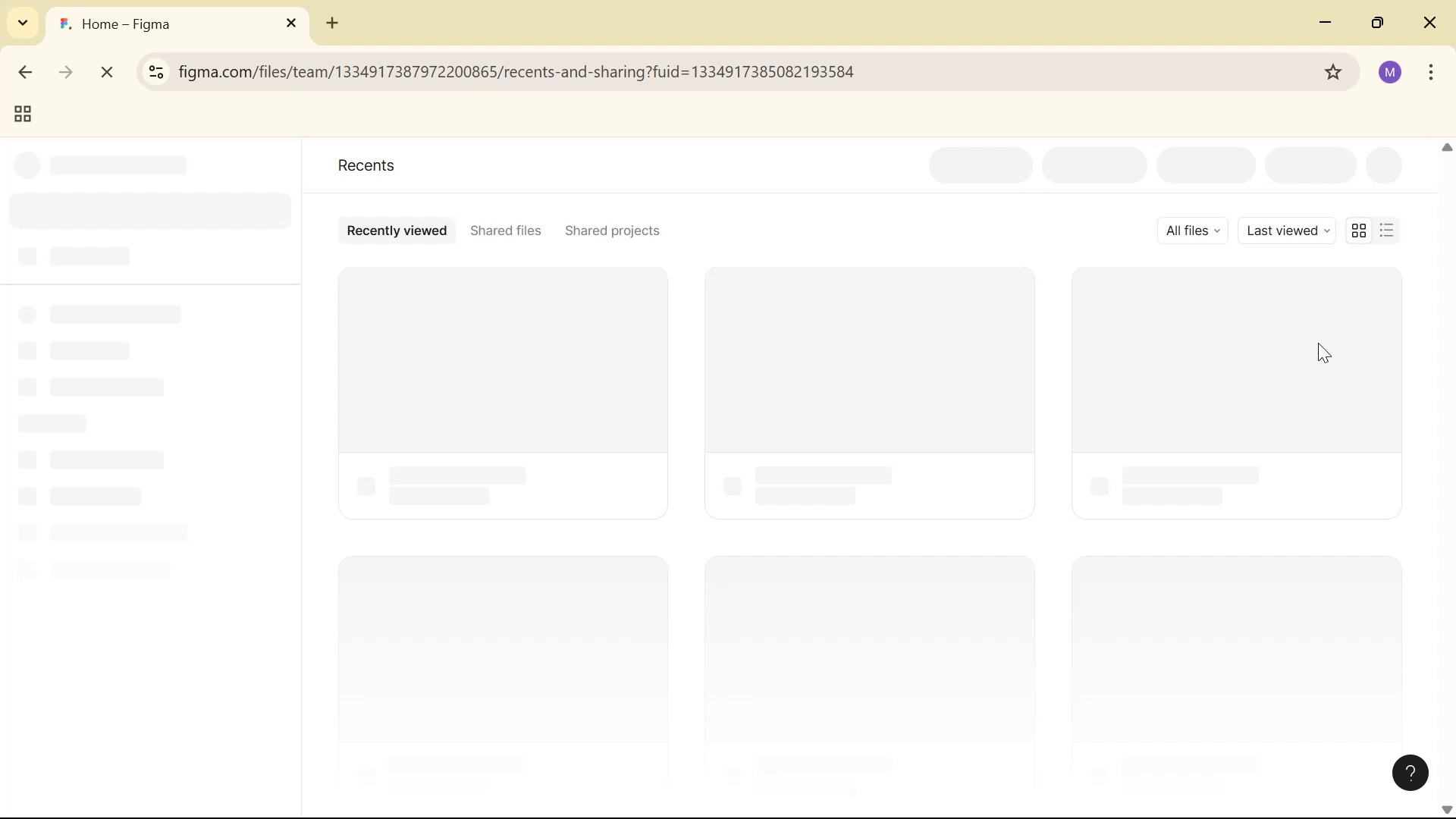 
left_click([340, 33])
 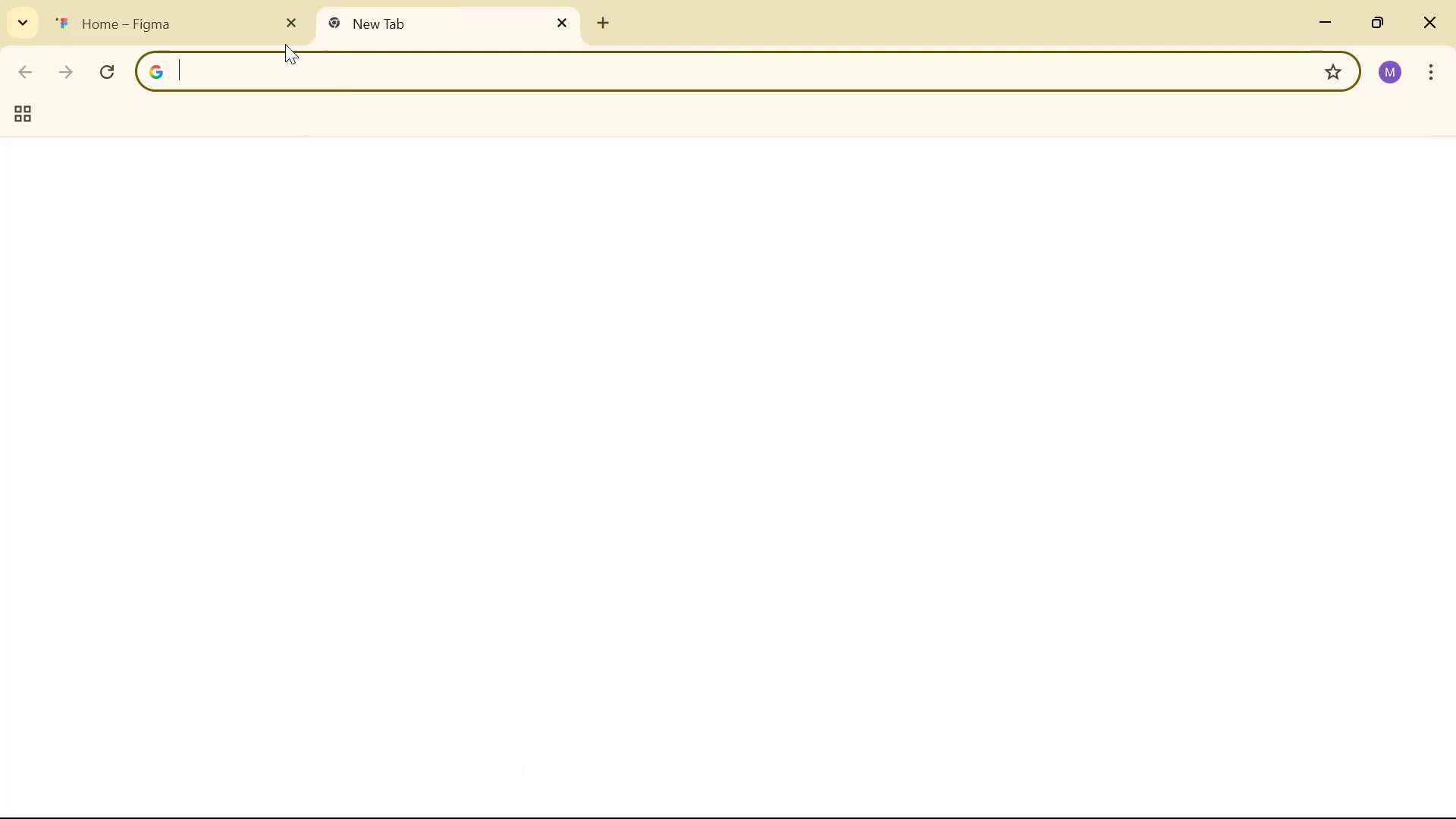 
left_click([196, 21])
 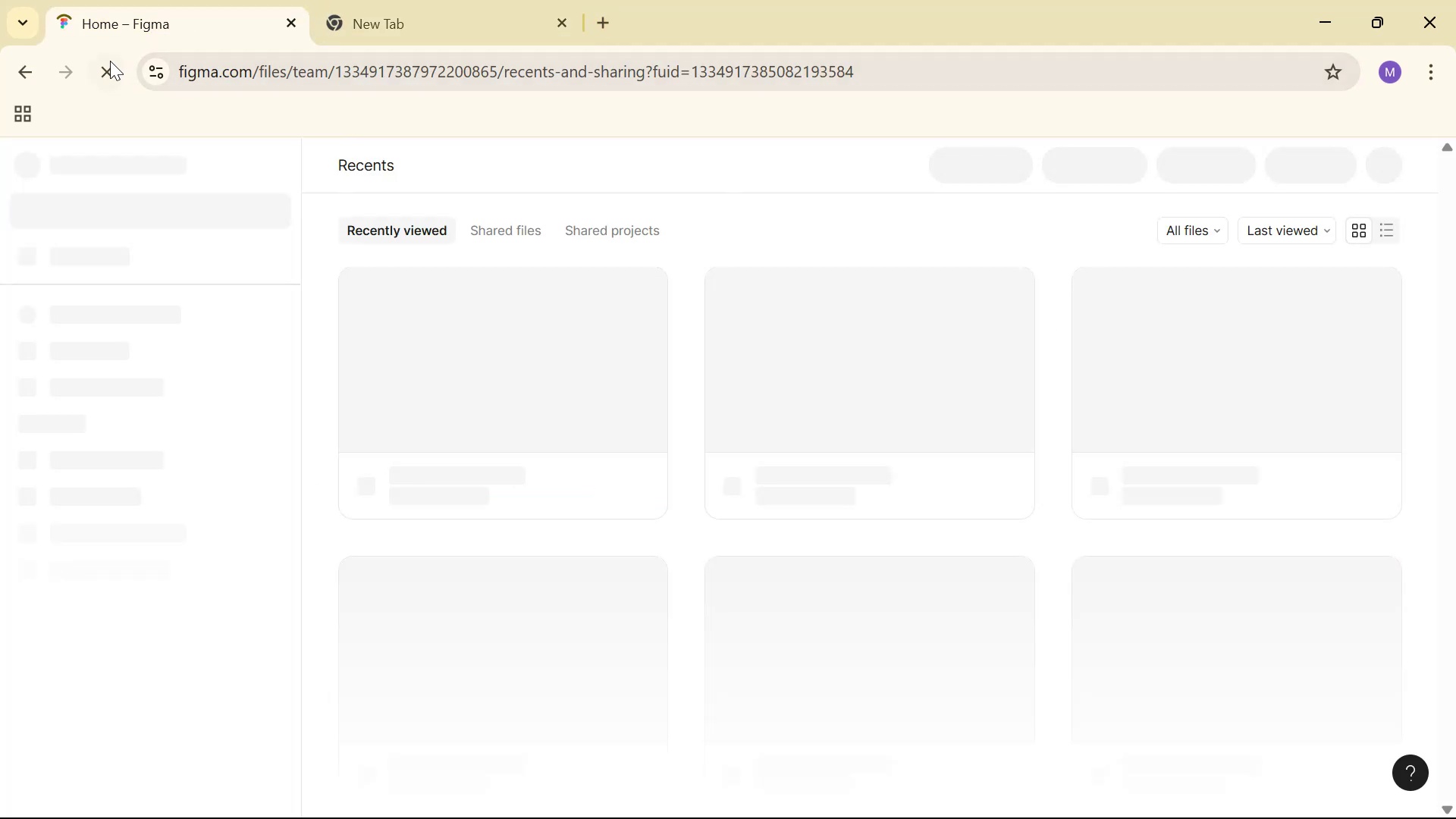 
double_click([109, 71])
 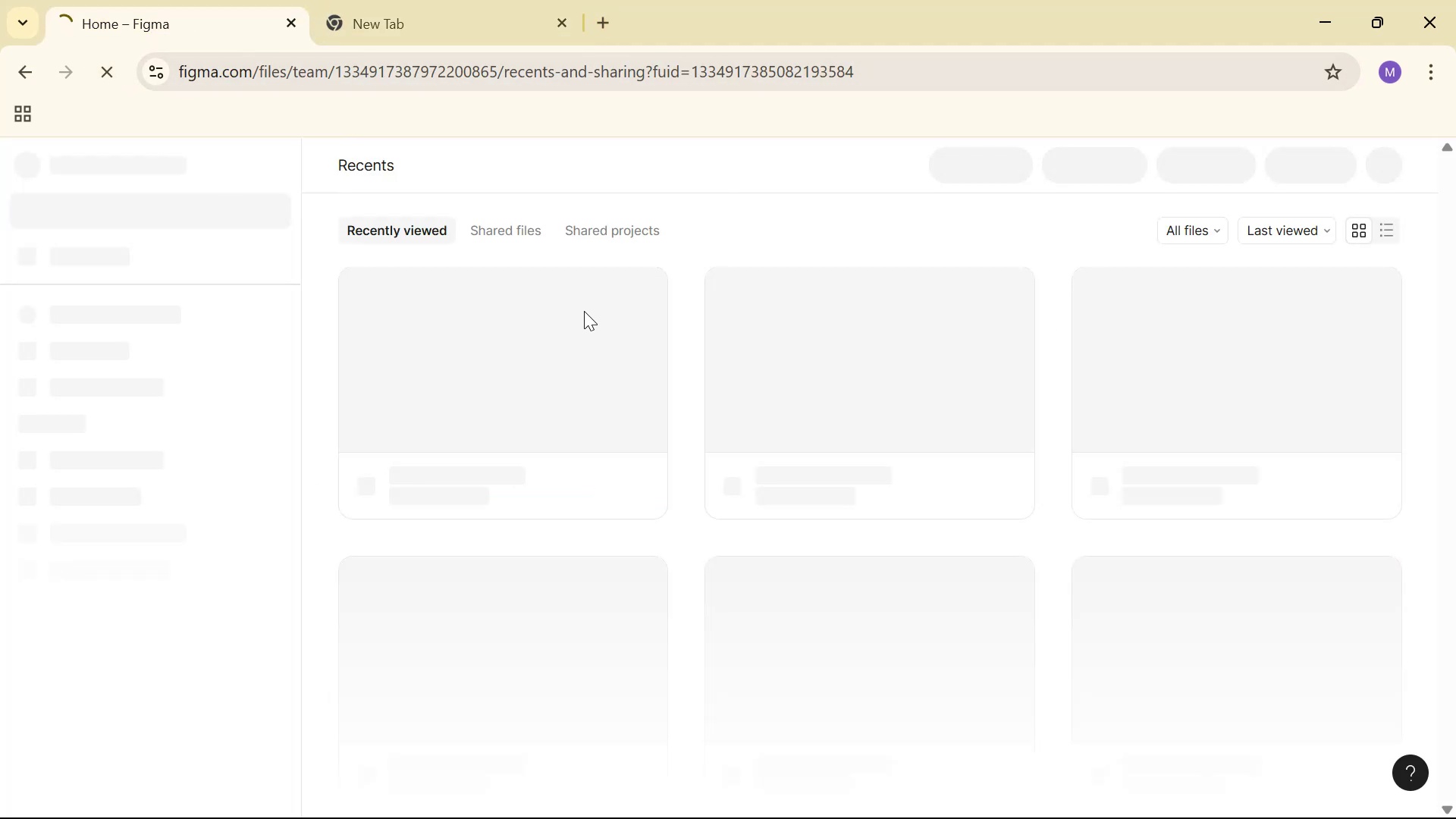 
wait(5.88)
 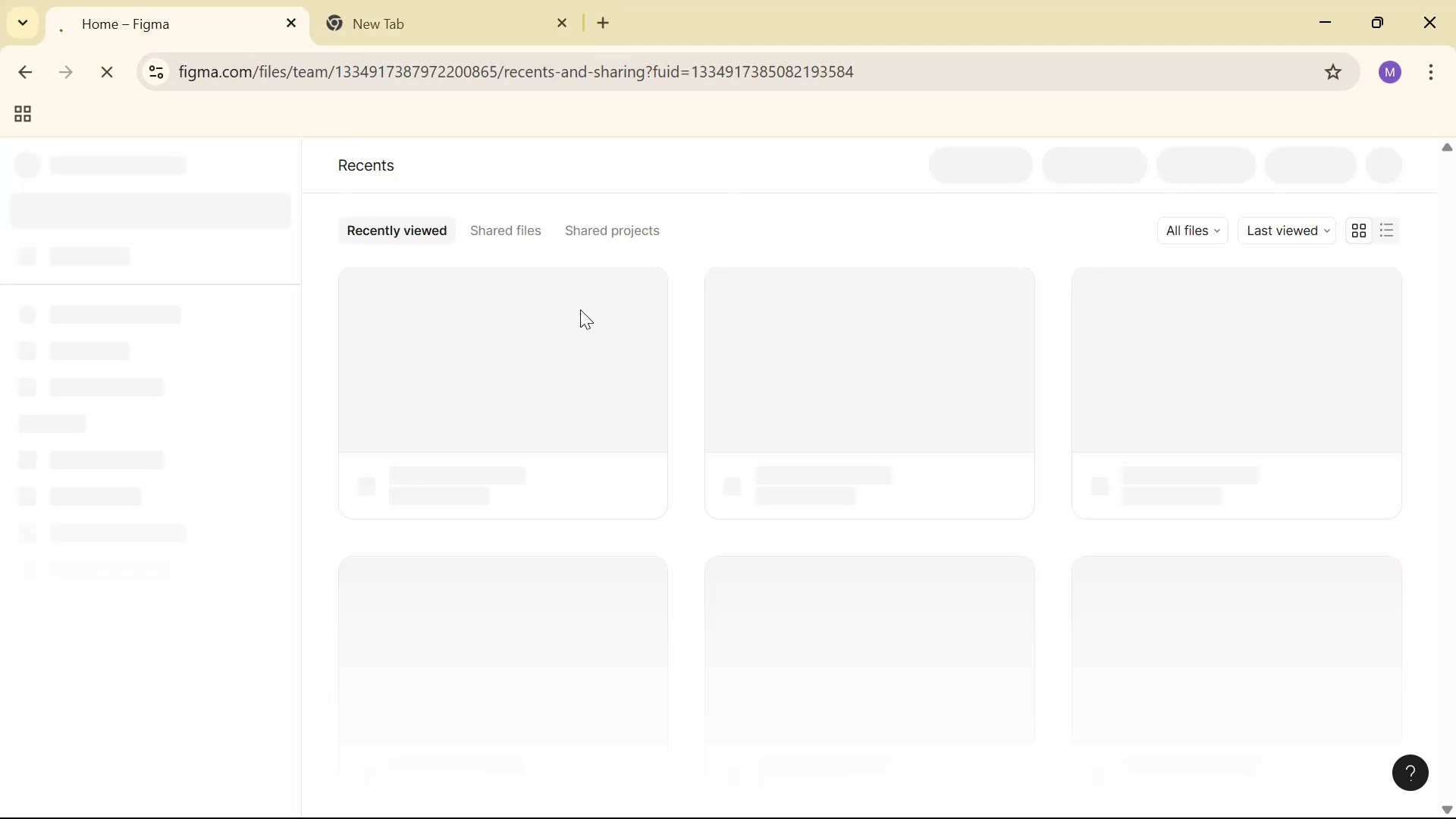 
left_click([463, 20])
 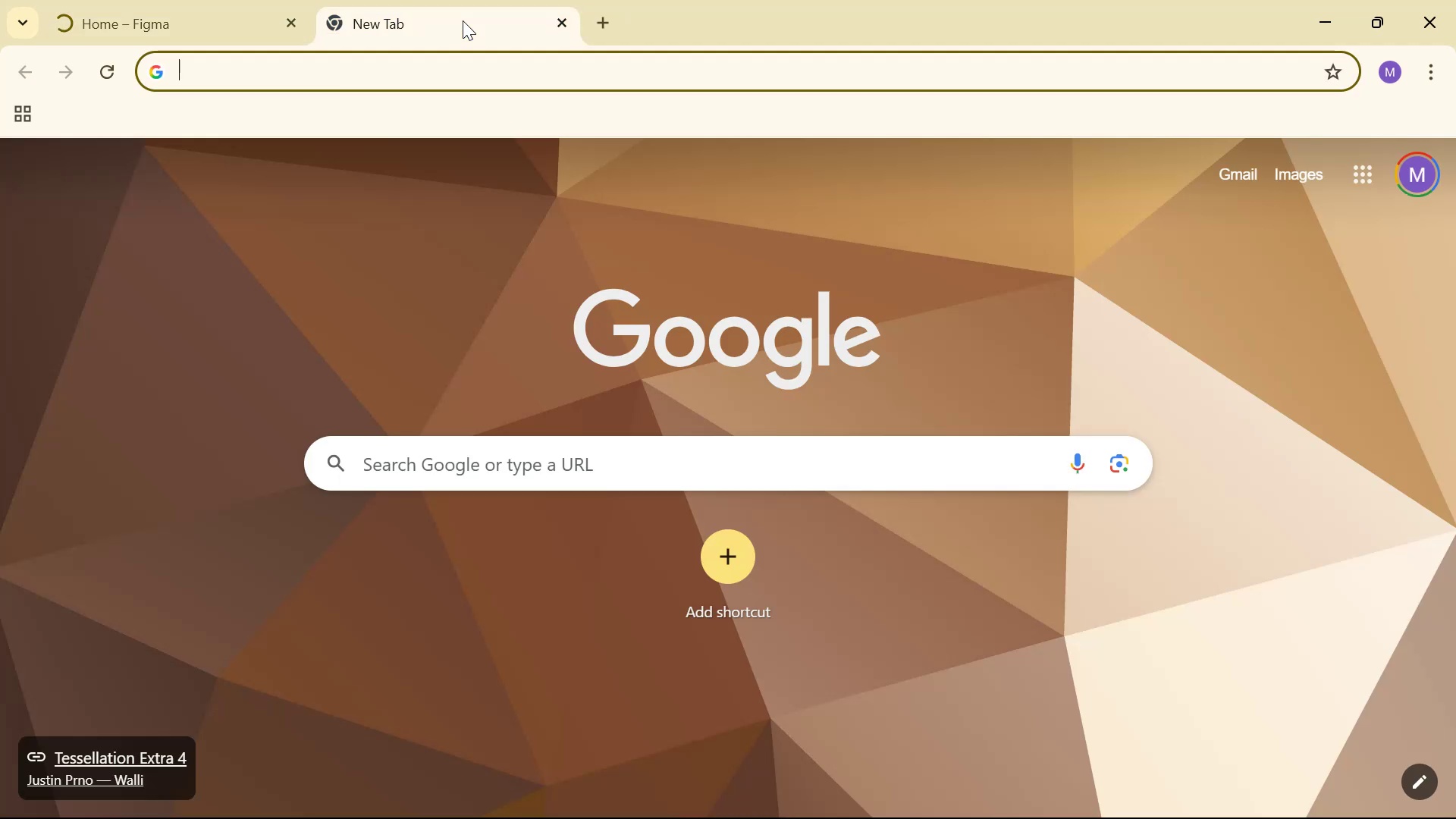 
type(fas)
 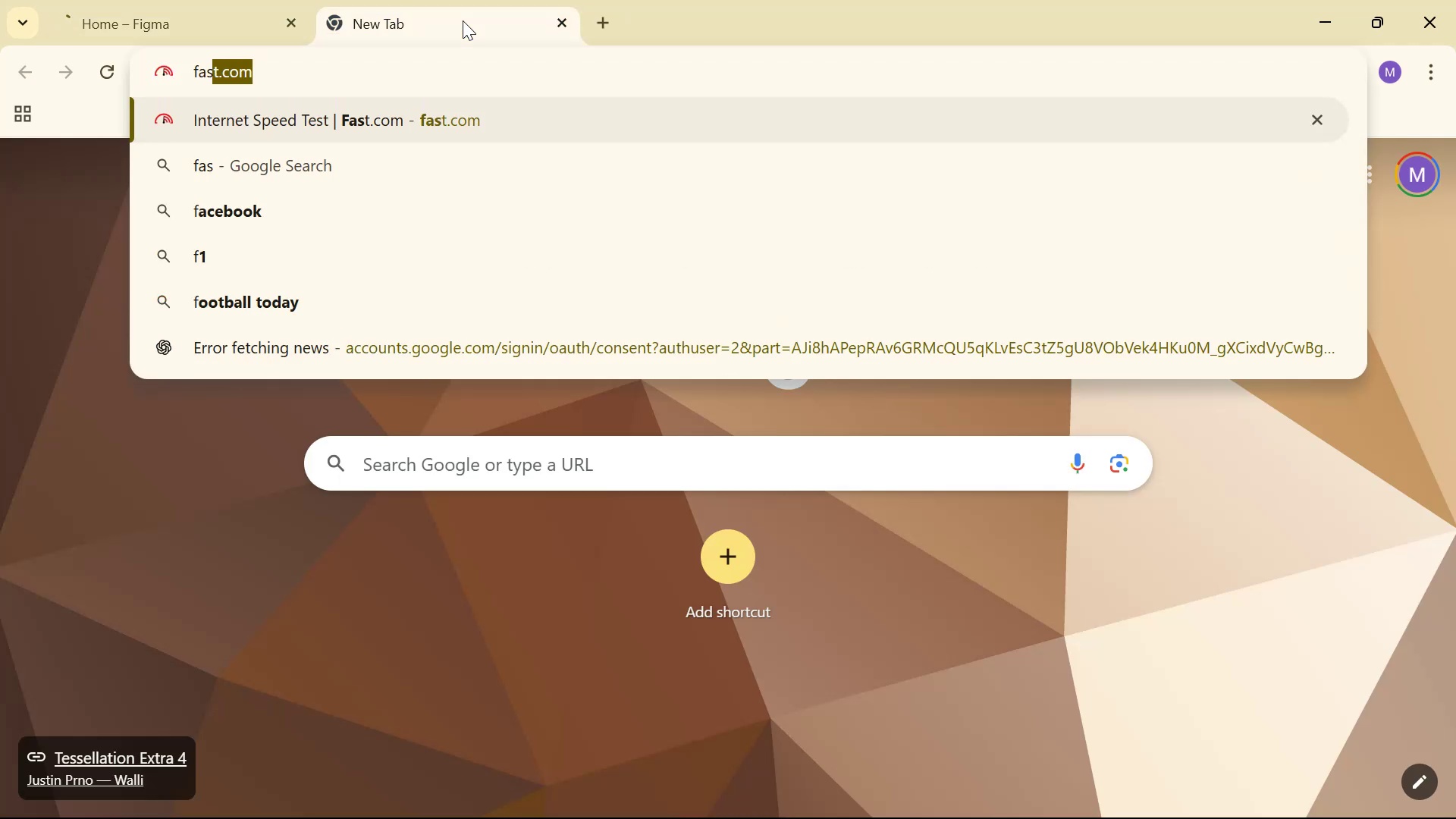 
key(Enter)
 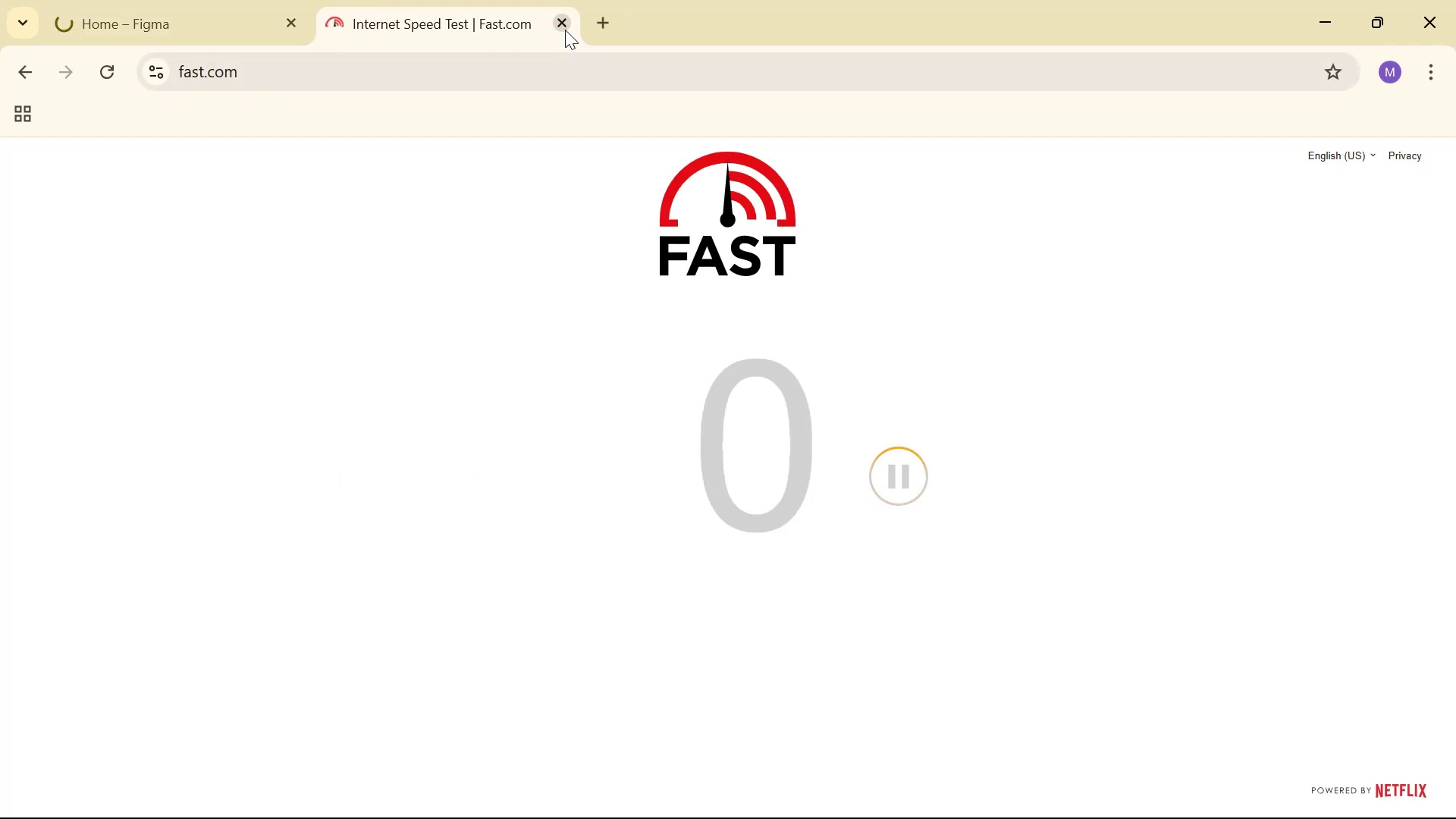 
left_click_drag(start_coordinate=[1111, 571], to_coordinate=[299, 478])
 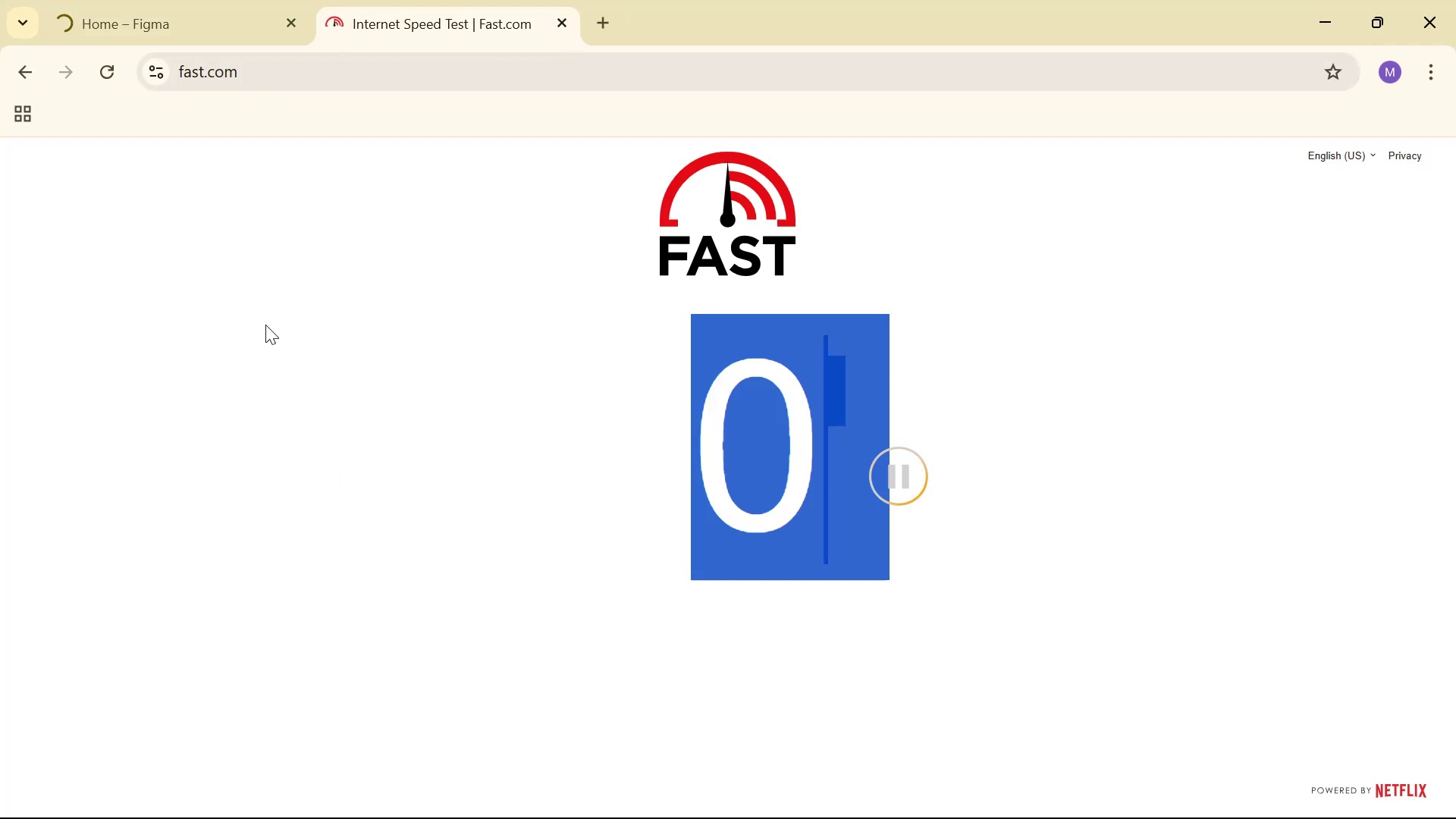 
left_click([264, 267])
 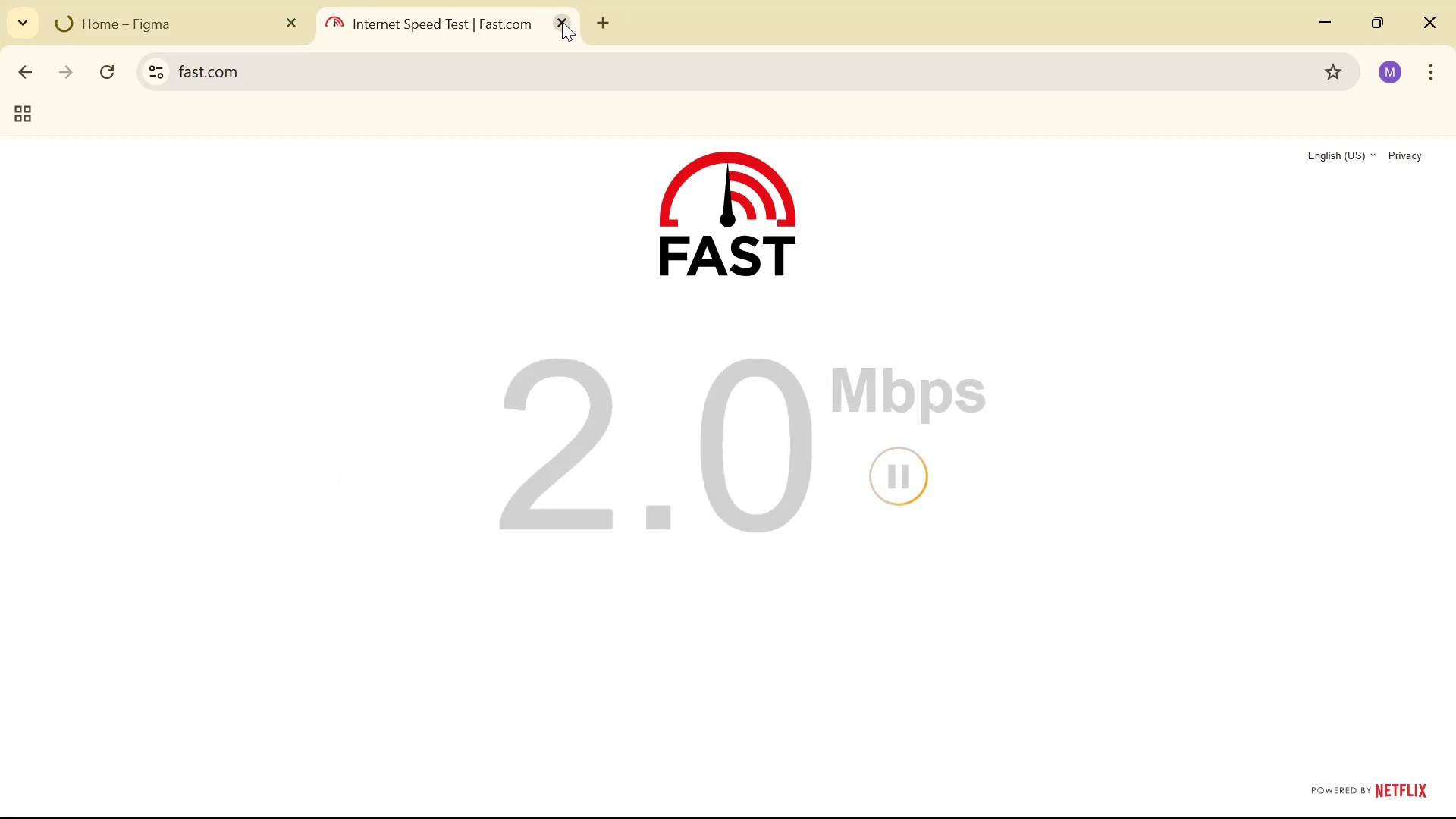 
left_click([566, 20])
 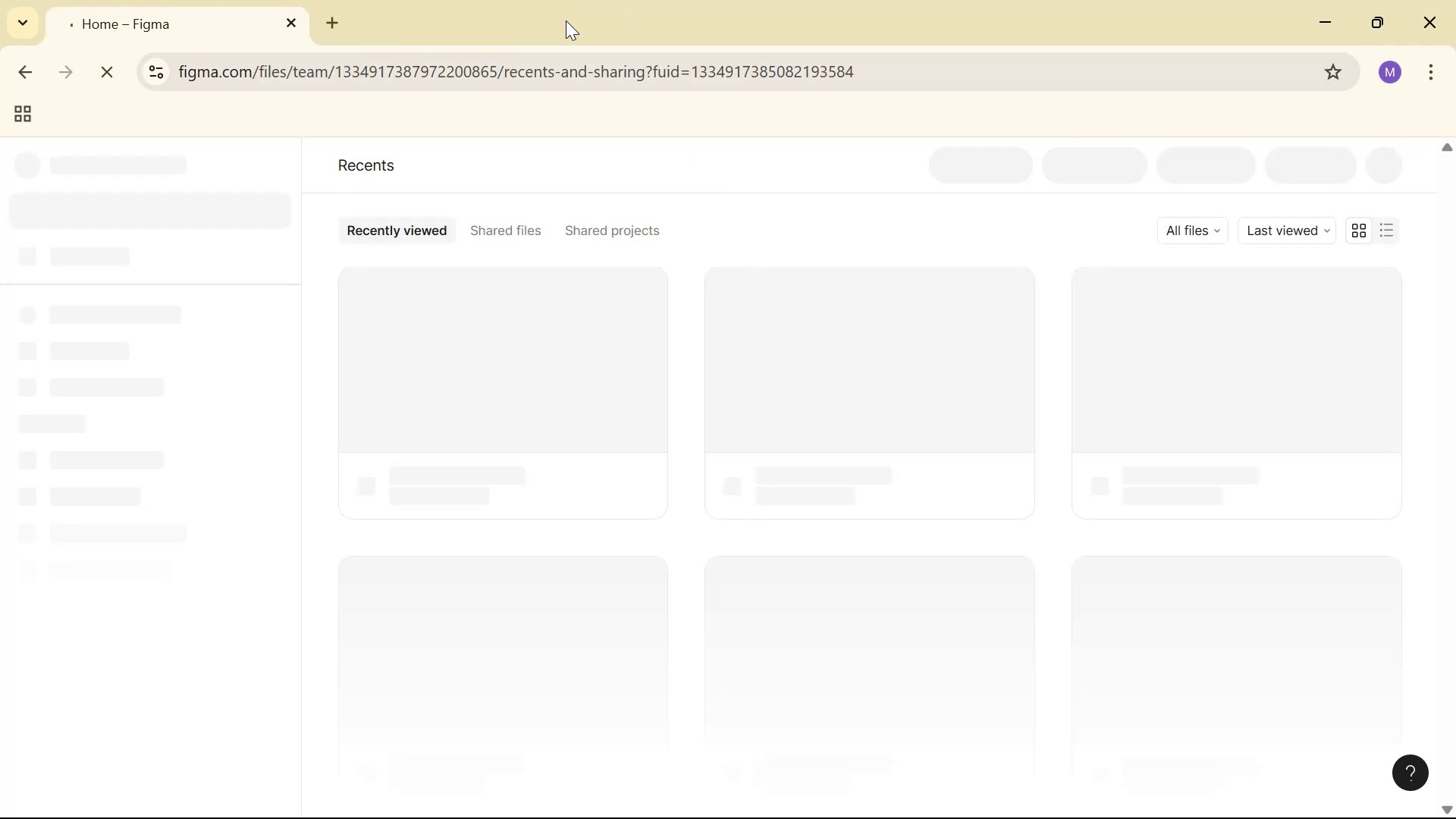 
scroll: coordinate [1416, 380], scroll_direction: down, amount: 8.0
 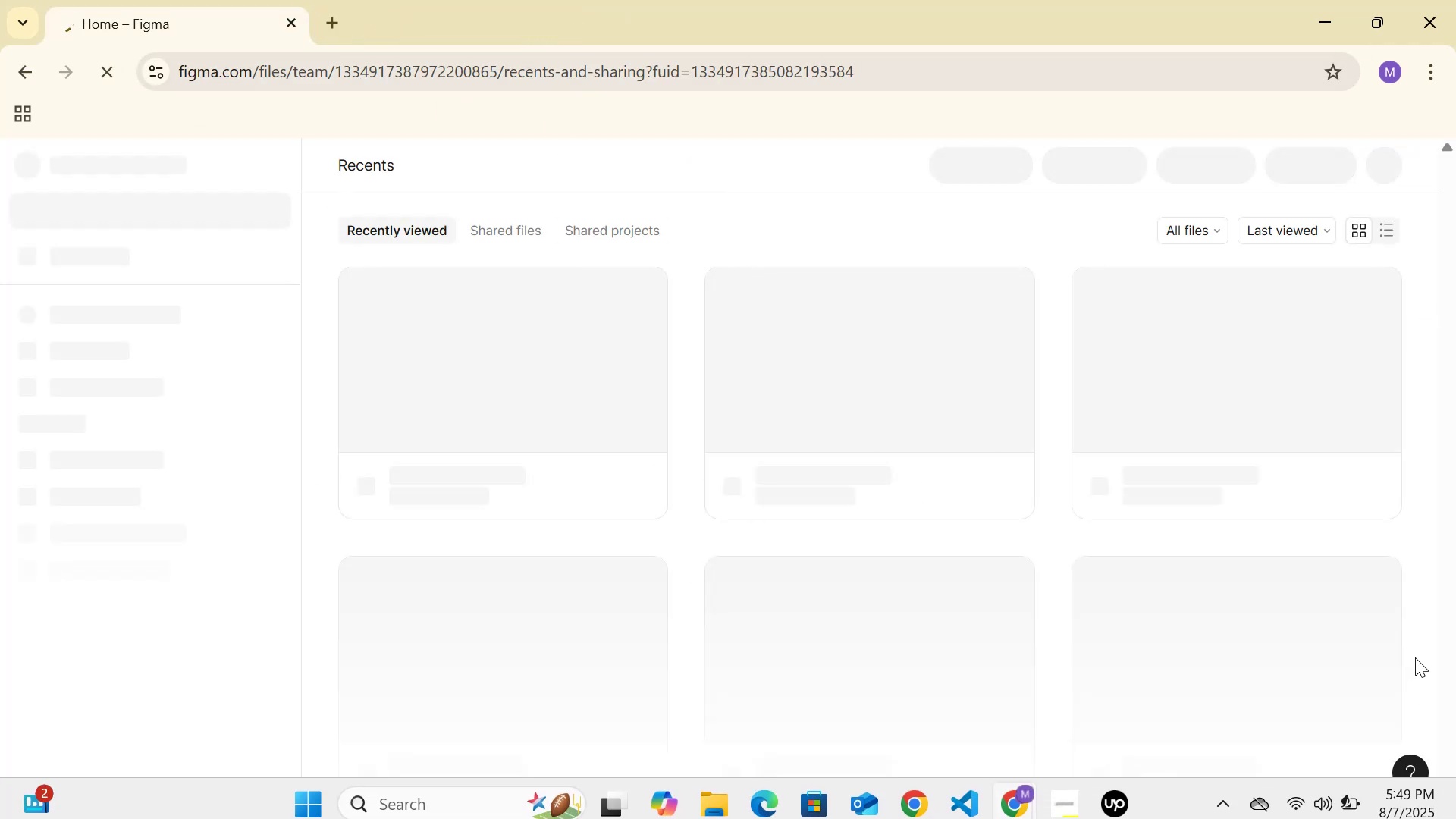 
left_click([1455, 668])
 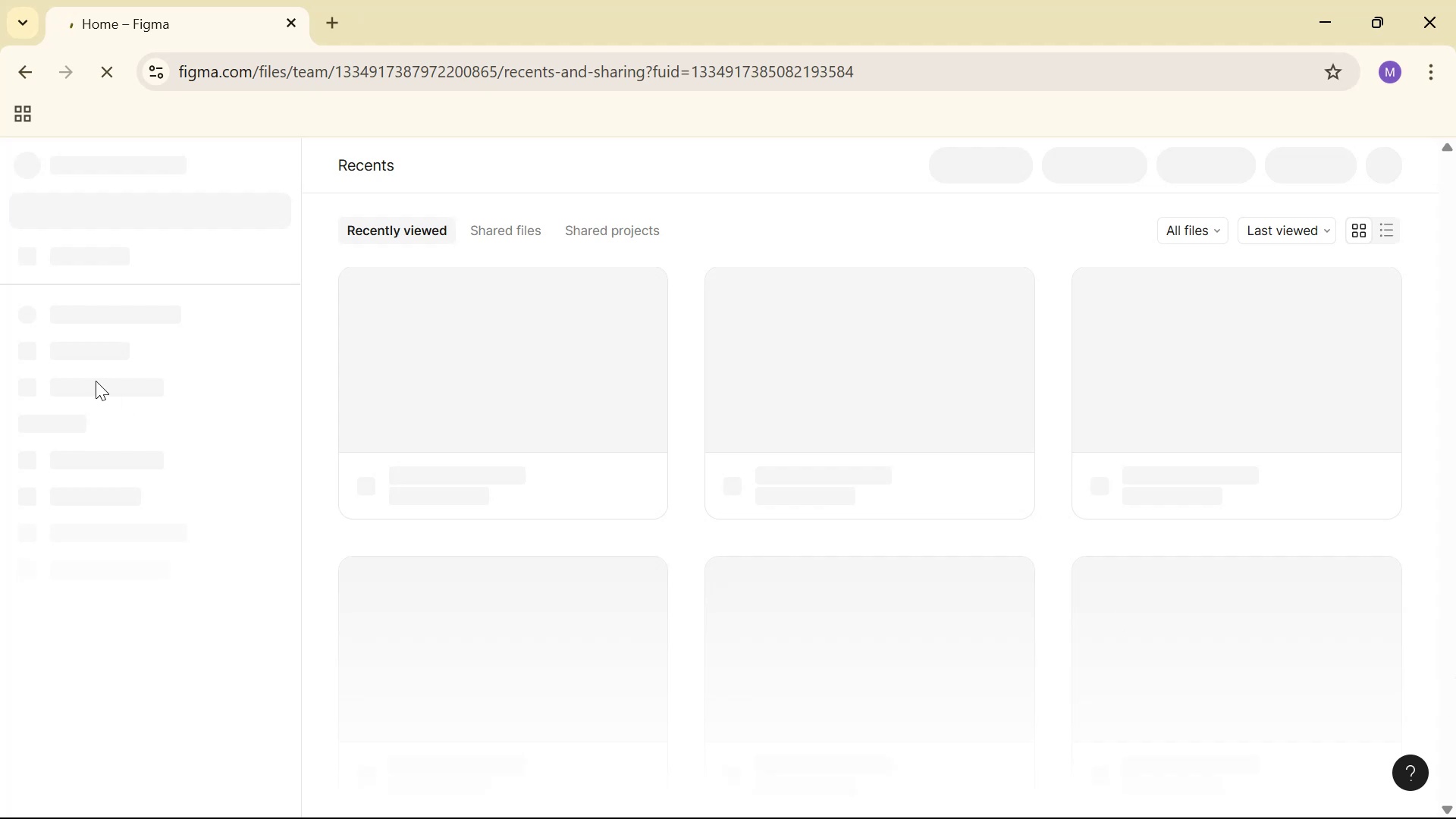 
double_click([139, 340])
 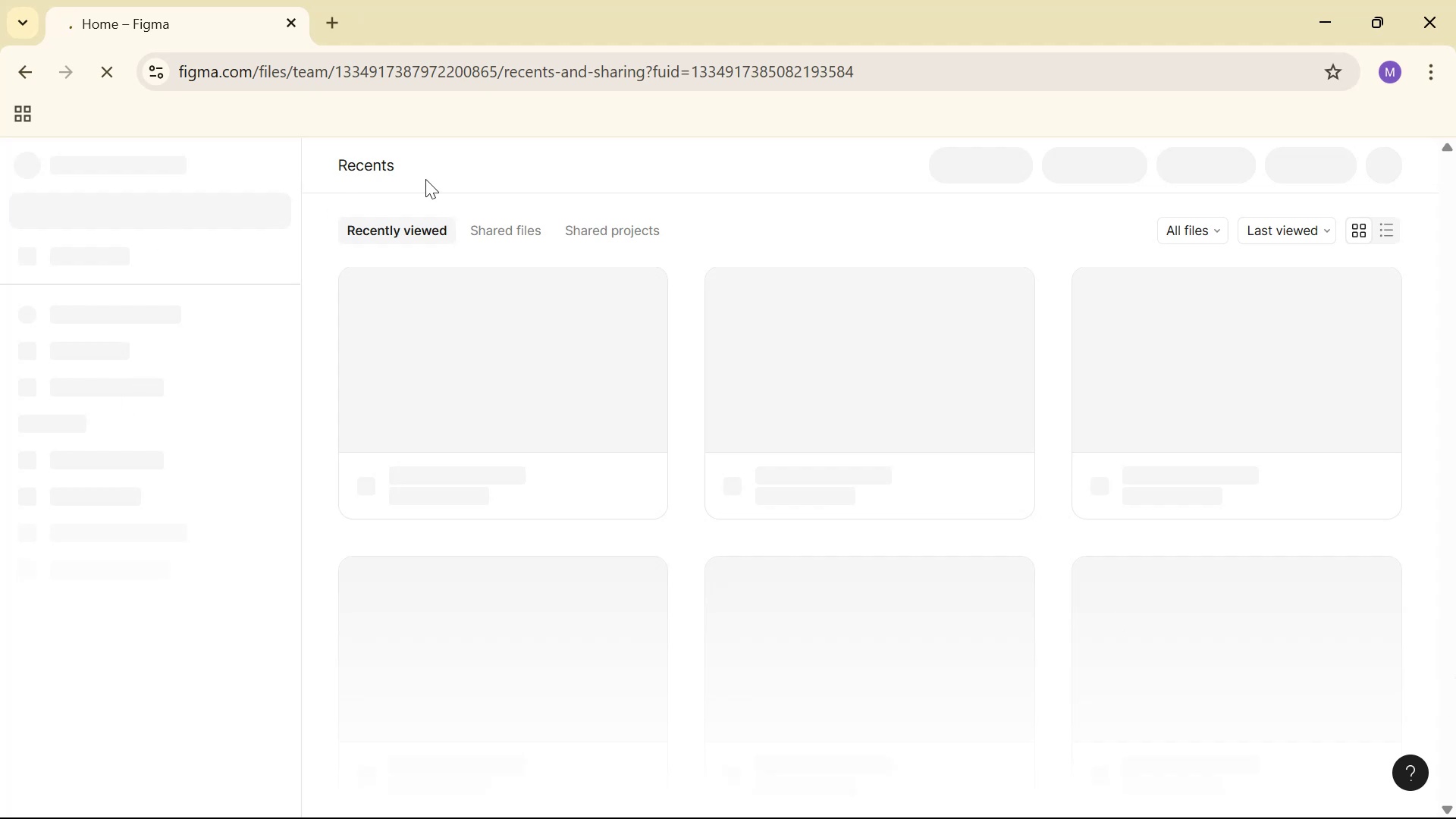 
scroll: coordinate [959, 293], scroll_direction: down, amount: 1.0
 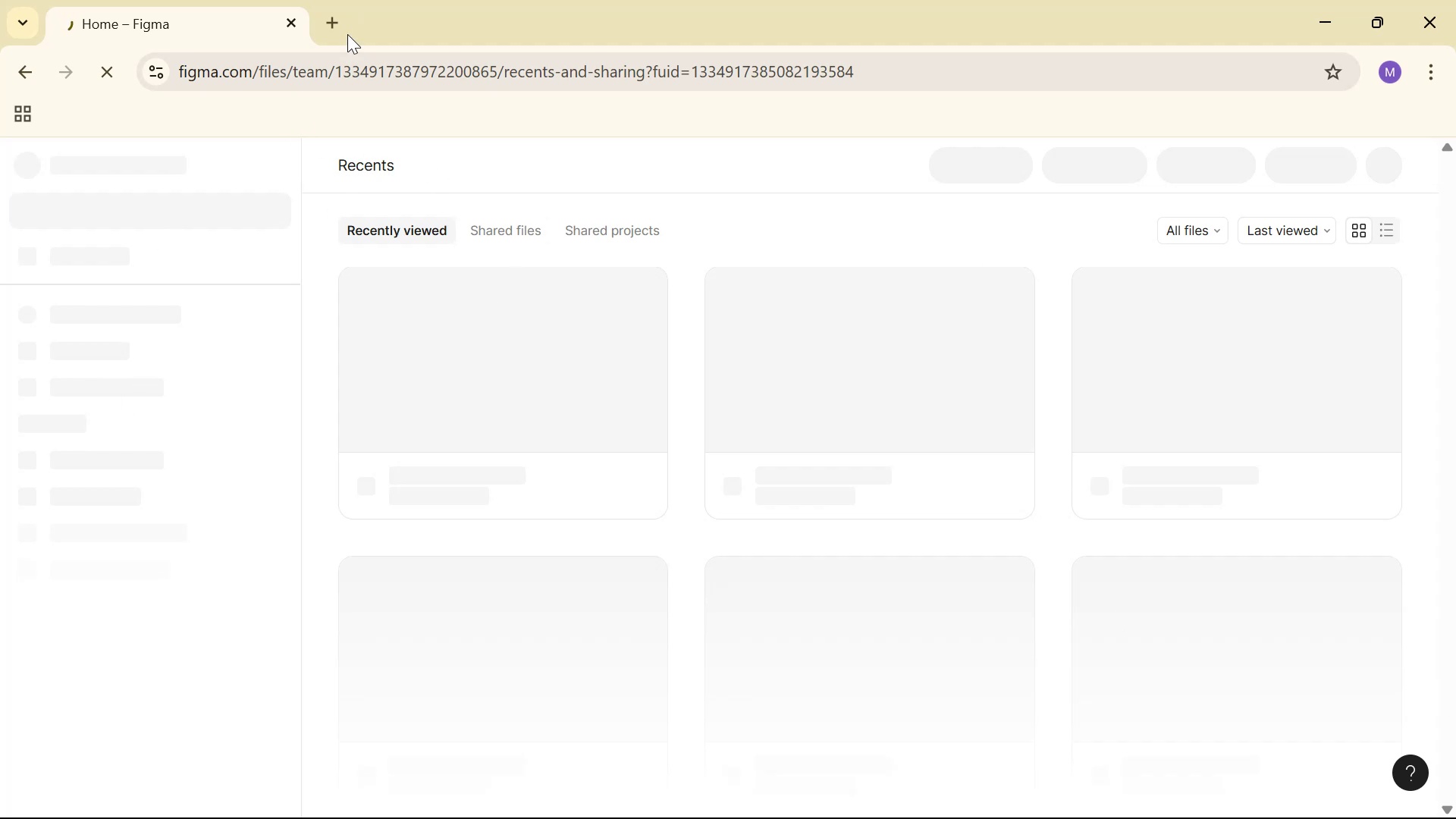 
double_click([303, 22])
 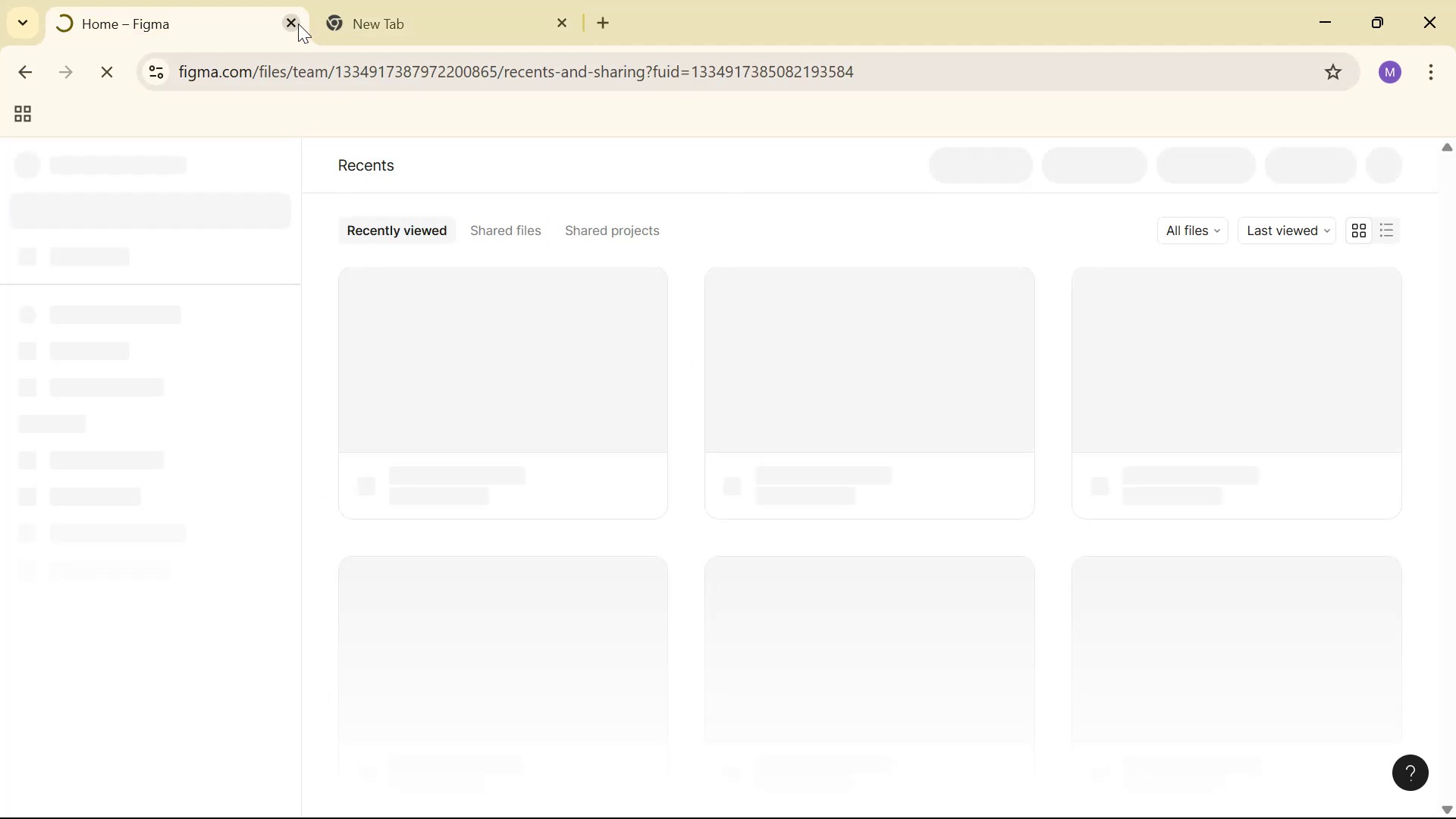 
triple_click([298, 24])
 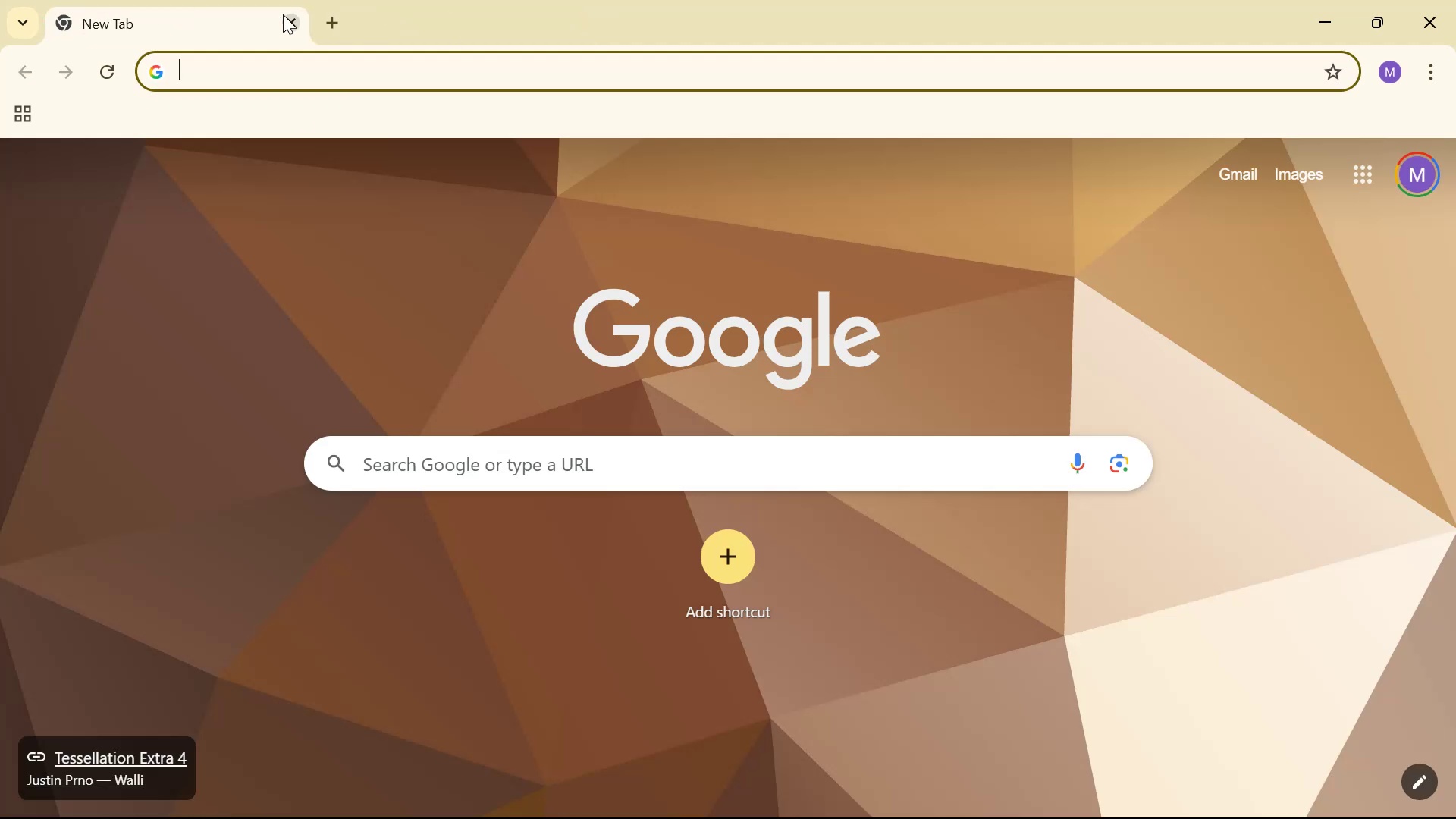 
type(fig)
 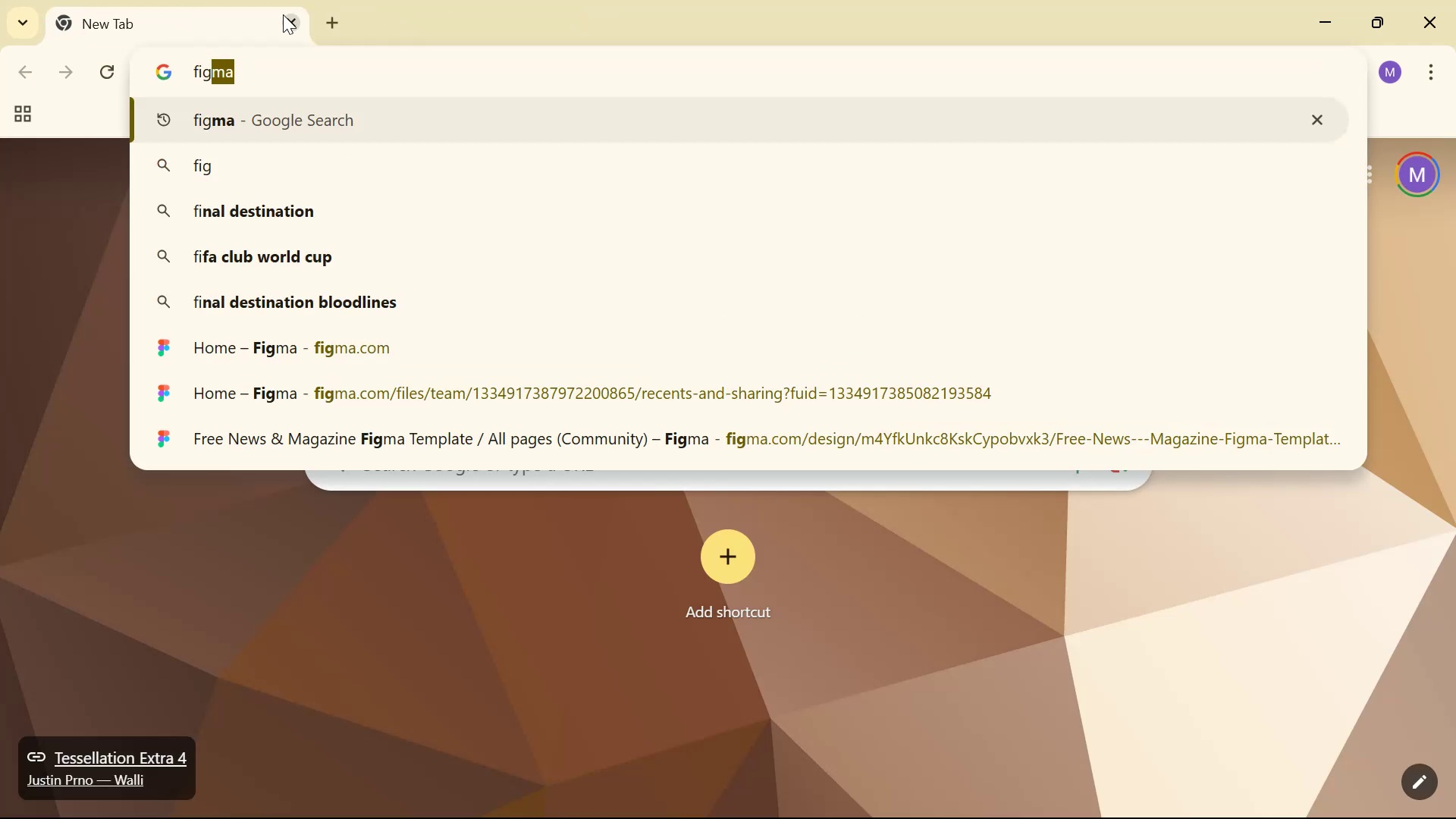 
key(Enter)
 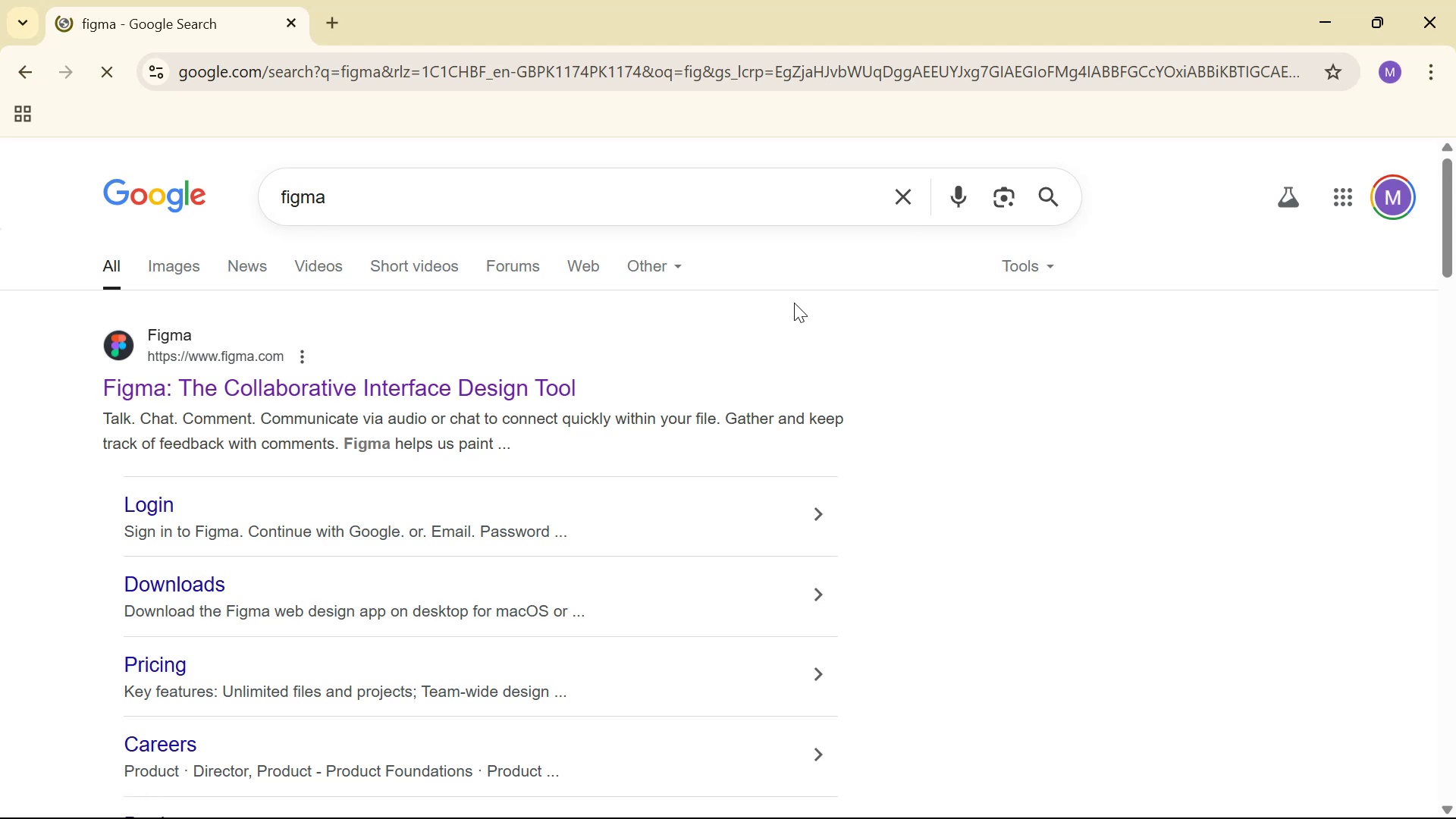 
wait(9.74)
 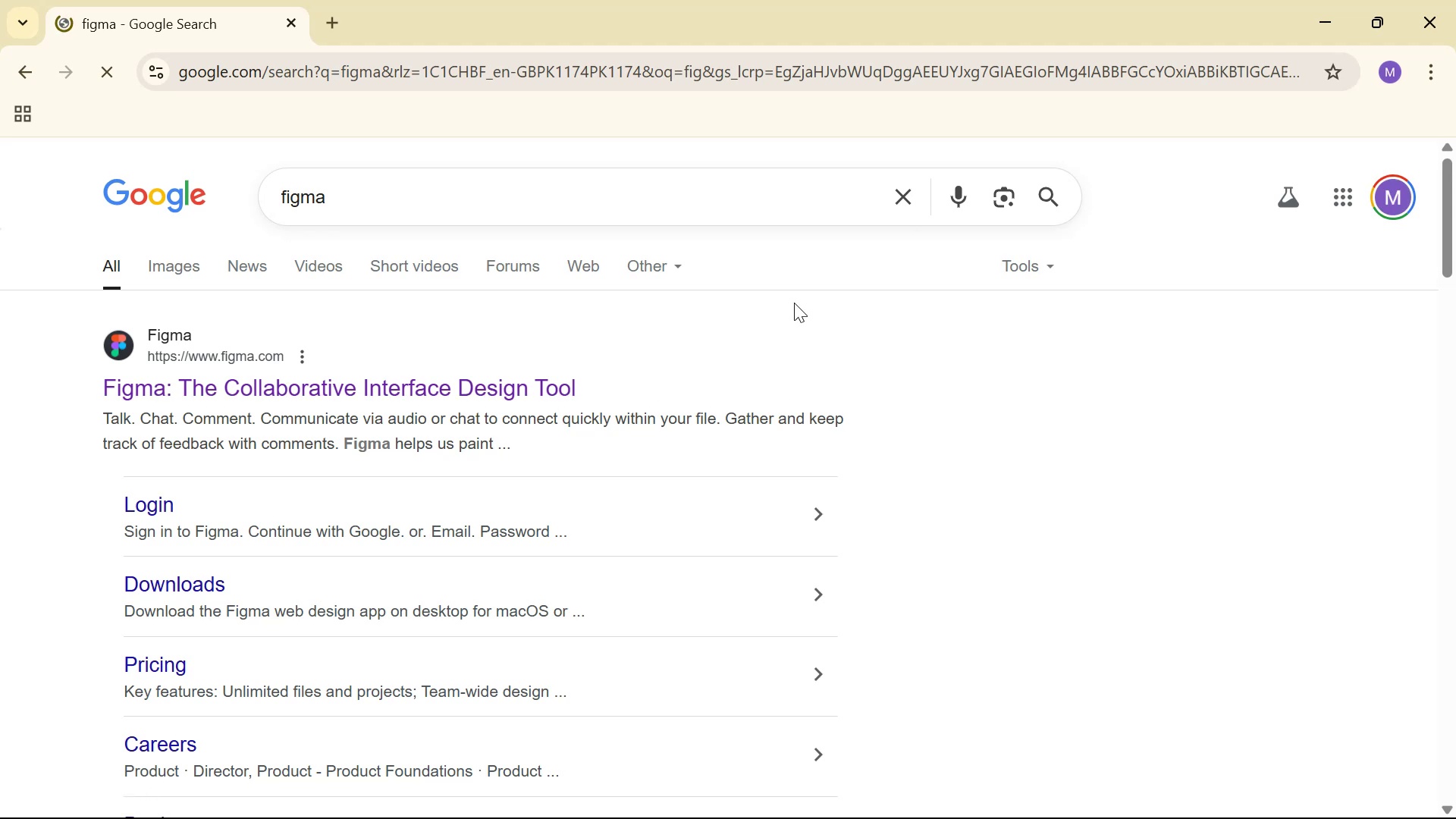 
left_click([521, 397])
 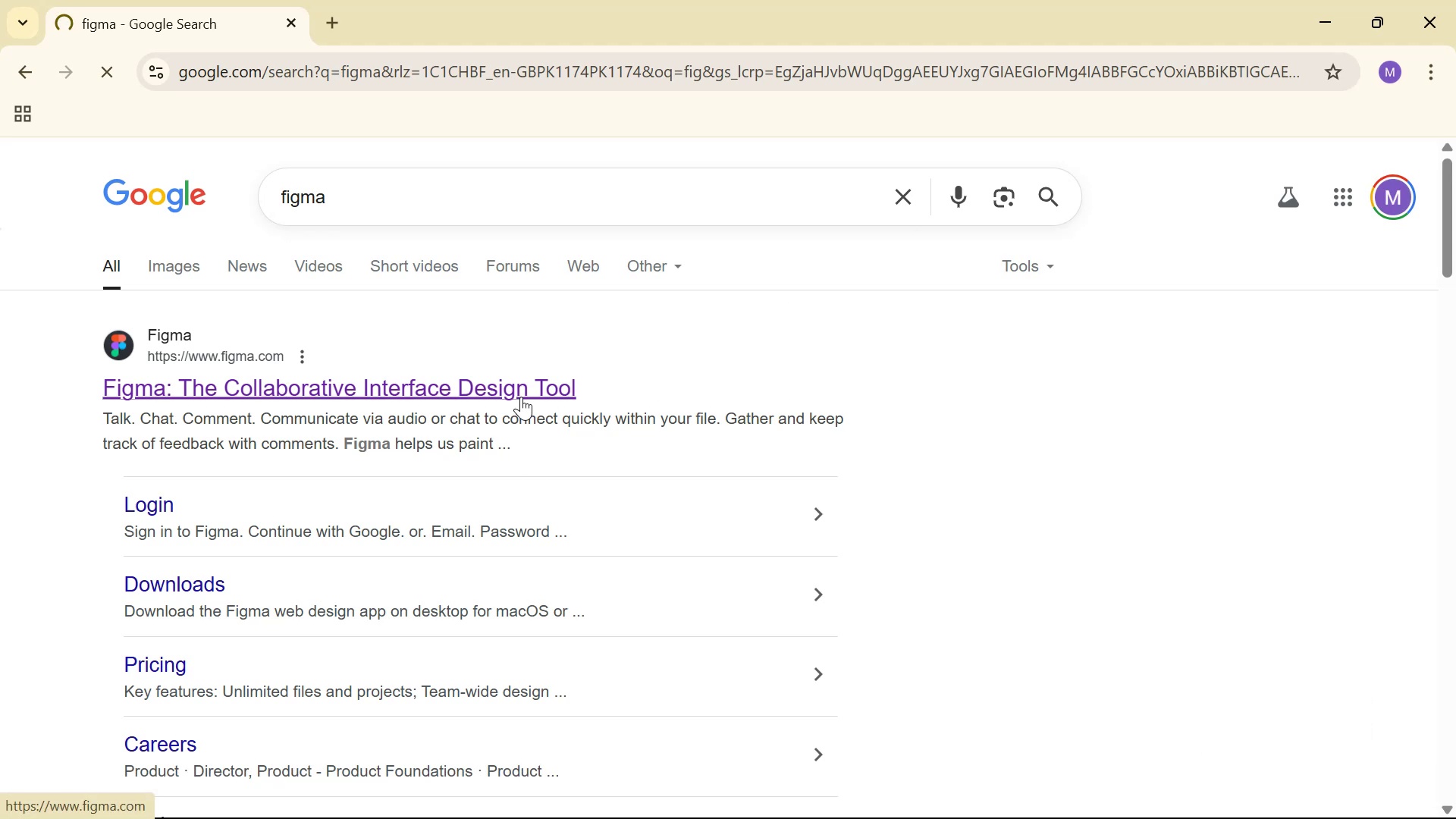 
right_click([521, 397])
 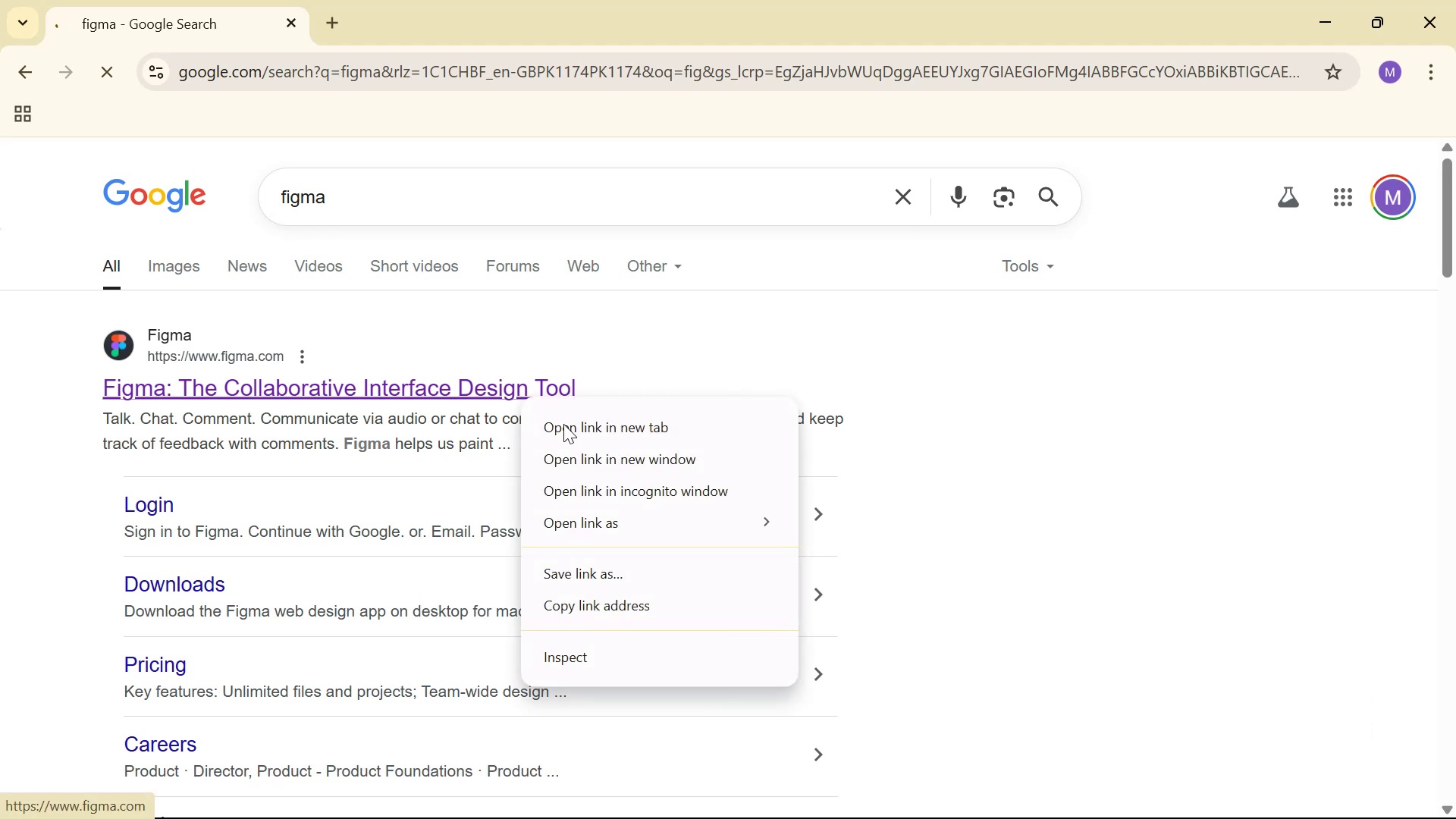 
left_click([575, 425])
 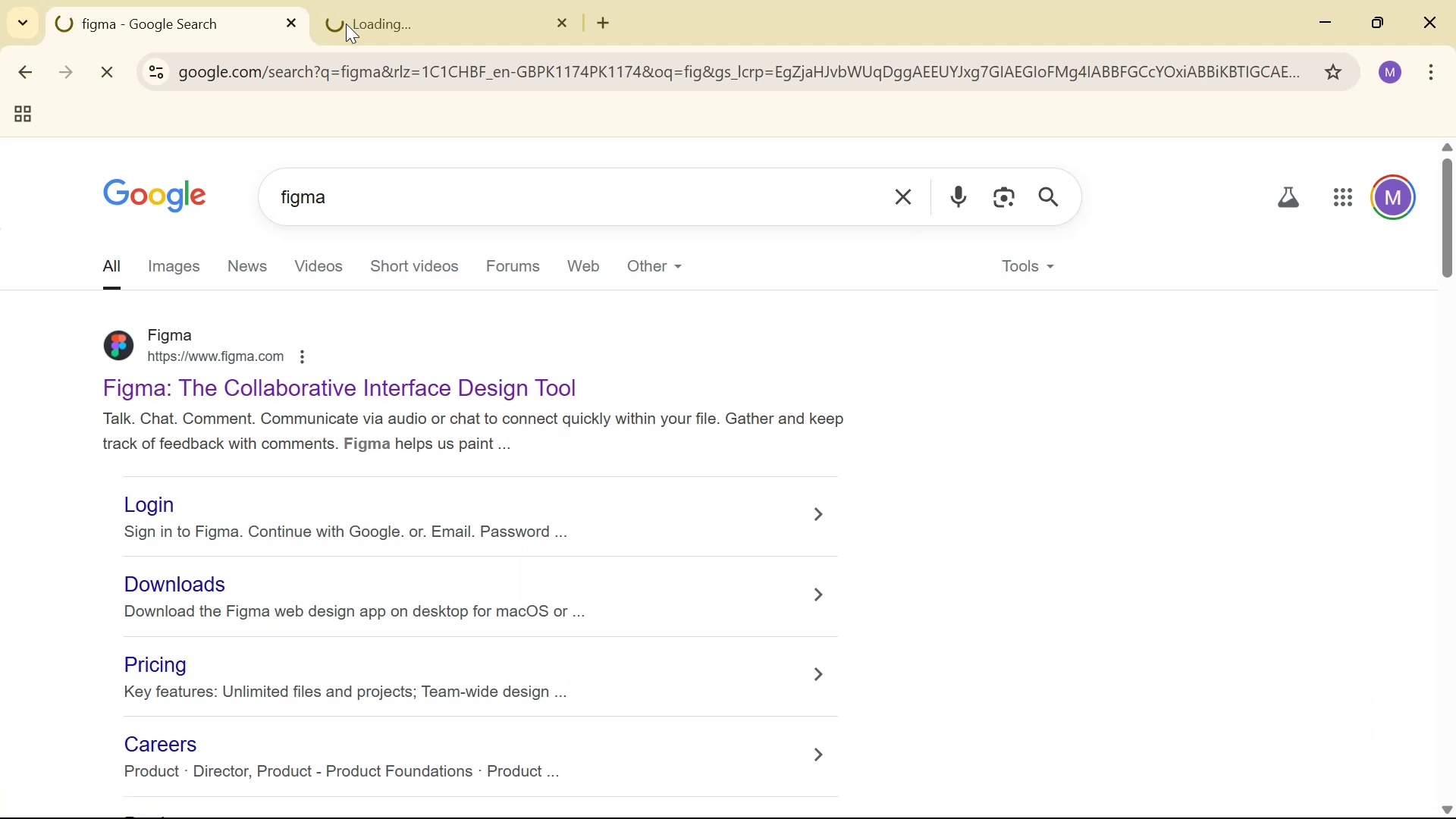 
left_click([369, 0])
 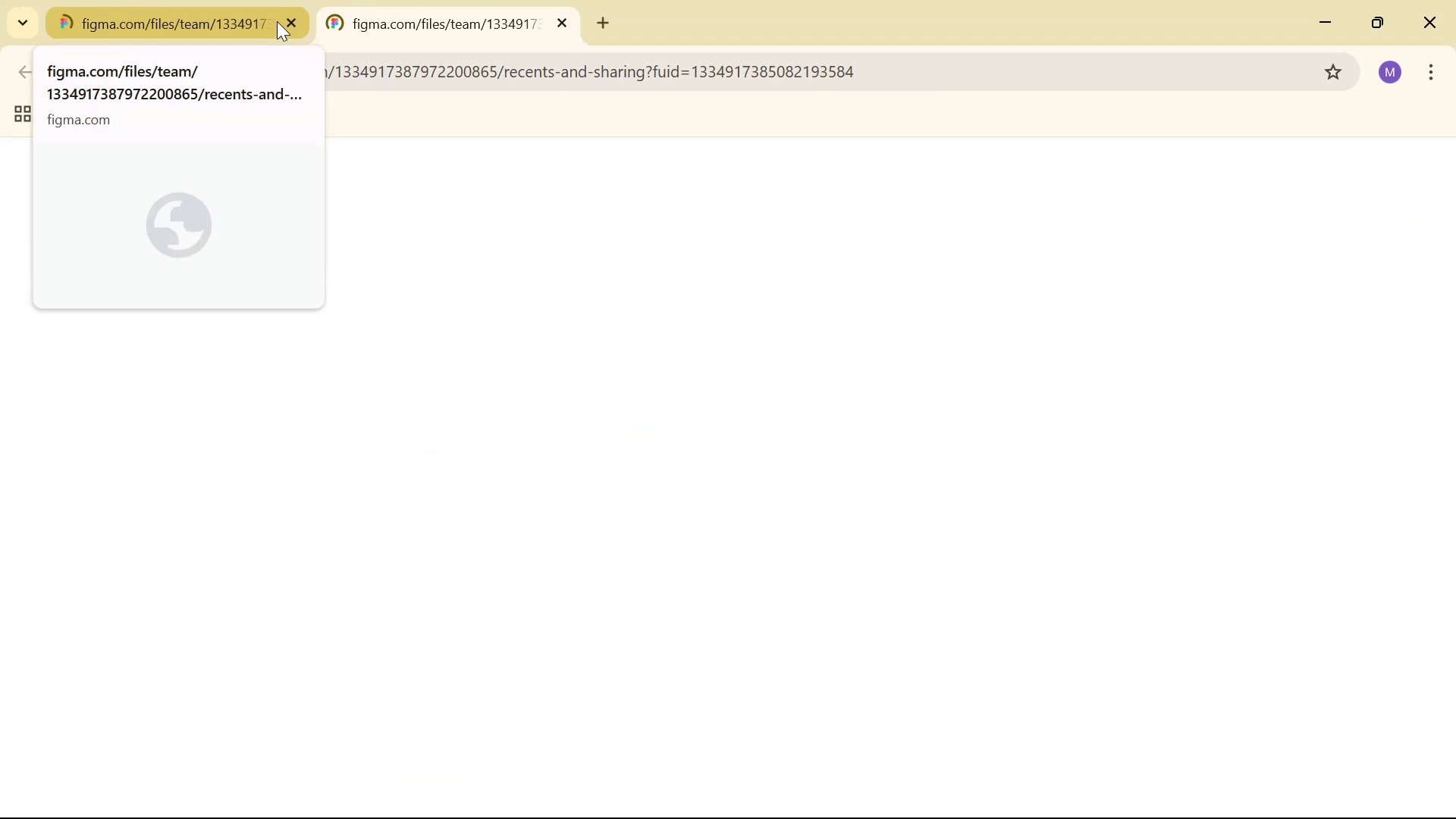 
left_click([289, 20])
 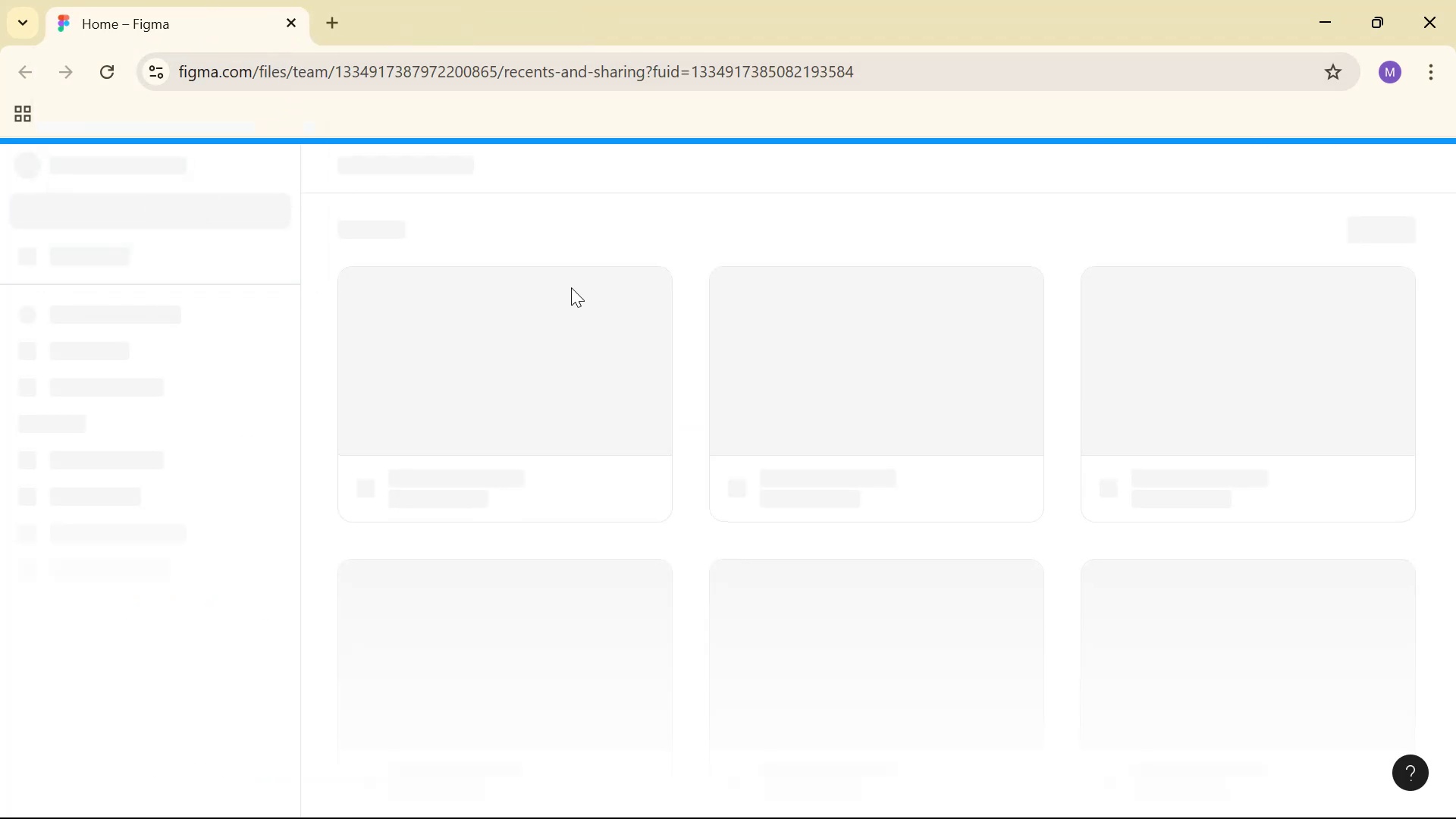 
scroll: coordinate [599, 340], scroll_direction: down, amount: 6.0
 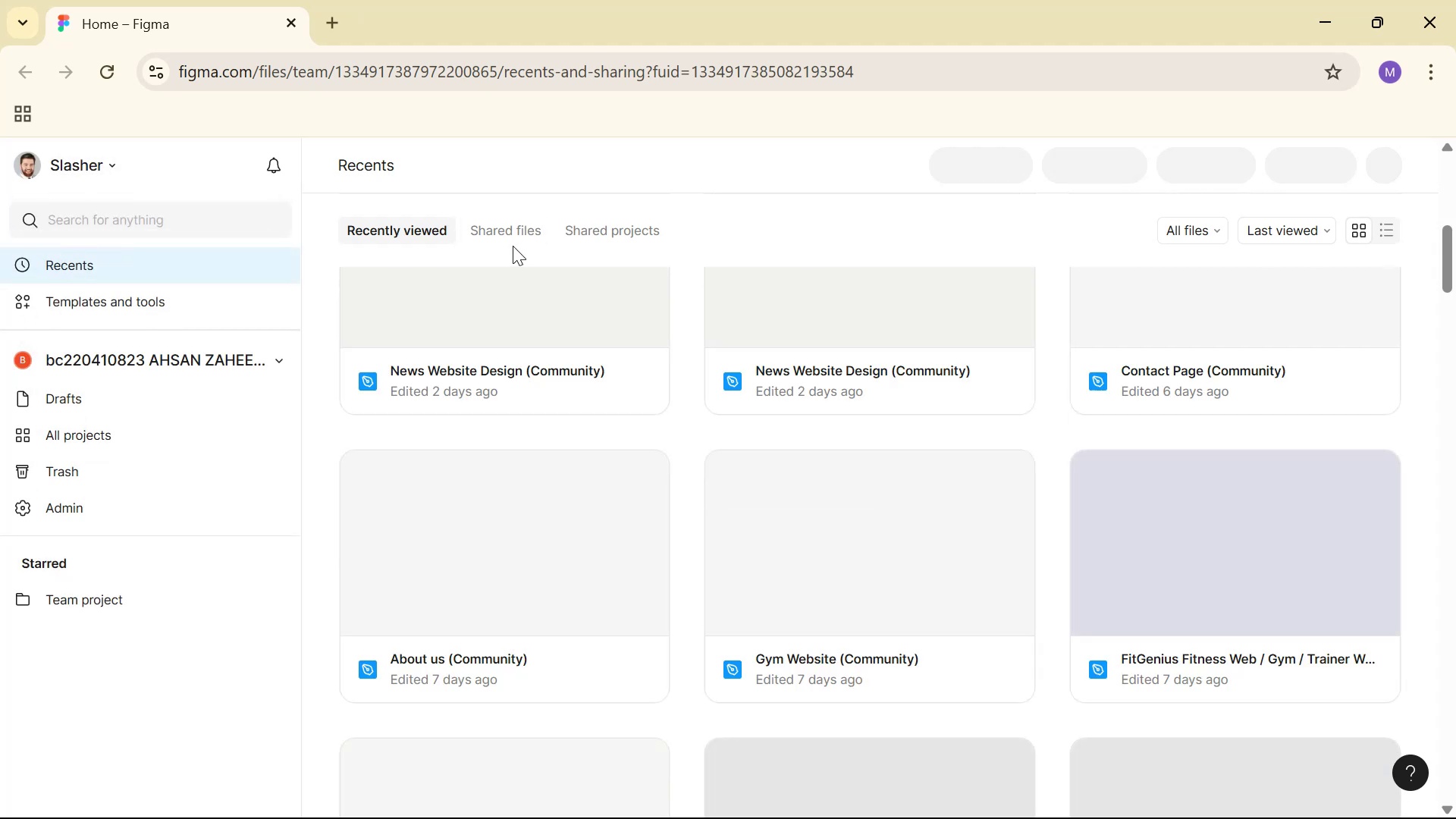 
scroll: coordinate [639, 425], scroll_direction: up, amount: 12.0
 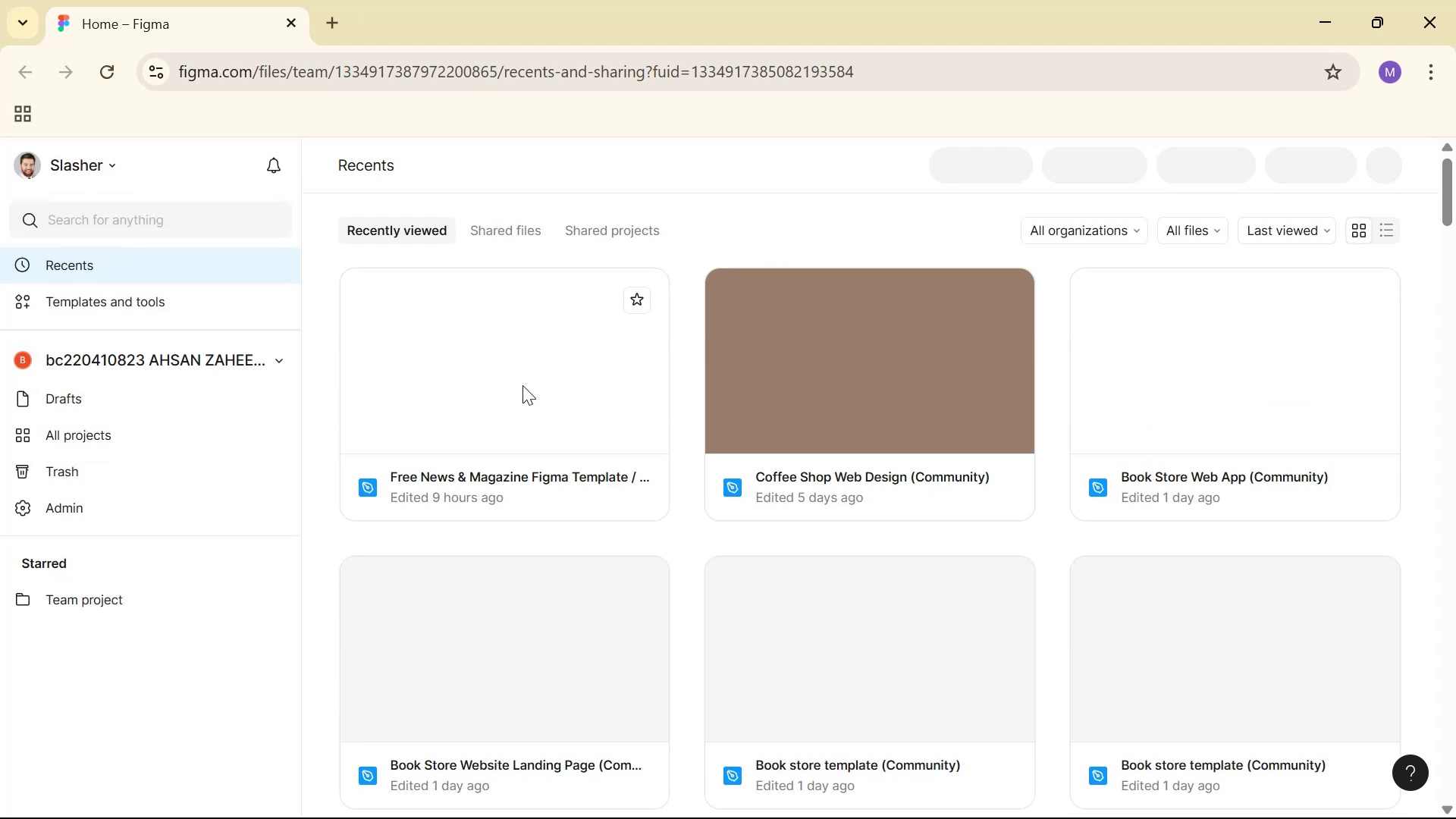 
double_click([522, 385])
 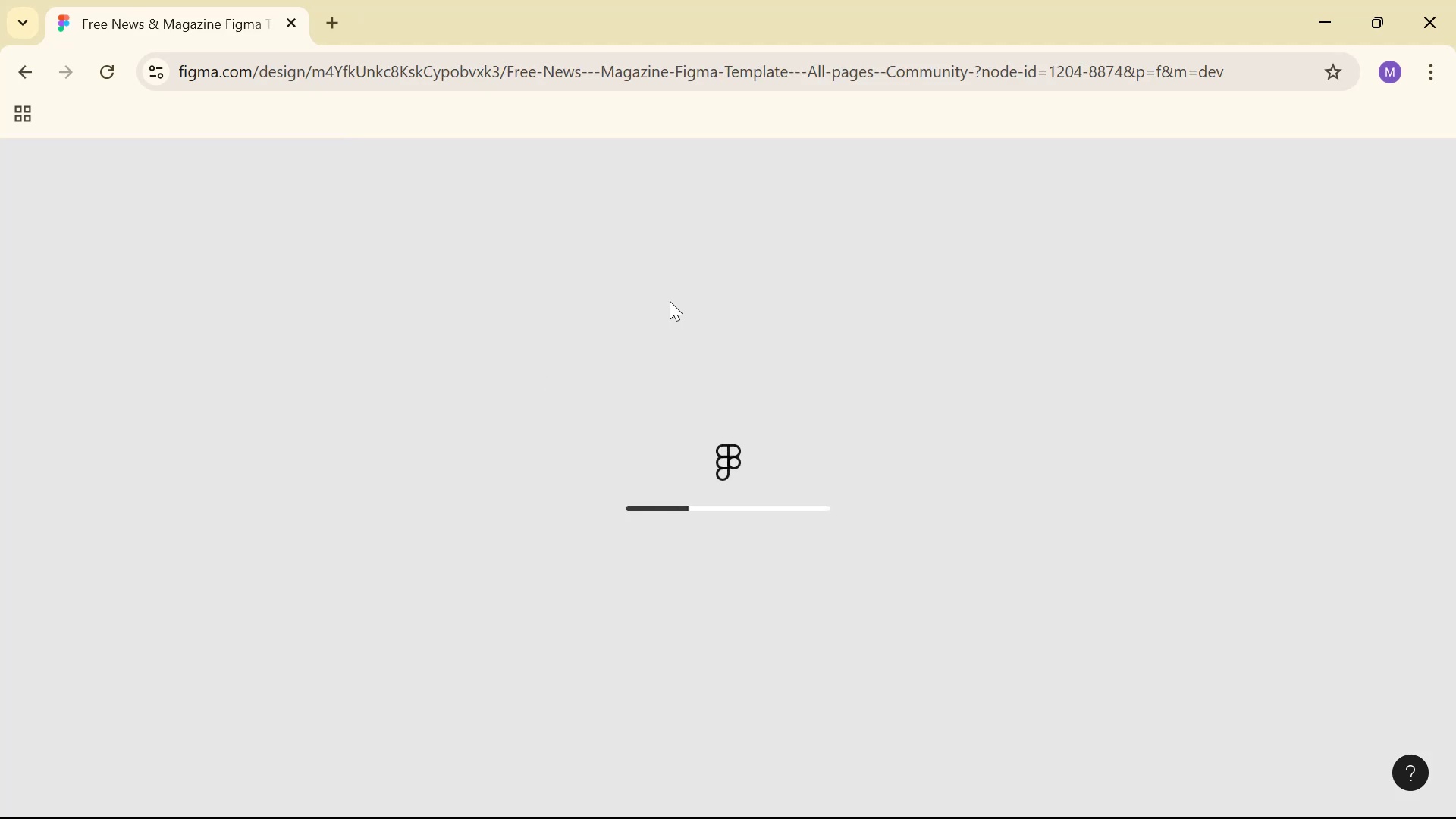 
wait(7.25)
 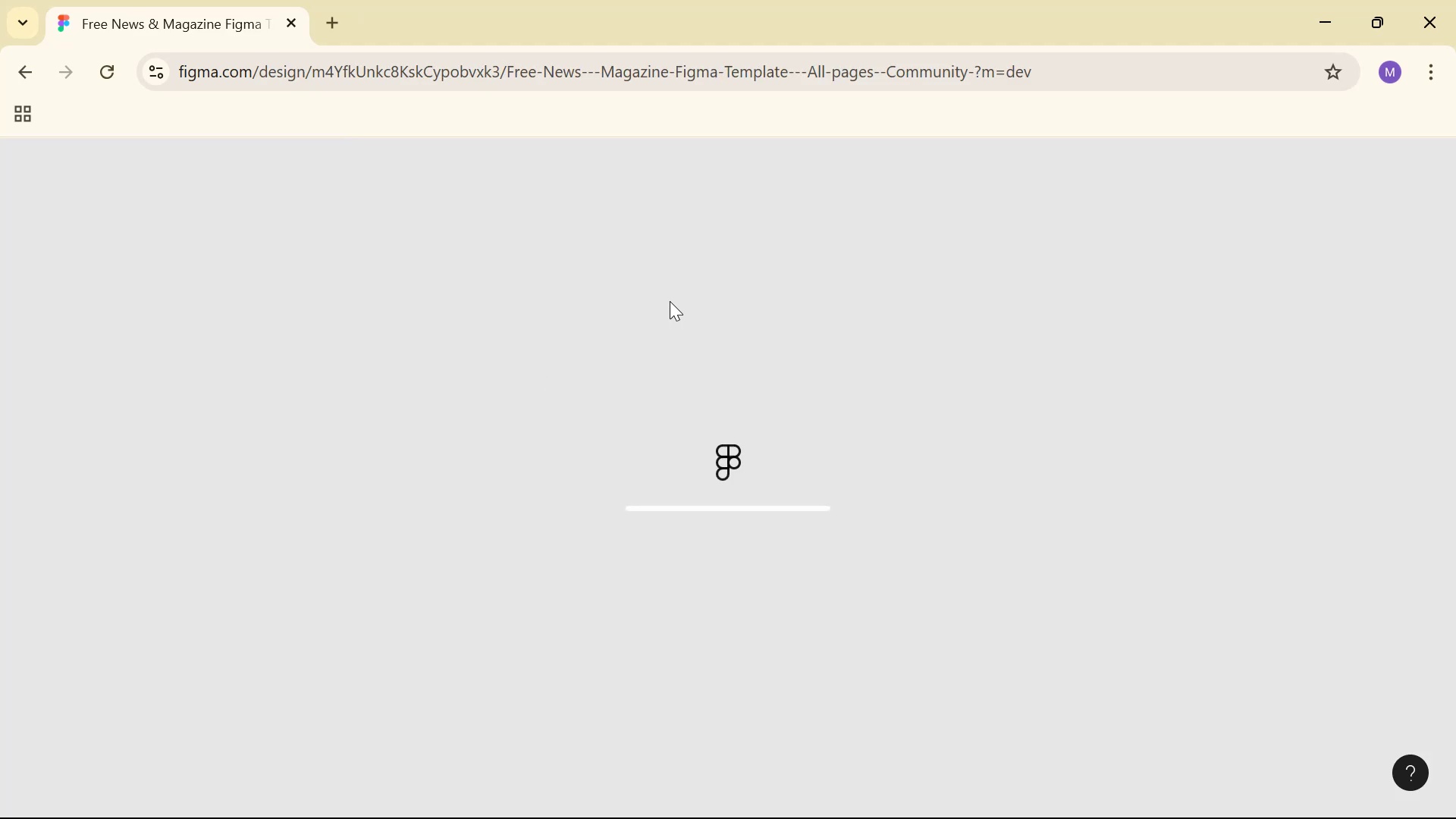 
scroll: coordinate [706, 331], scroll_direction: down, amount: 2.0
 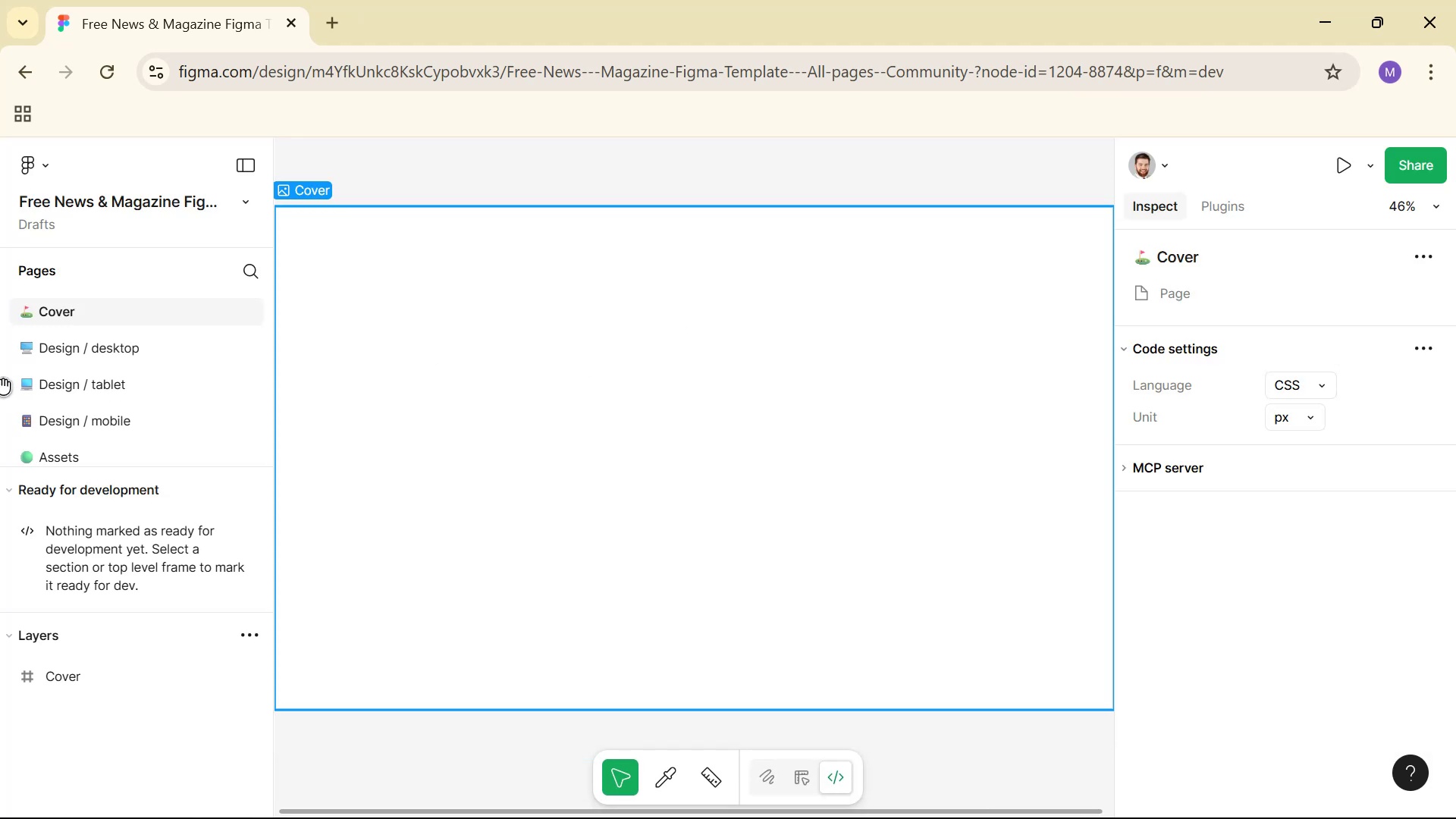 
left_click([85, 348])
 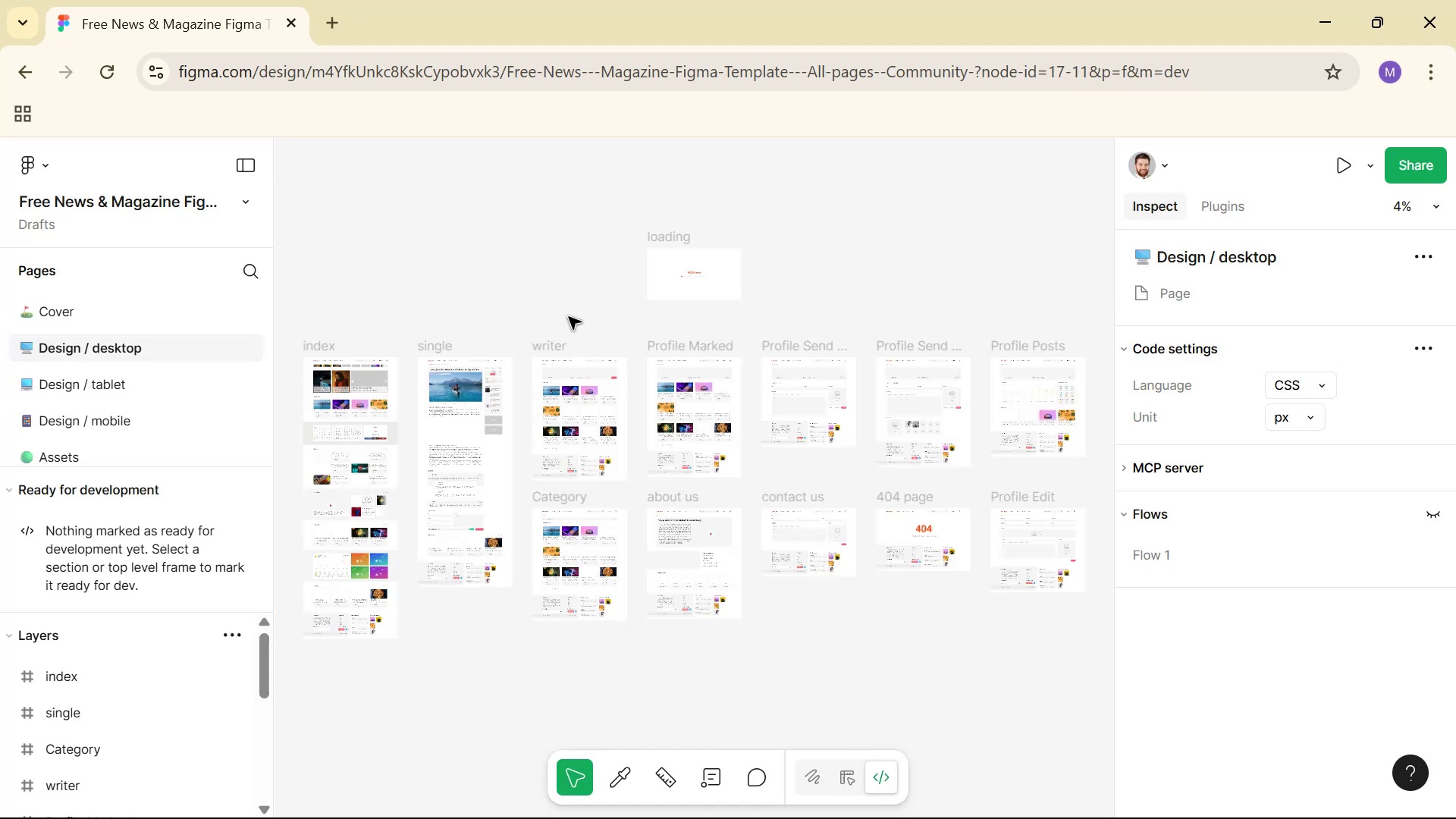 
hold_key(key=ControlLeft, duration=1.27)
scroll: coordinate [395, 517], scroll_direction: up, amount: 21.0
 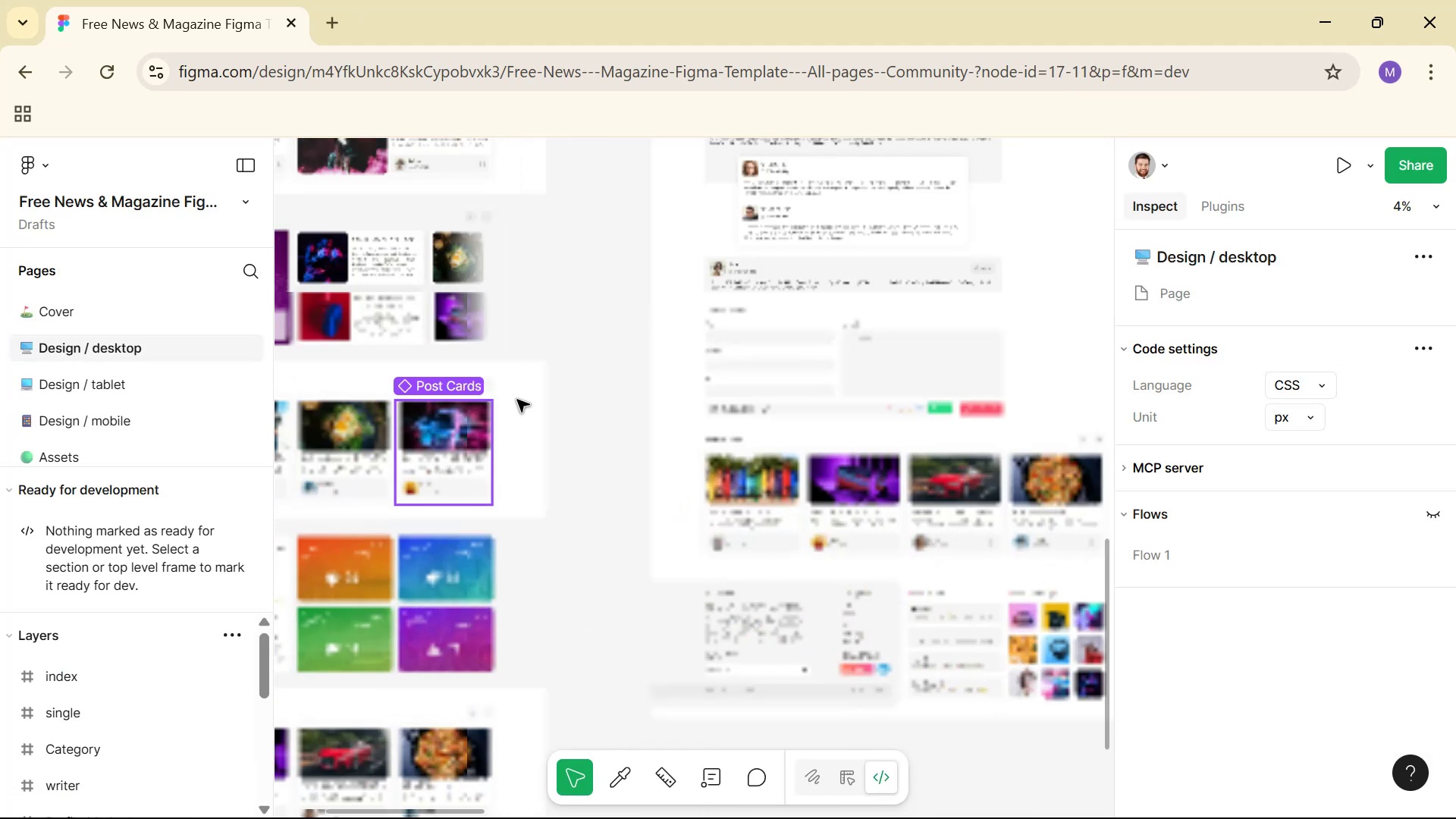 
hold_key(key=Space, duration=1.21)
 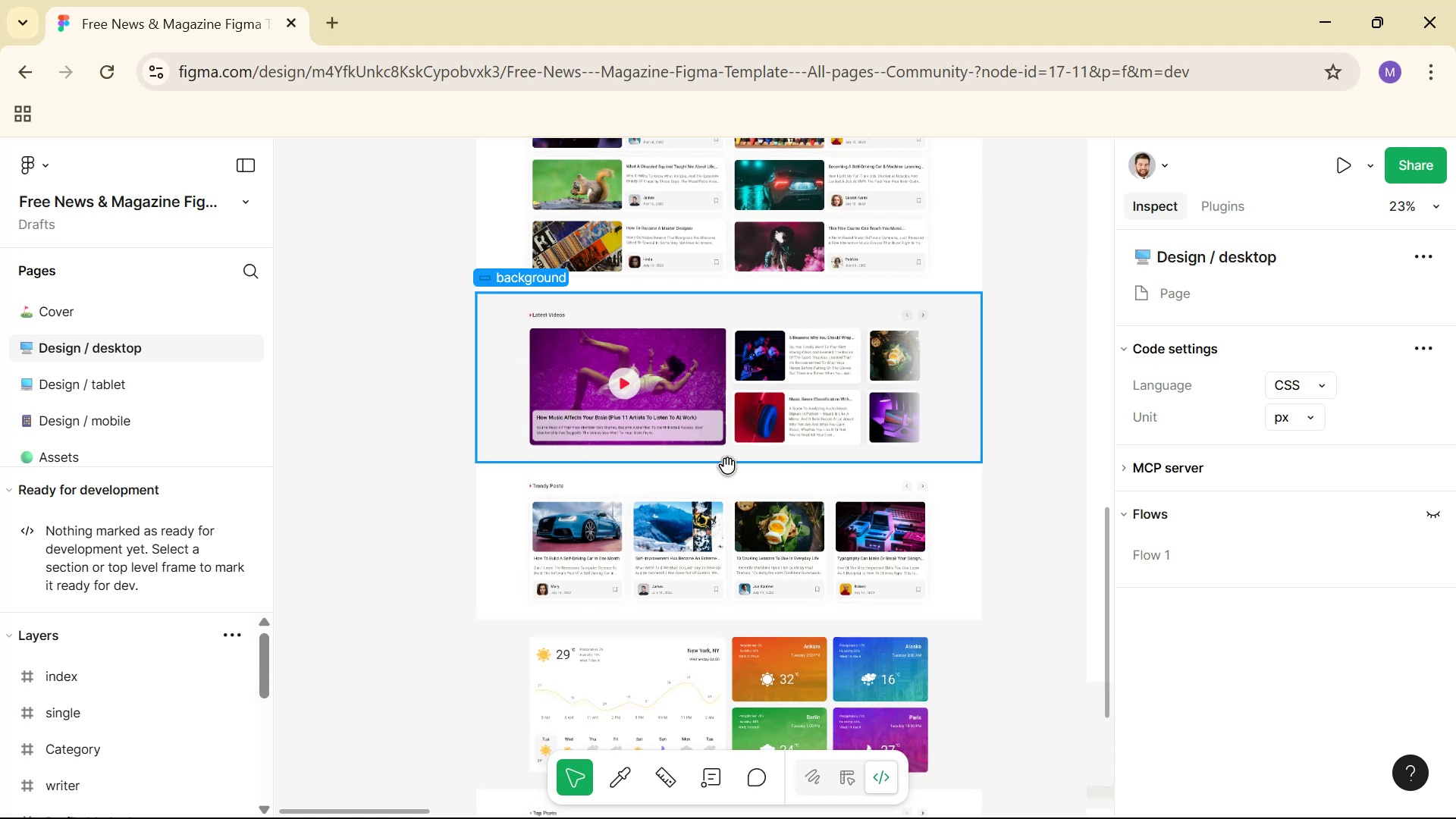 
left_click_drag(start_coordinate=[553, 362], to_coordinate=[990, 460])
 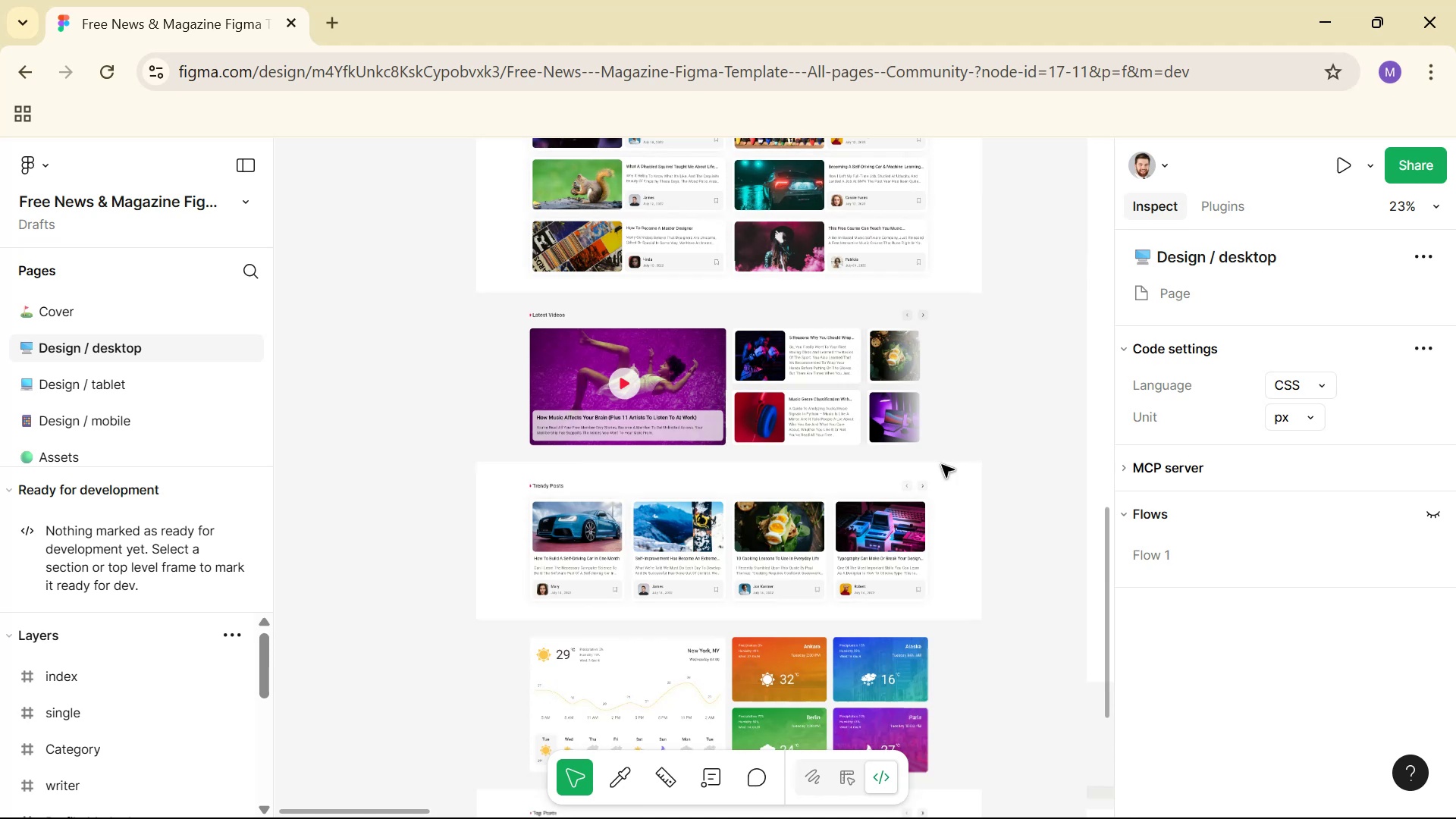 
hold_key(key=ControlLeft, duration=0.98)
scroll: coordinate [724, 466], scroll_direction: up, amount: 9.0
 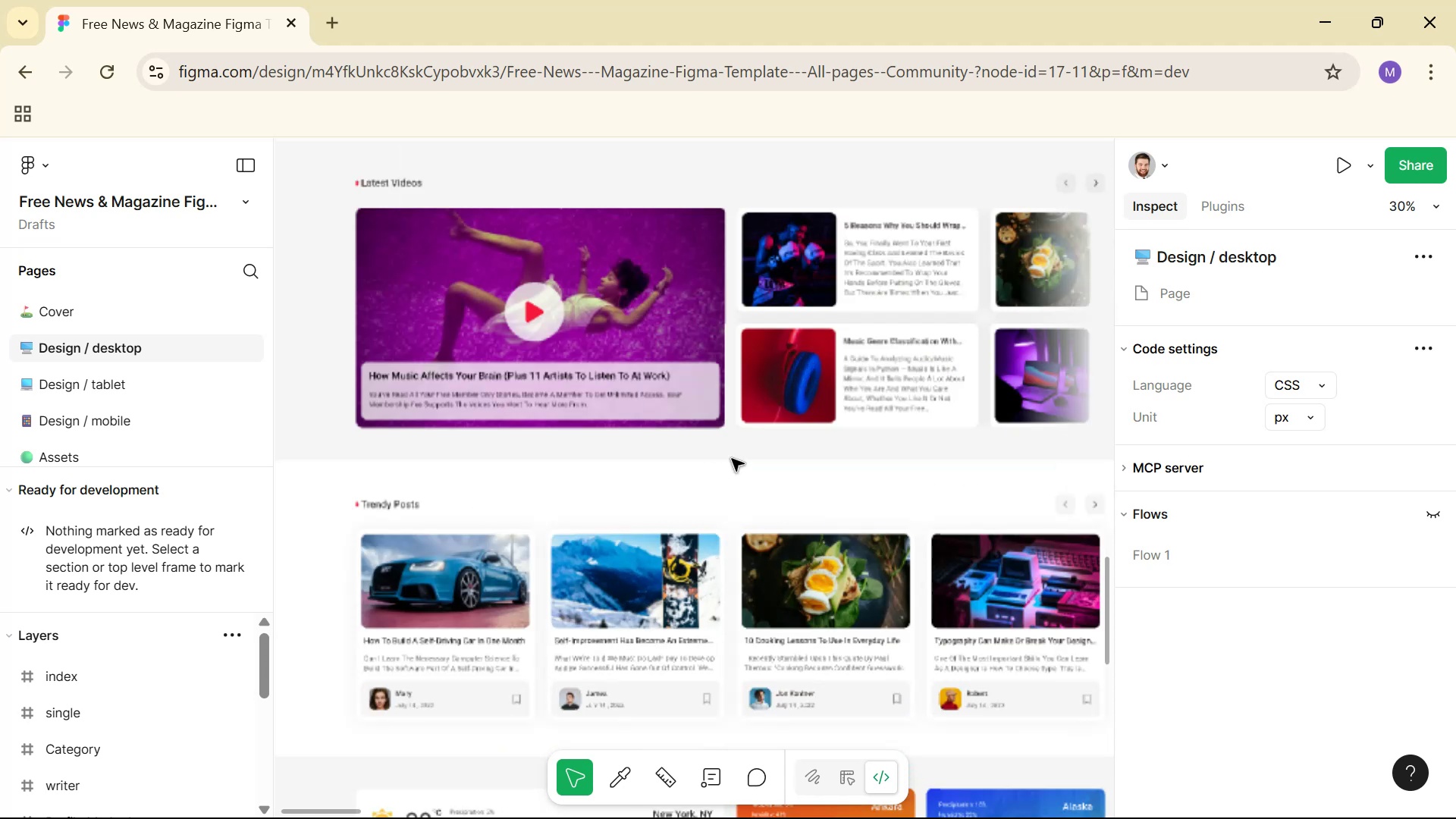 
hold_key(key=ControlLeft, duration=0.86)
scroll: coordinate [762, 444], scroll_direction: down, amount: 4.0
 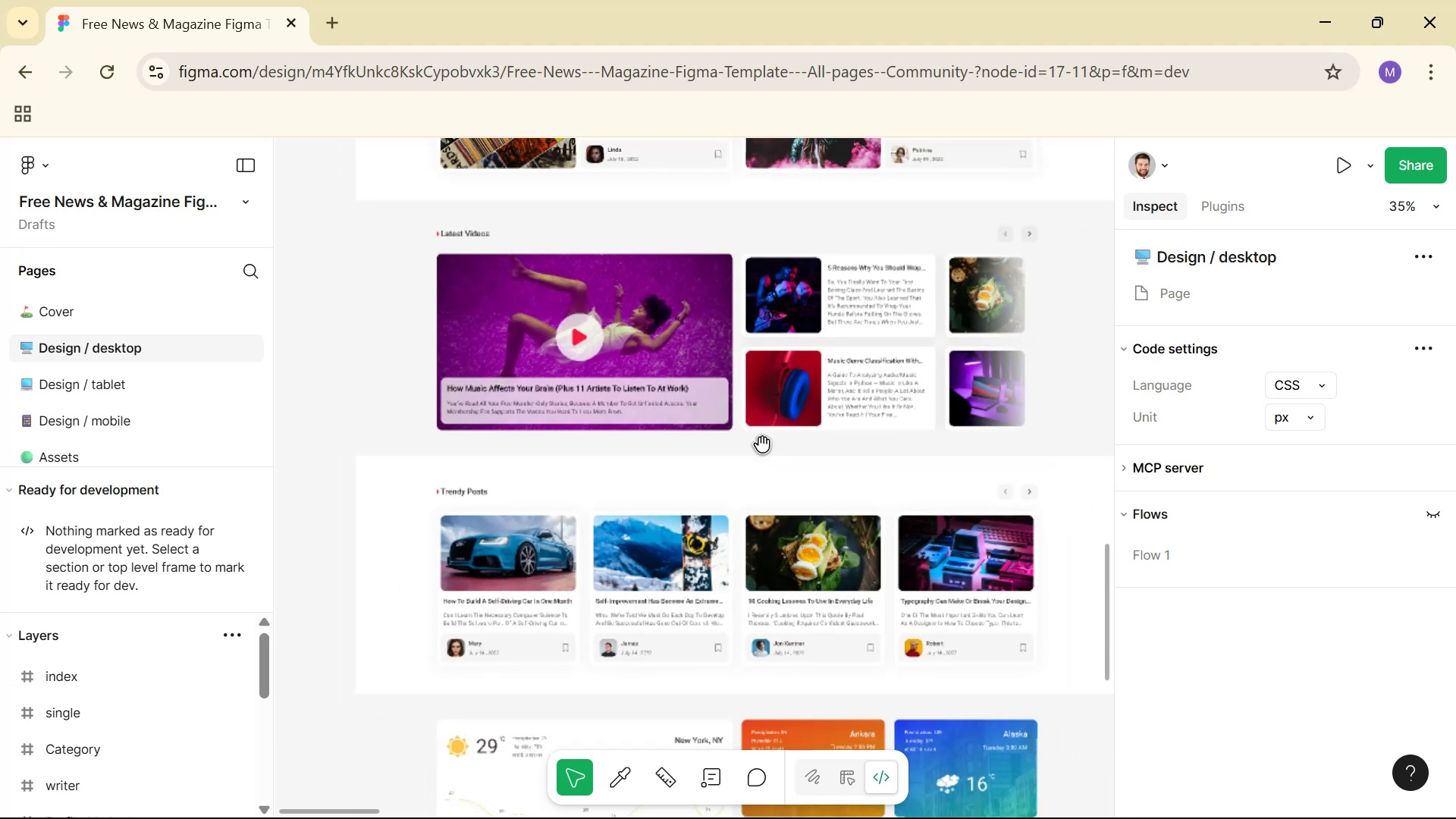 
hold_key(key=ControlLeft, duration=0.79)
scroll: coordinate [764, 403], scroll_direction: up, amount: 3.0
 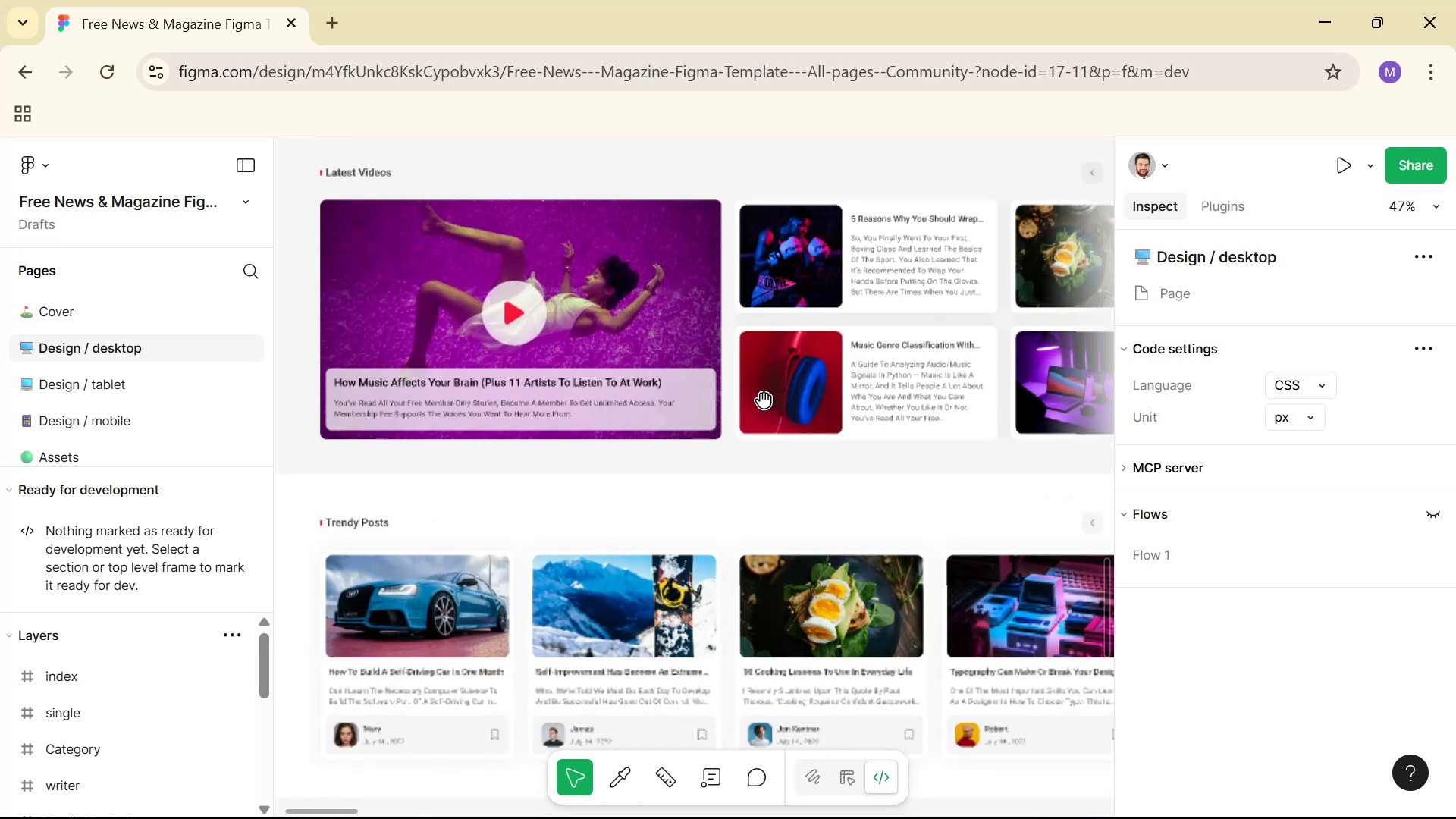 
hold_key(key=Space, duration=1.34)
 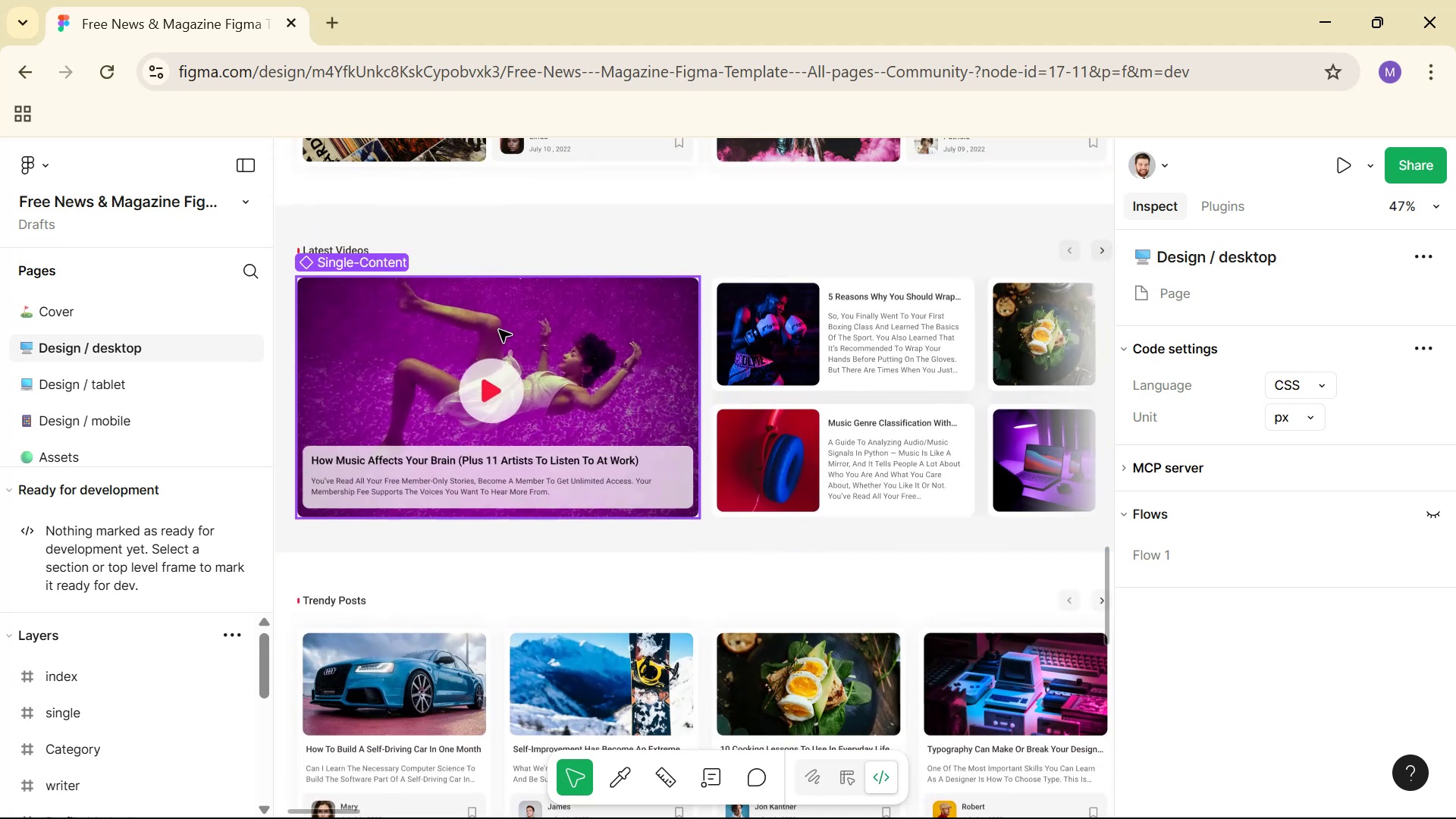 
left_click_drag(start_coordinate=[754, 477], to_coordinate=[730, 554])
 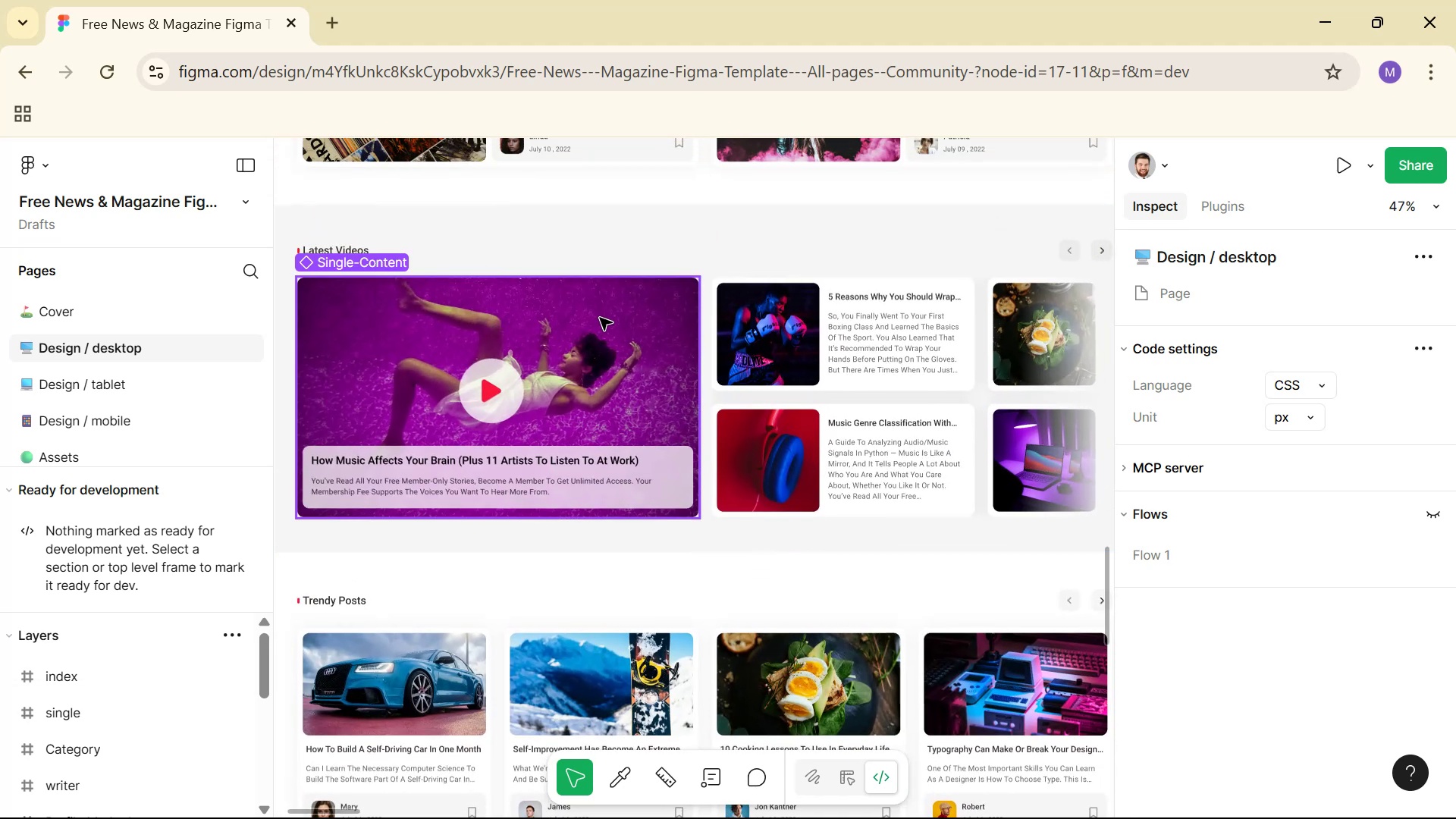 
hold_key(key=ControlLeft, duration=0.78)
 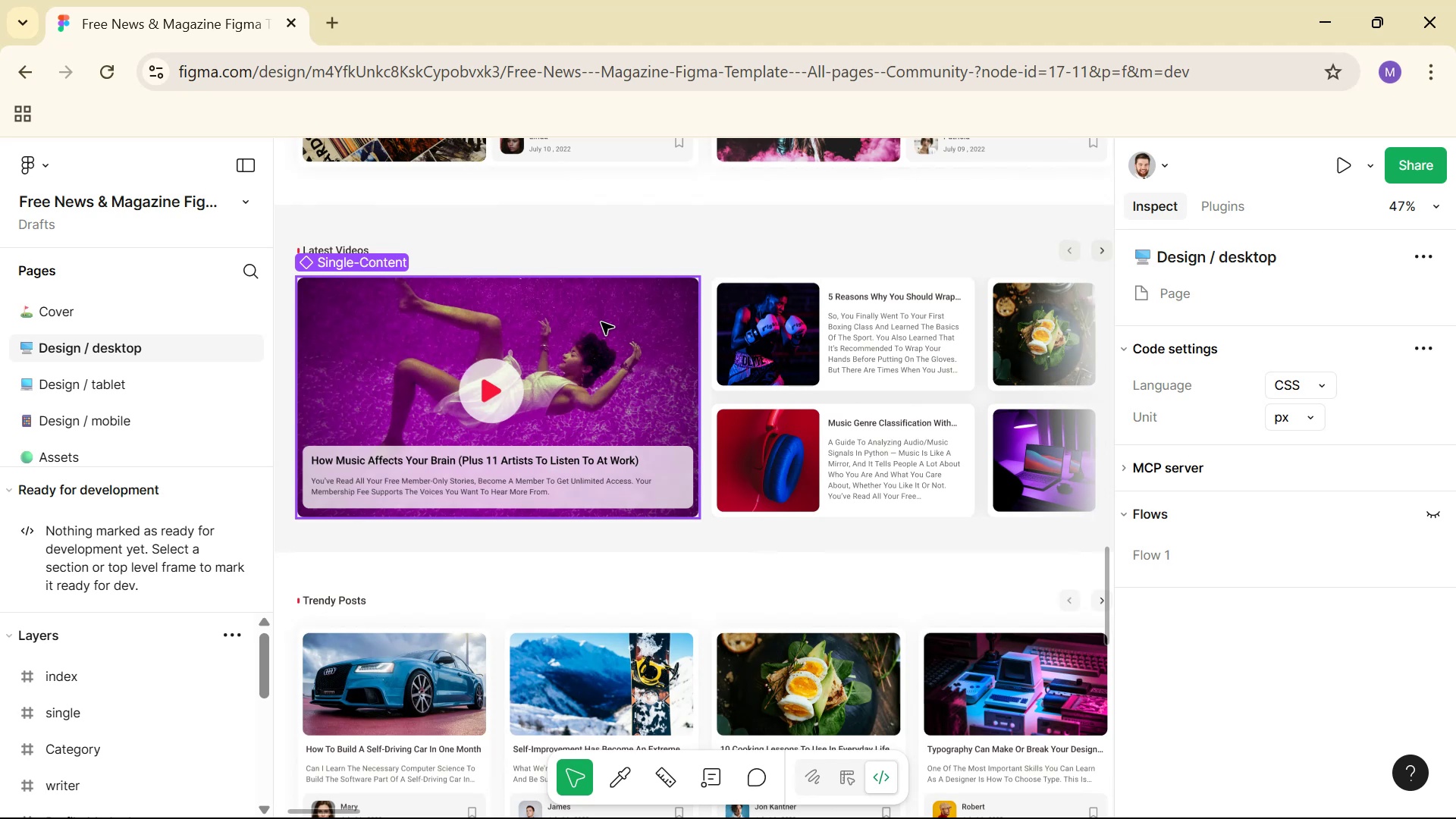 
key(Alt+Tab)
 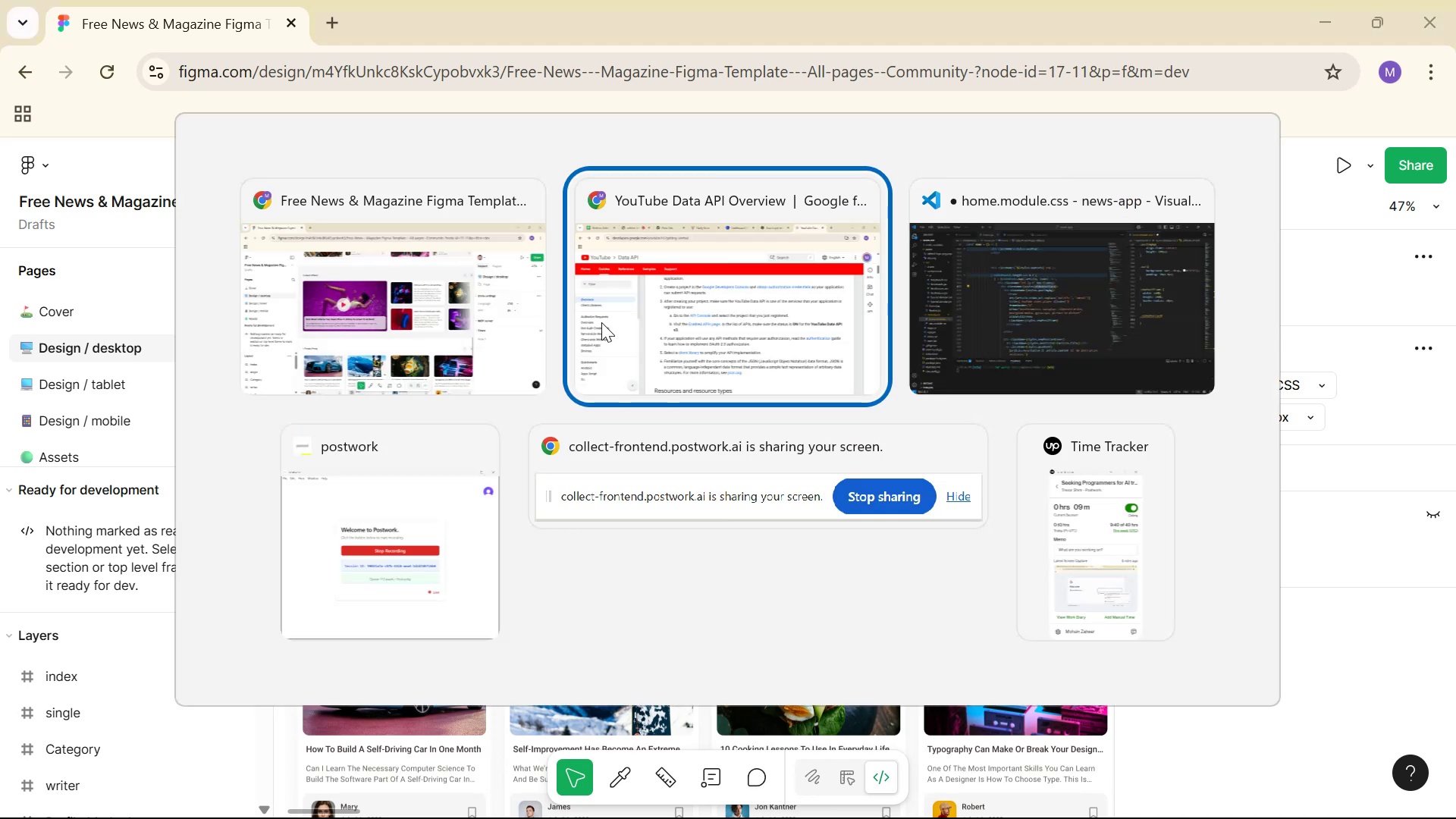 
key(Alt+Tab)
 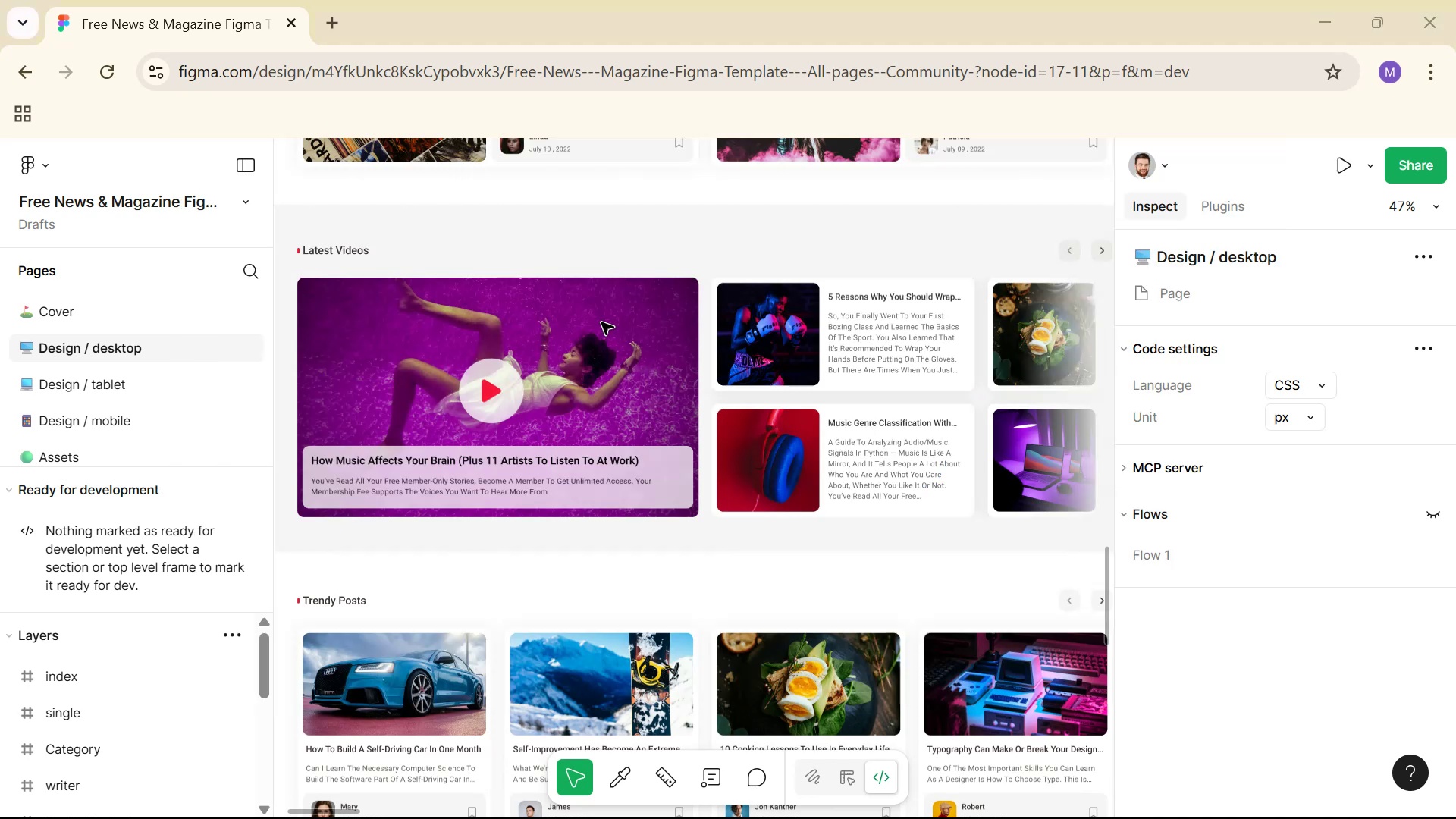 
scroll: coordinate [686, 365], scroll_direction: down, amount: 1.0
 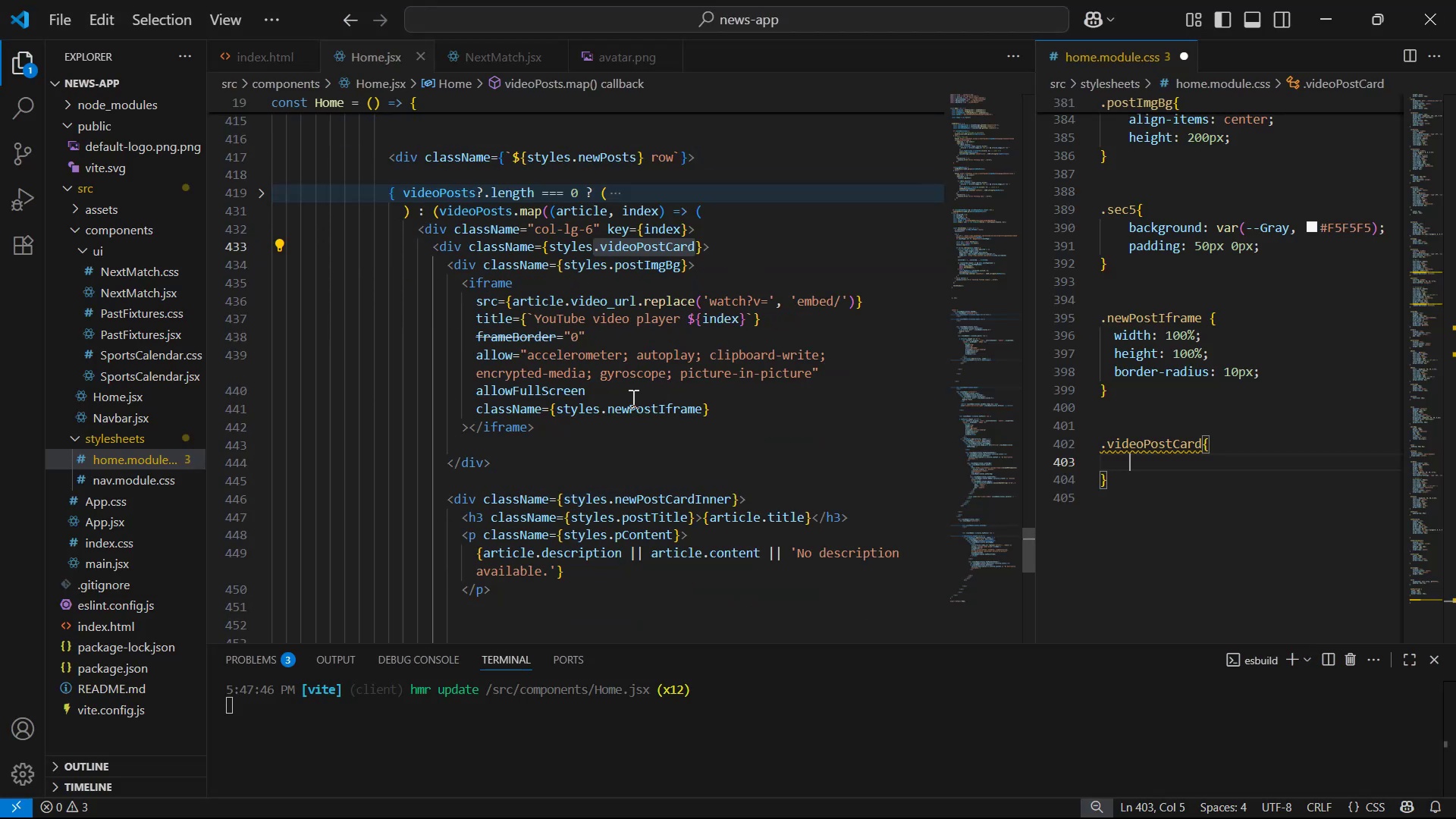 
wait(7.7)
 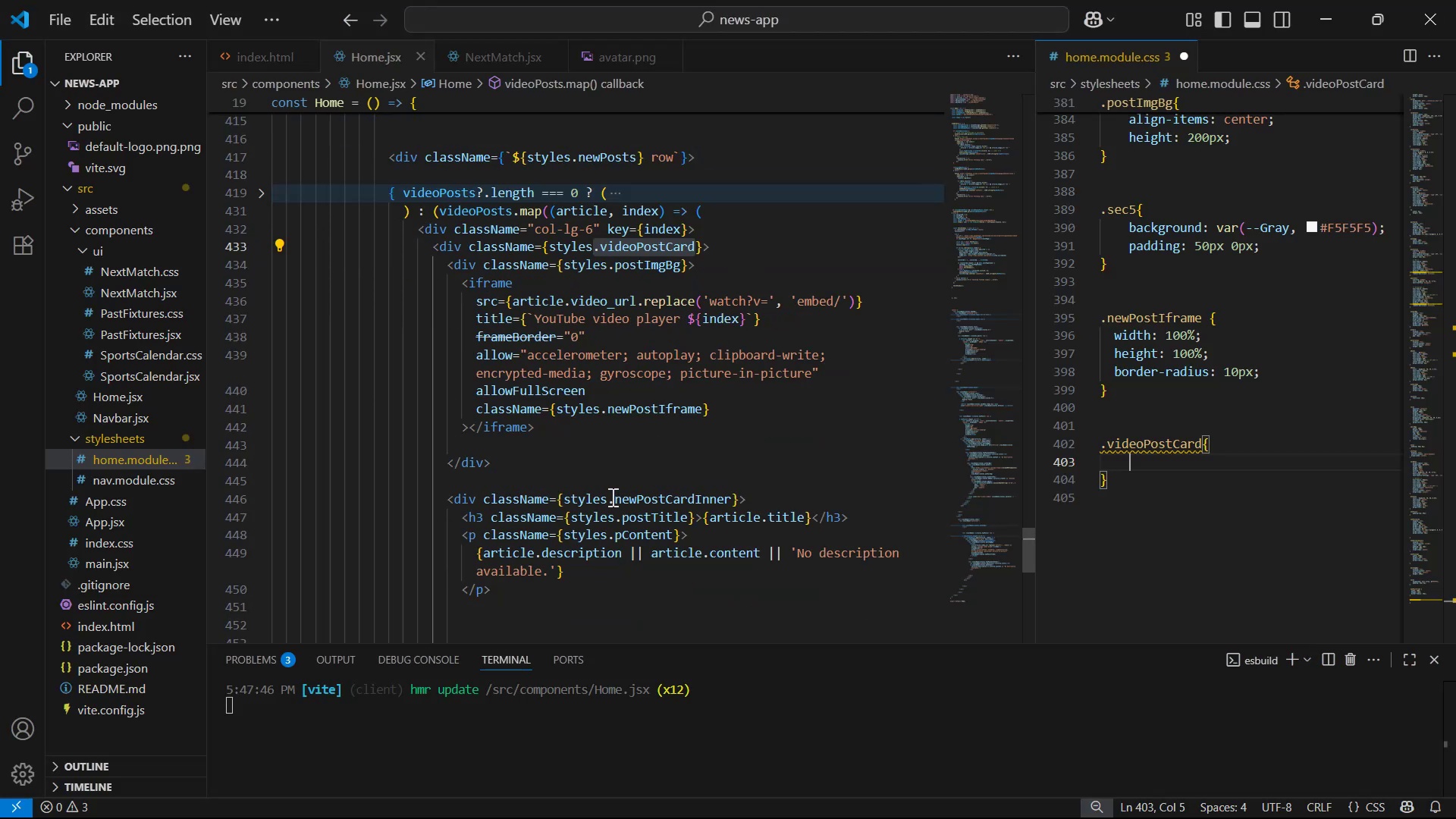 
left_click([713, 465])
 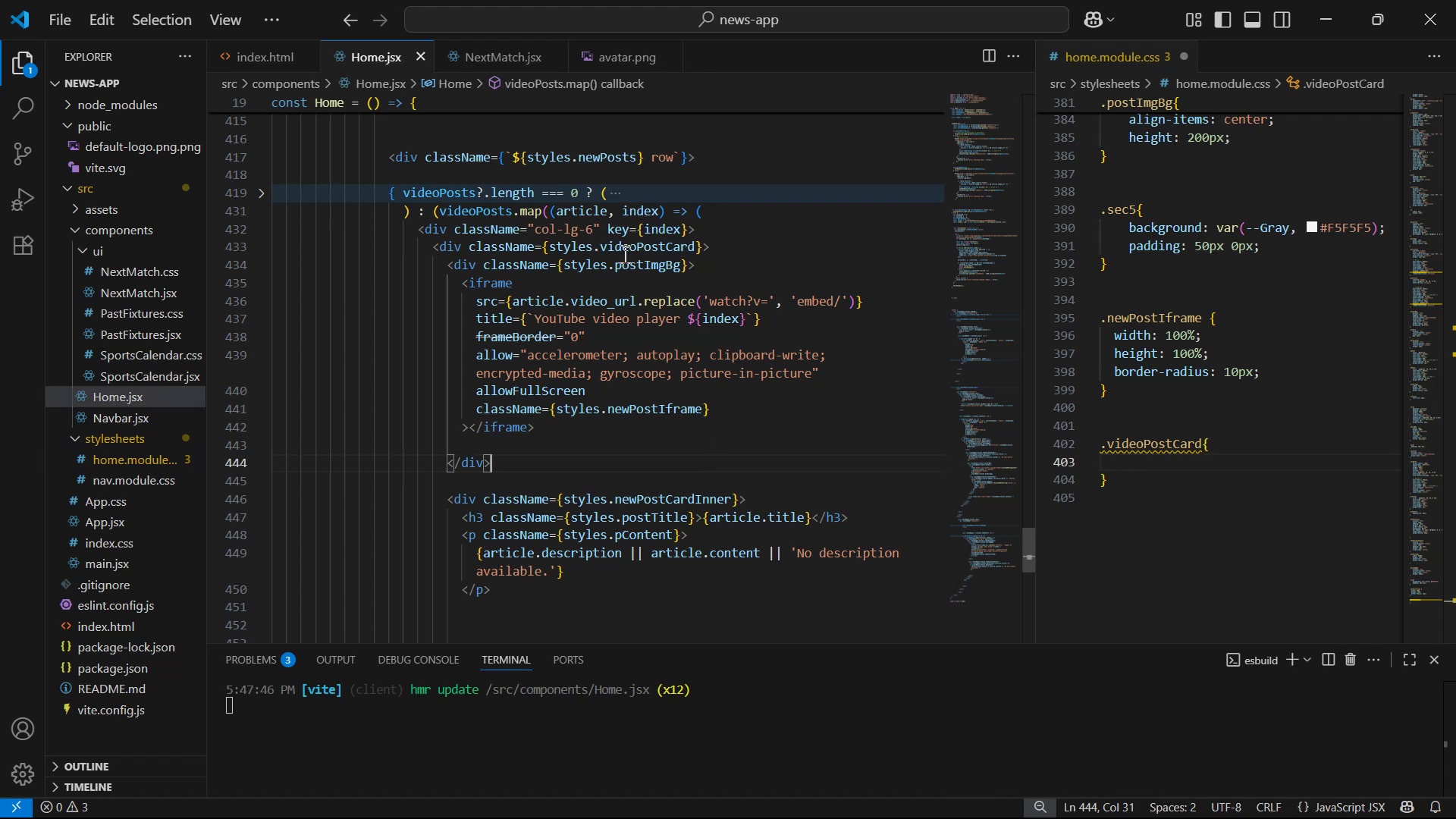 
left_click([1193, 460])
 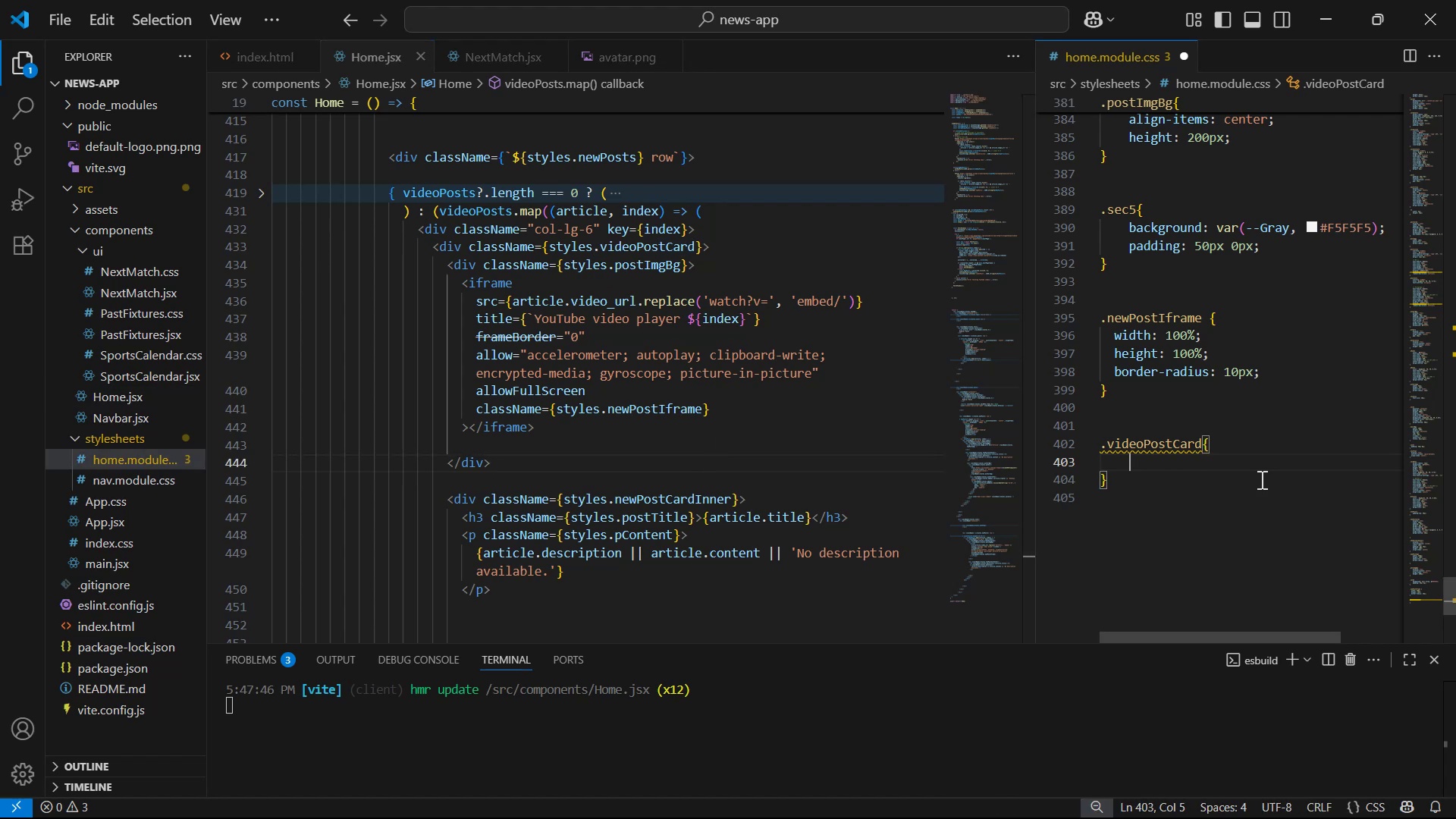 
type(pos)
 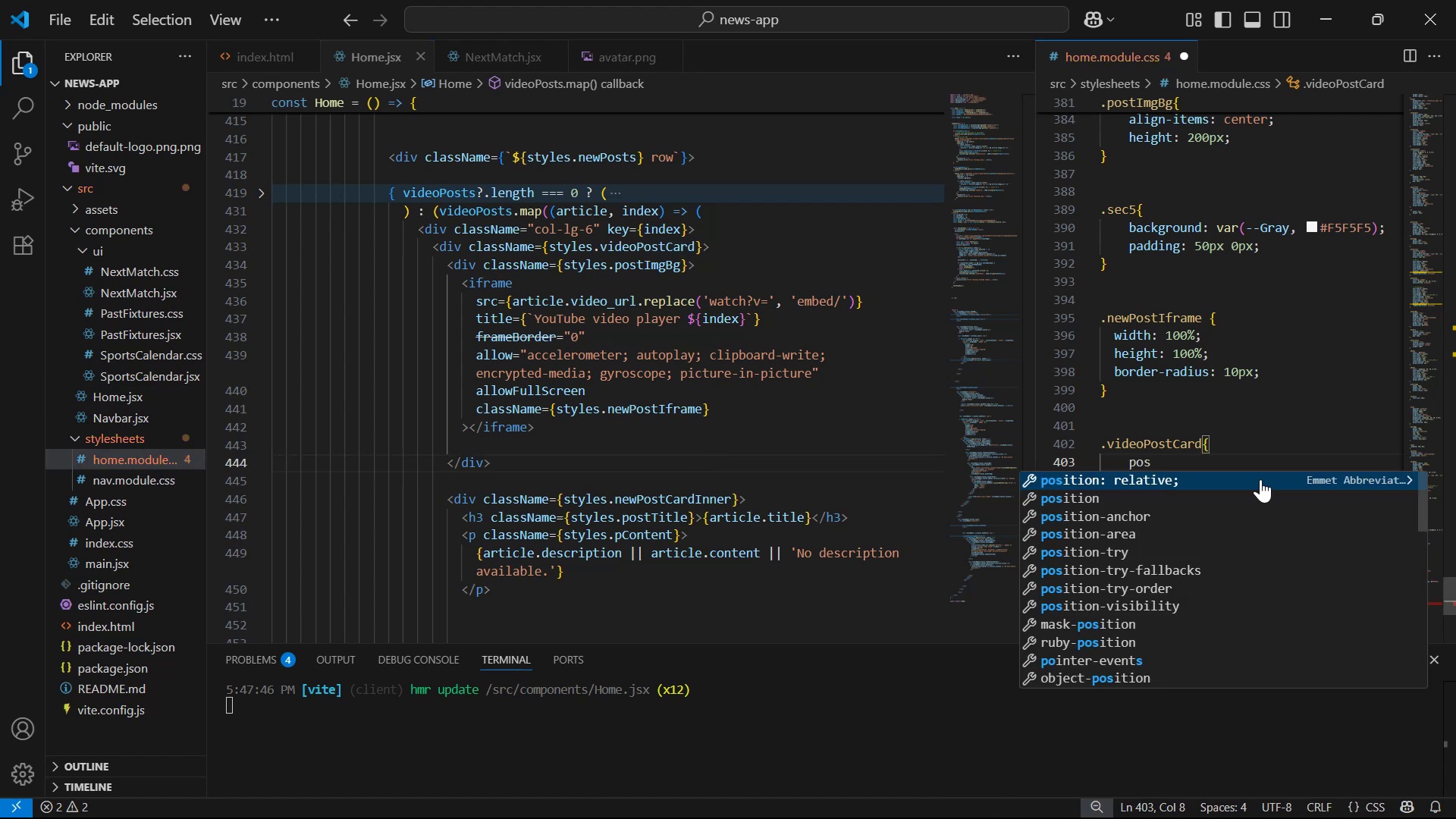 
key(Enter)
 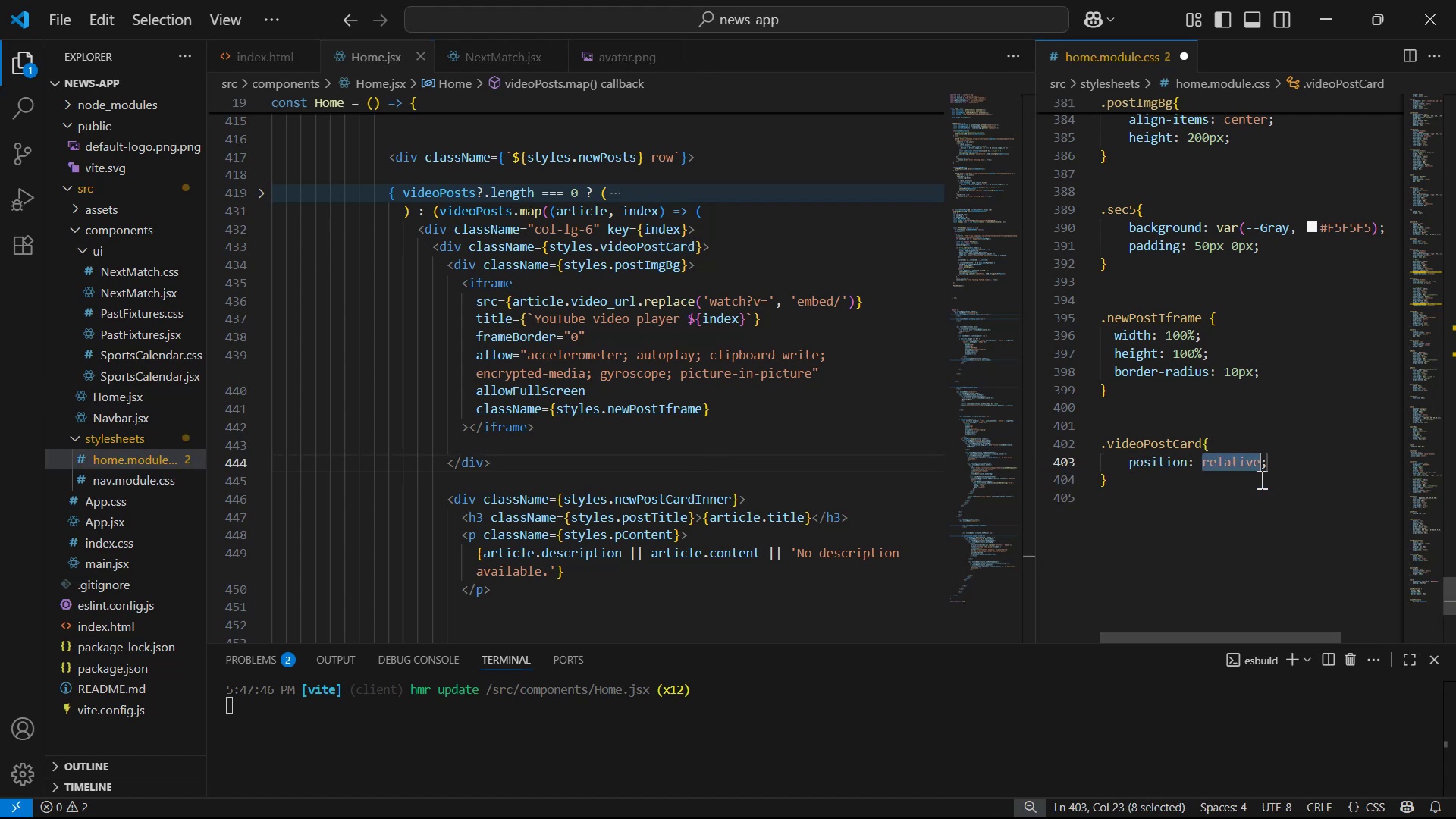 
key(ArrowRight)
 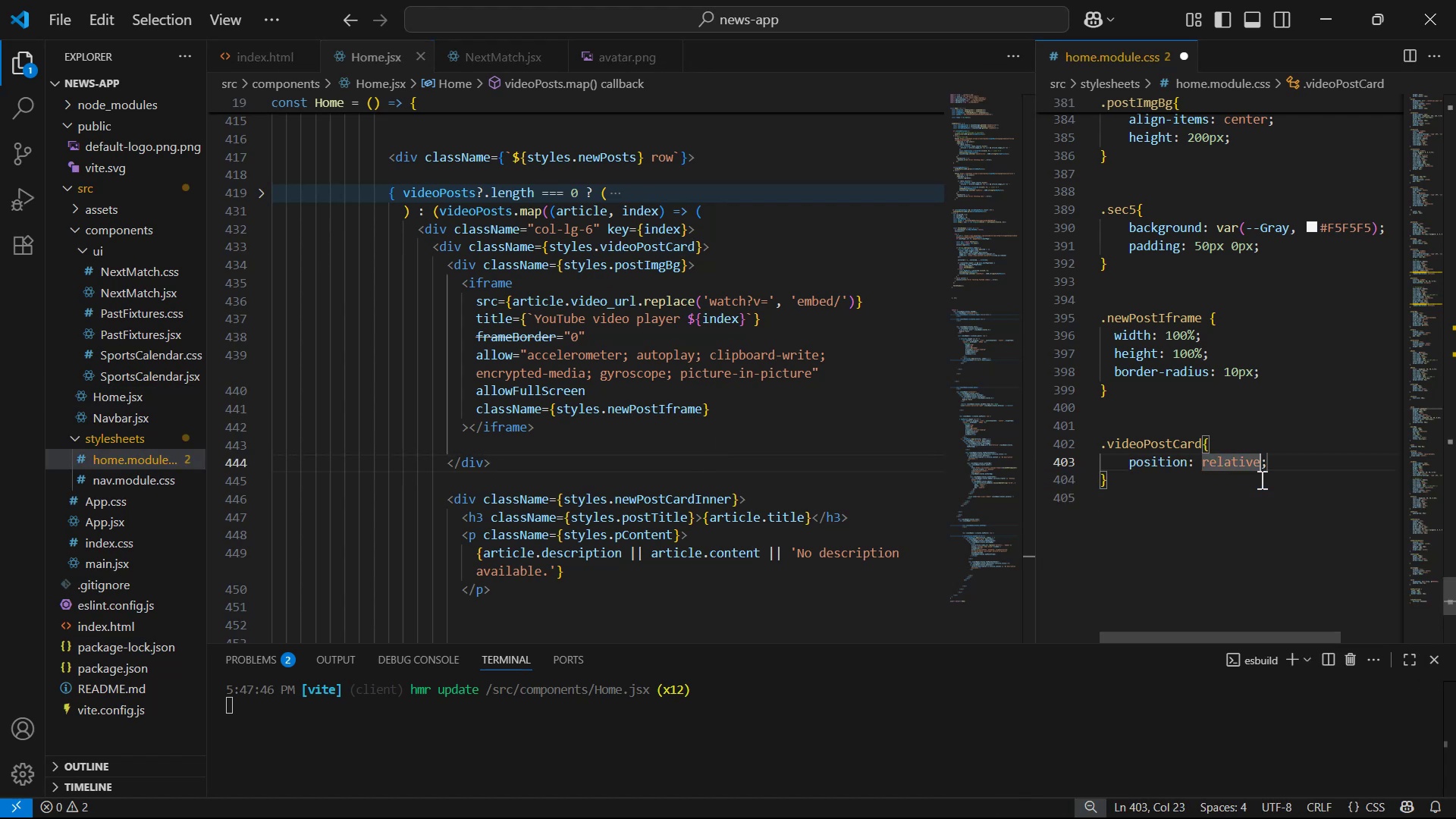 
key(ArrowRight)
 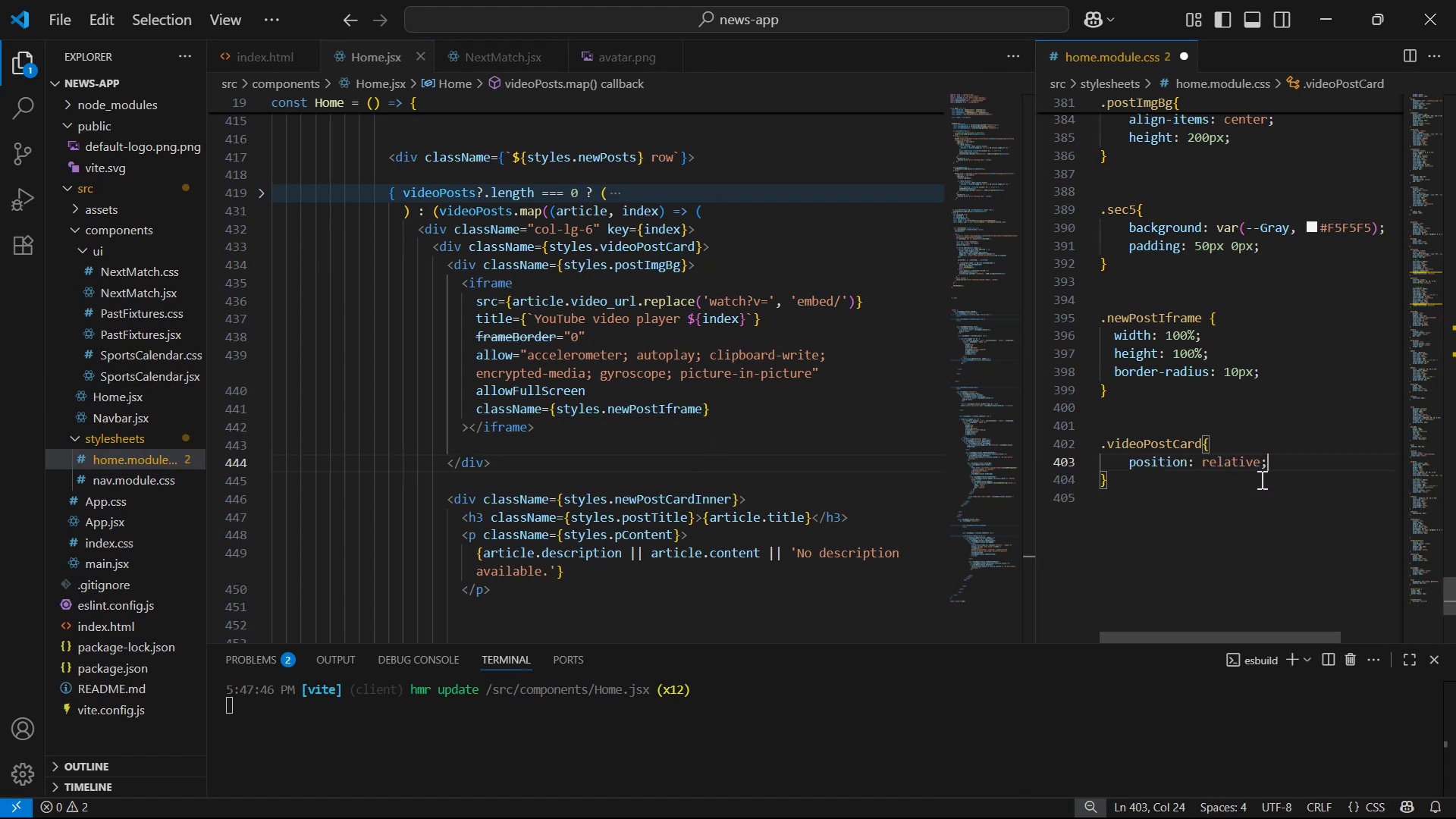 
key(Enter)
 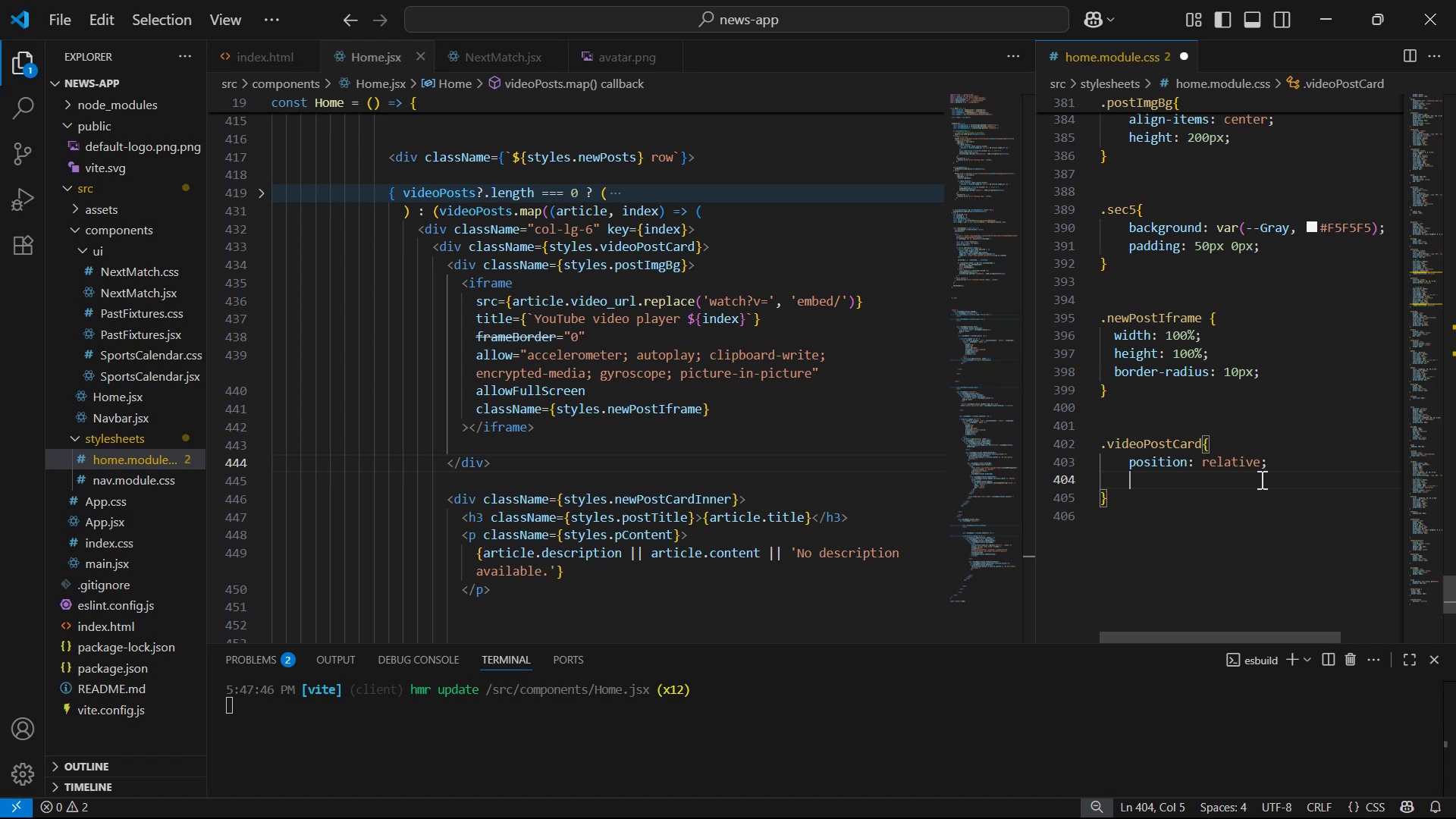 
wait(7.07)
 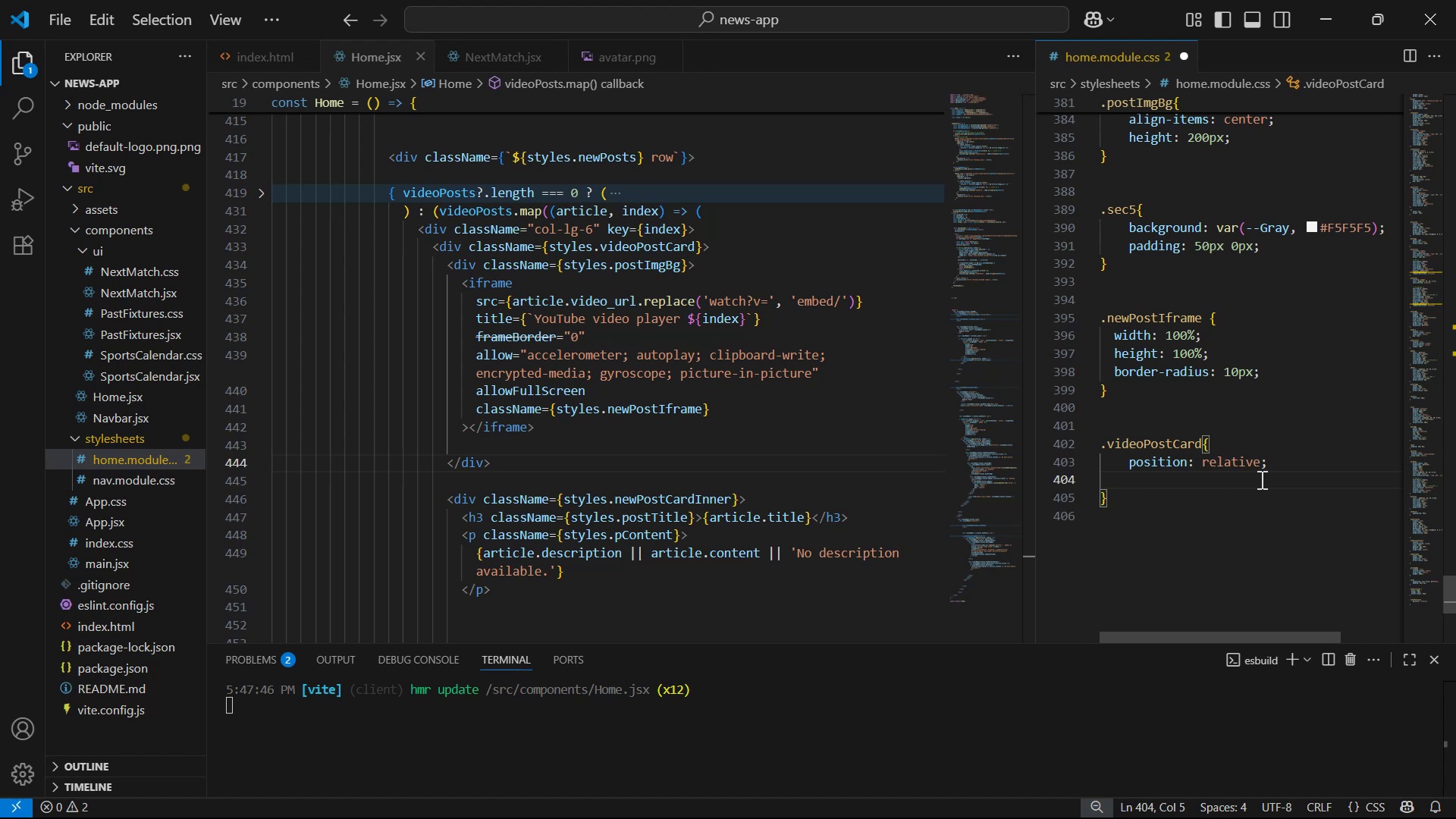 
type(wi)
 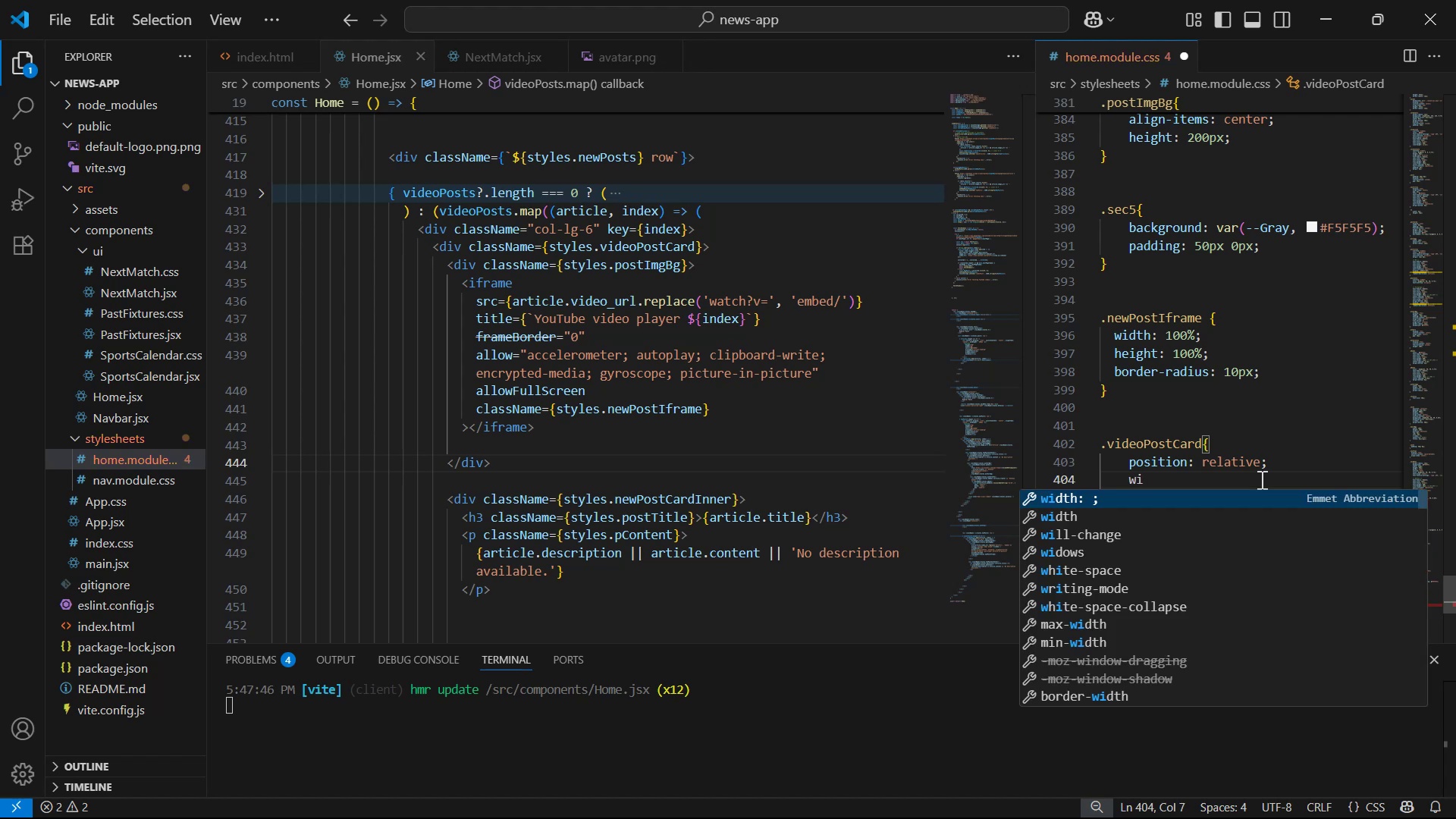 
key(Enter)
 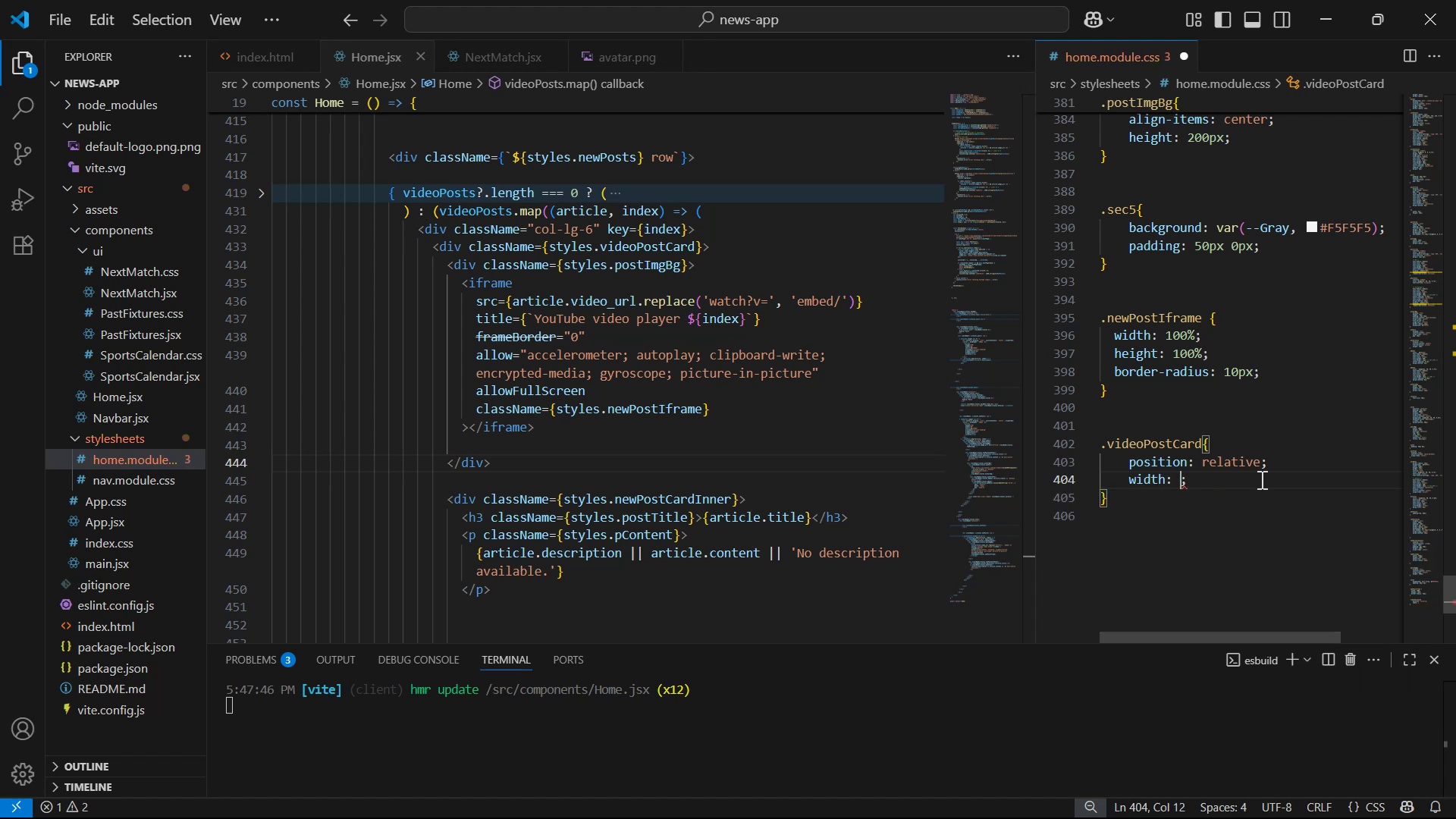 
type(100%)
 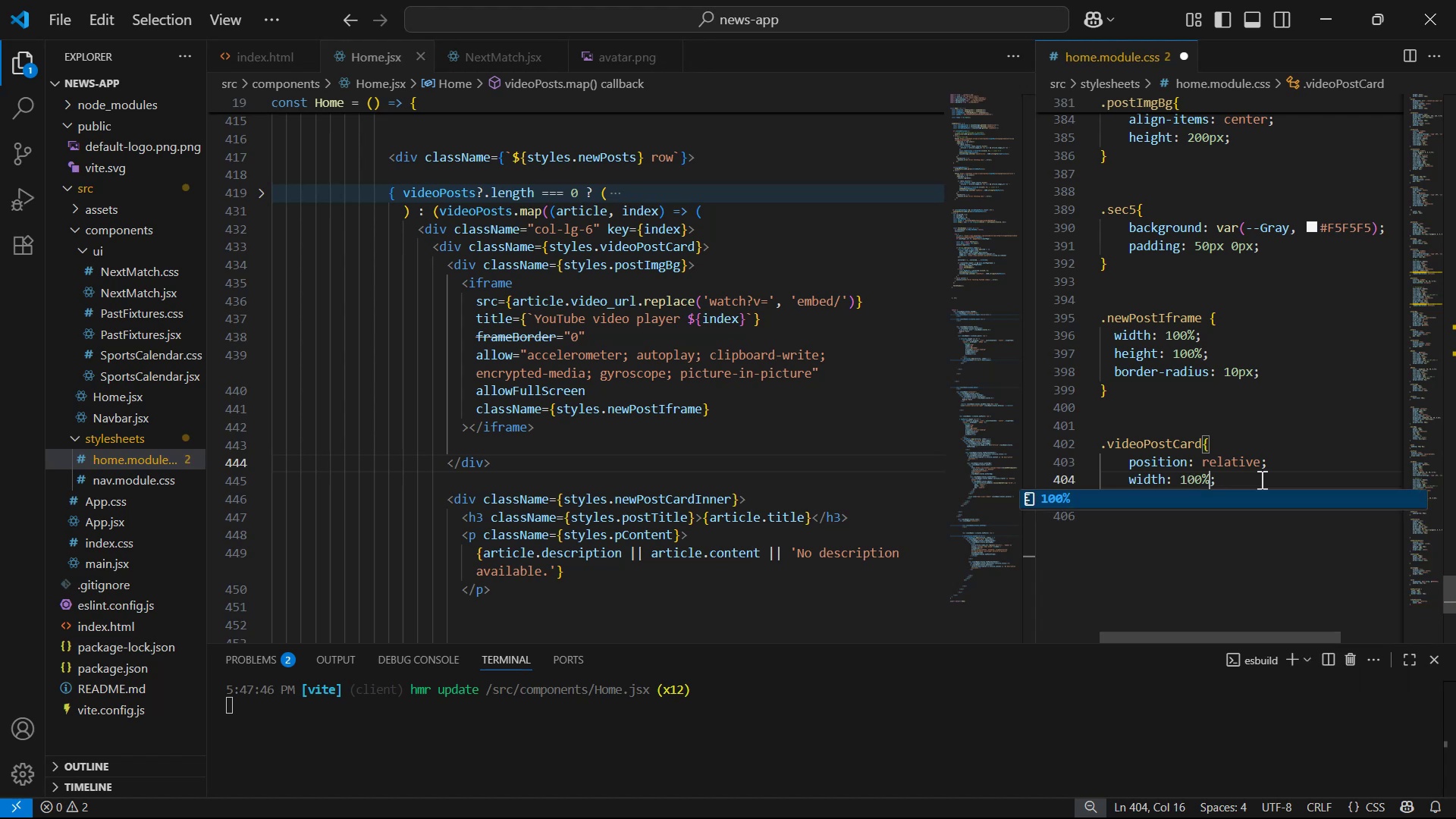 
 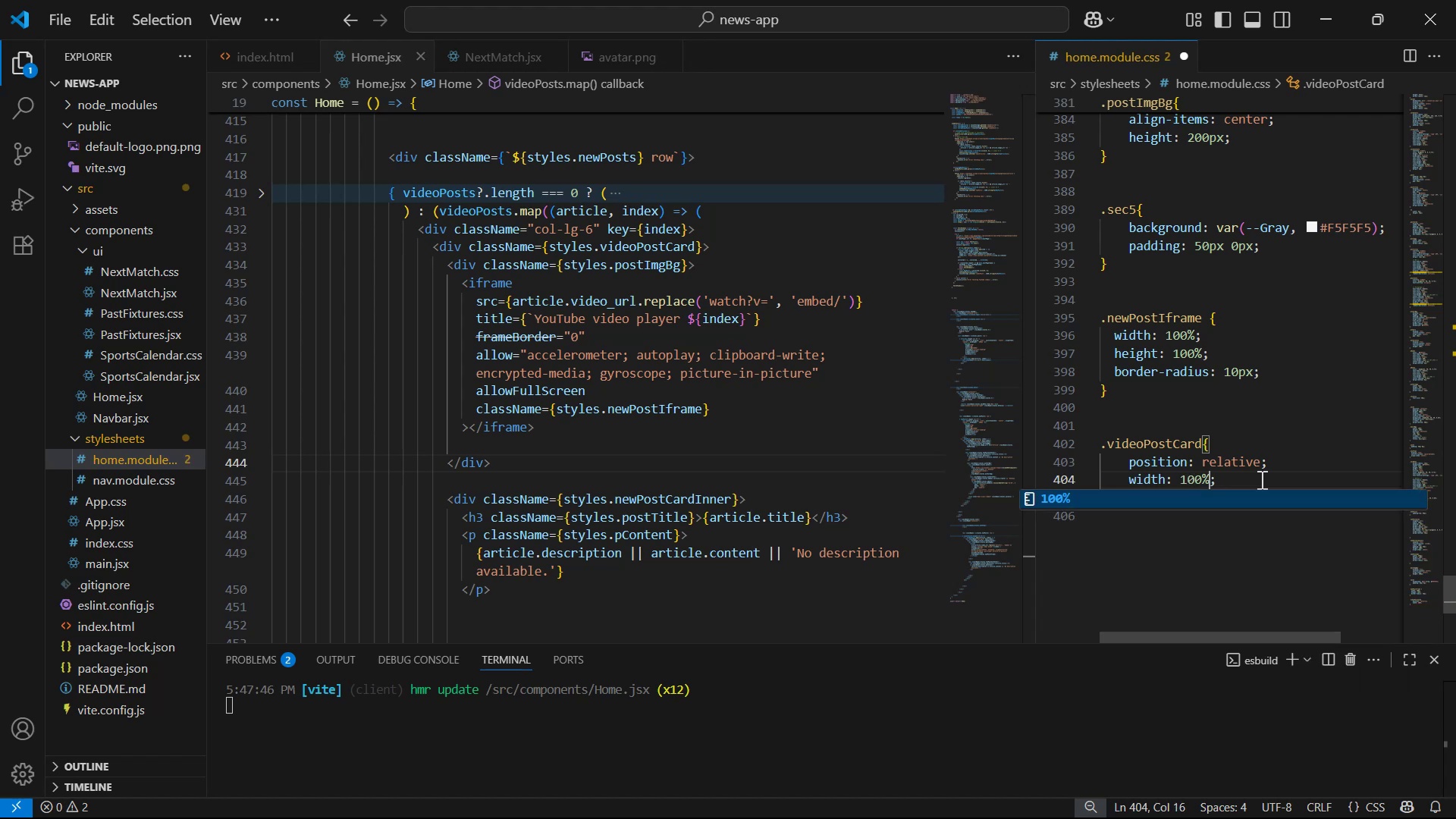 
key(ArrowRight)
 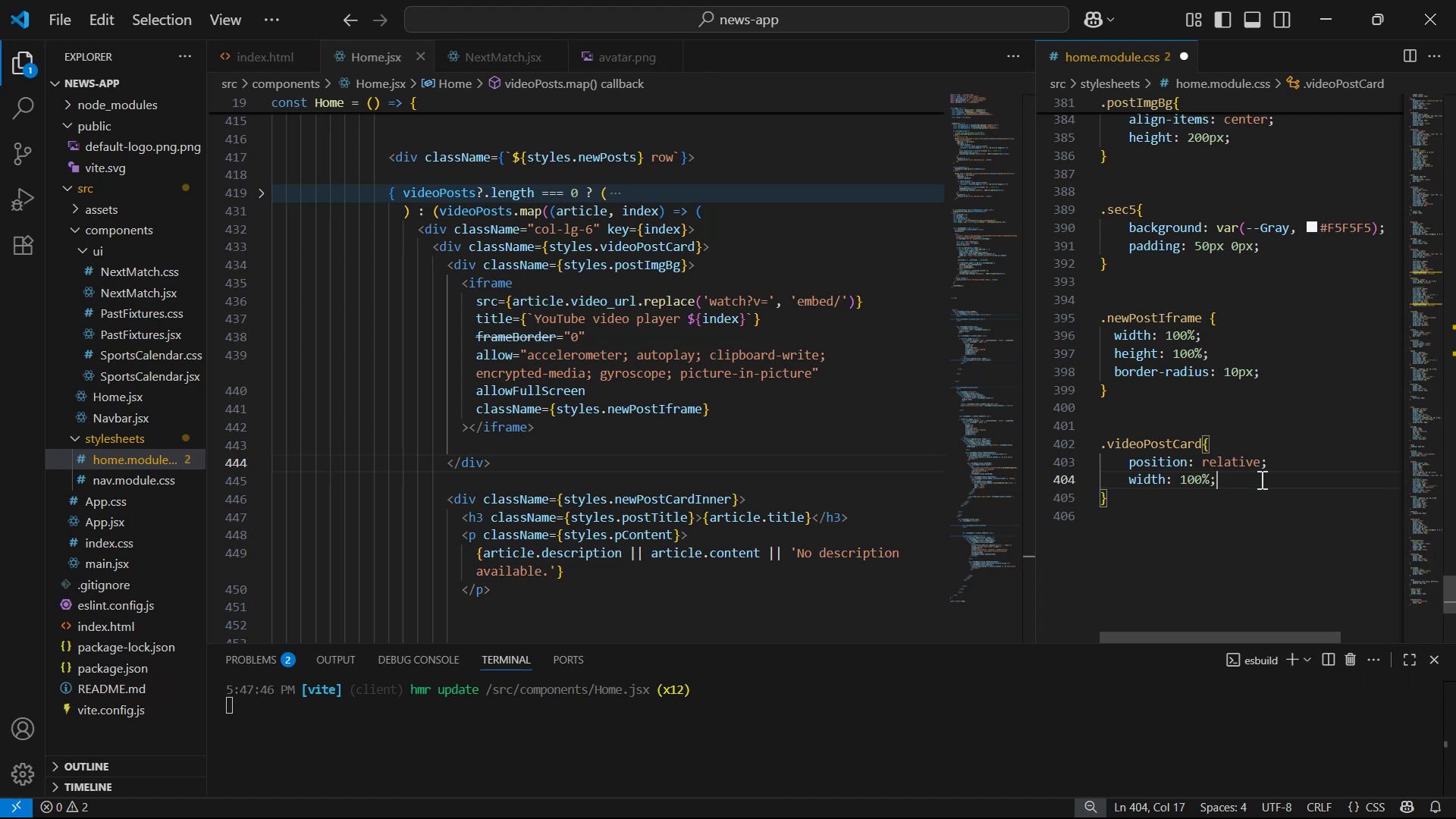 
key(Enter)
 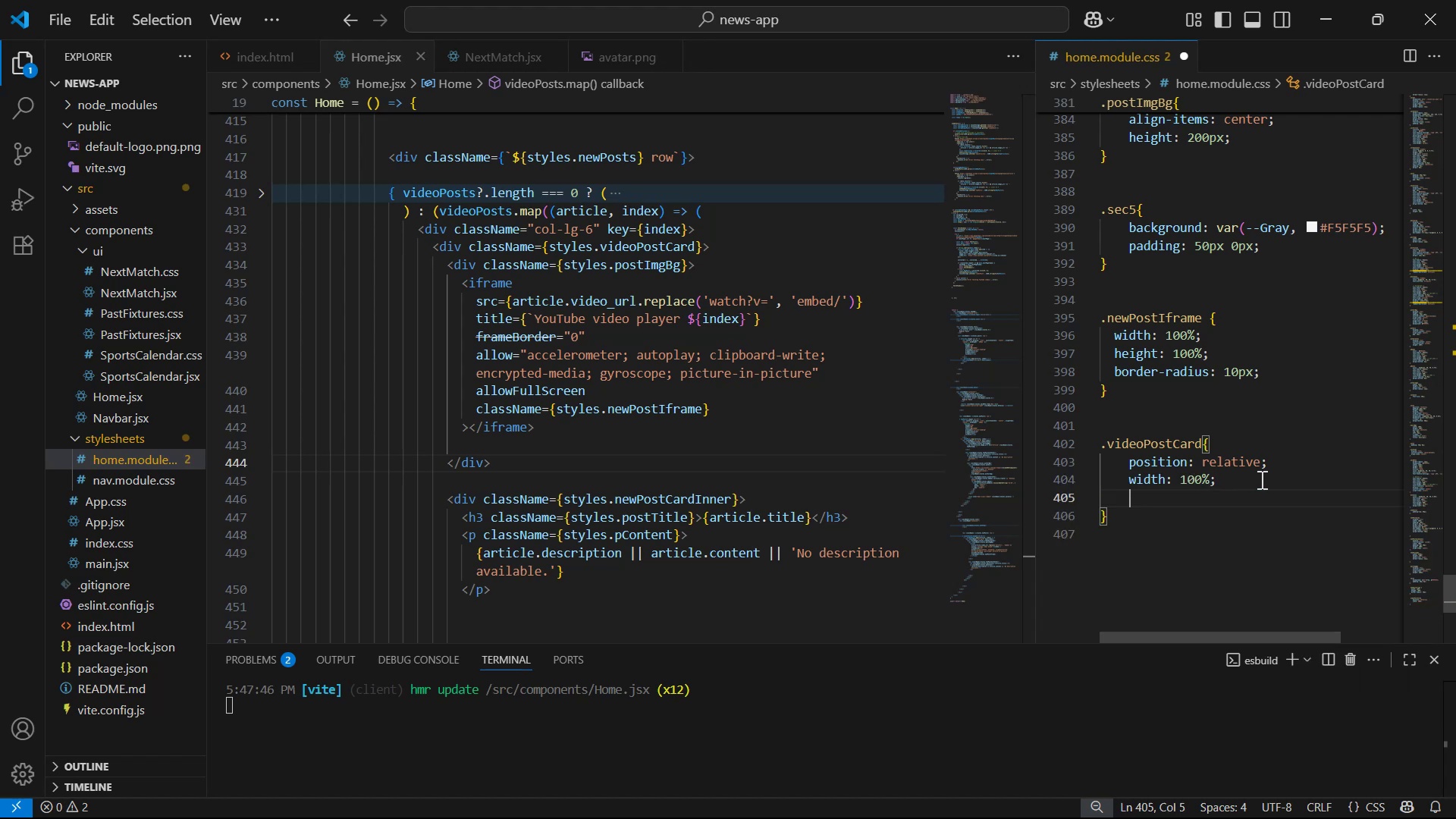 
type(he)
 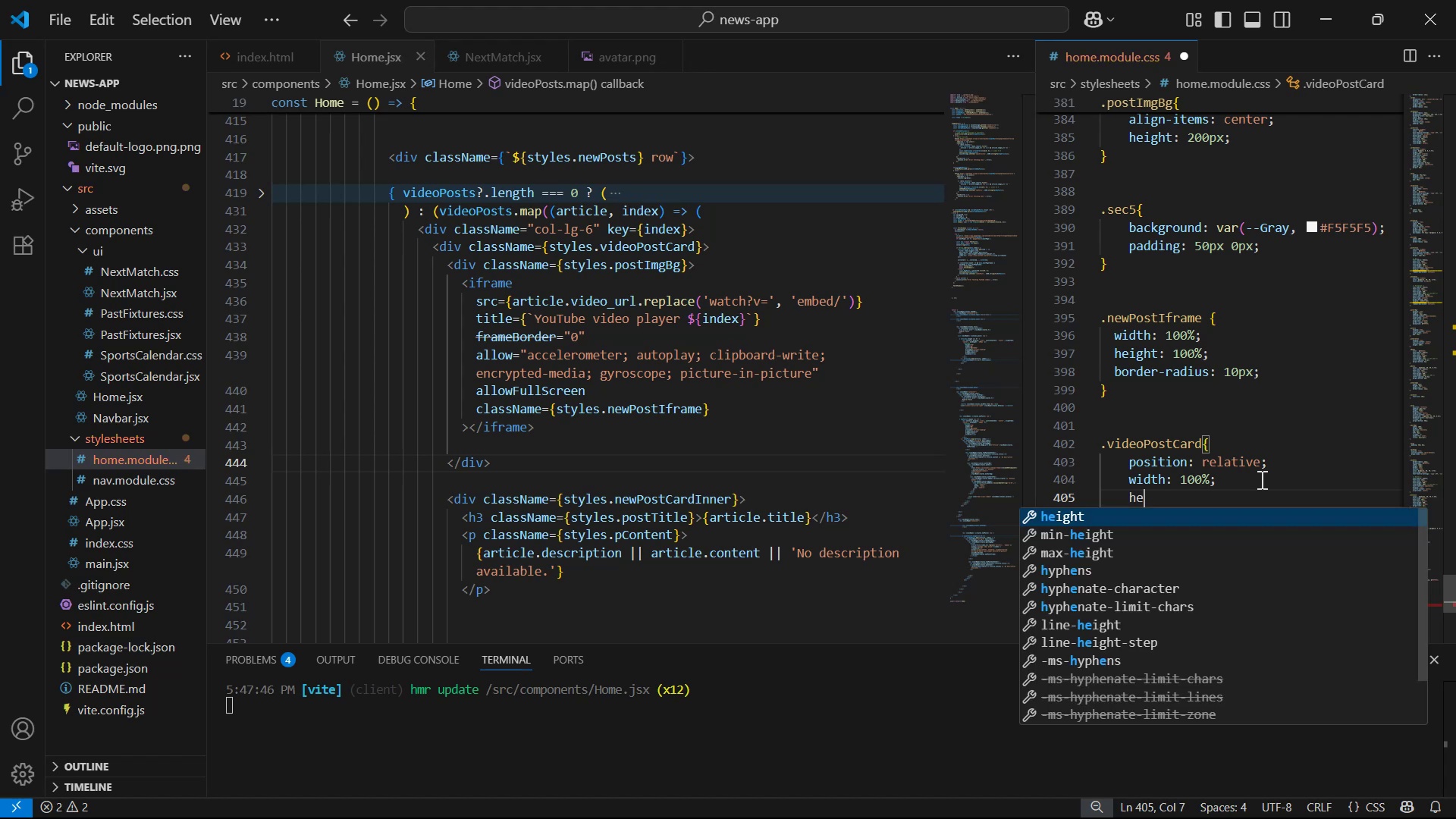 
key(Enter)
 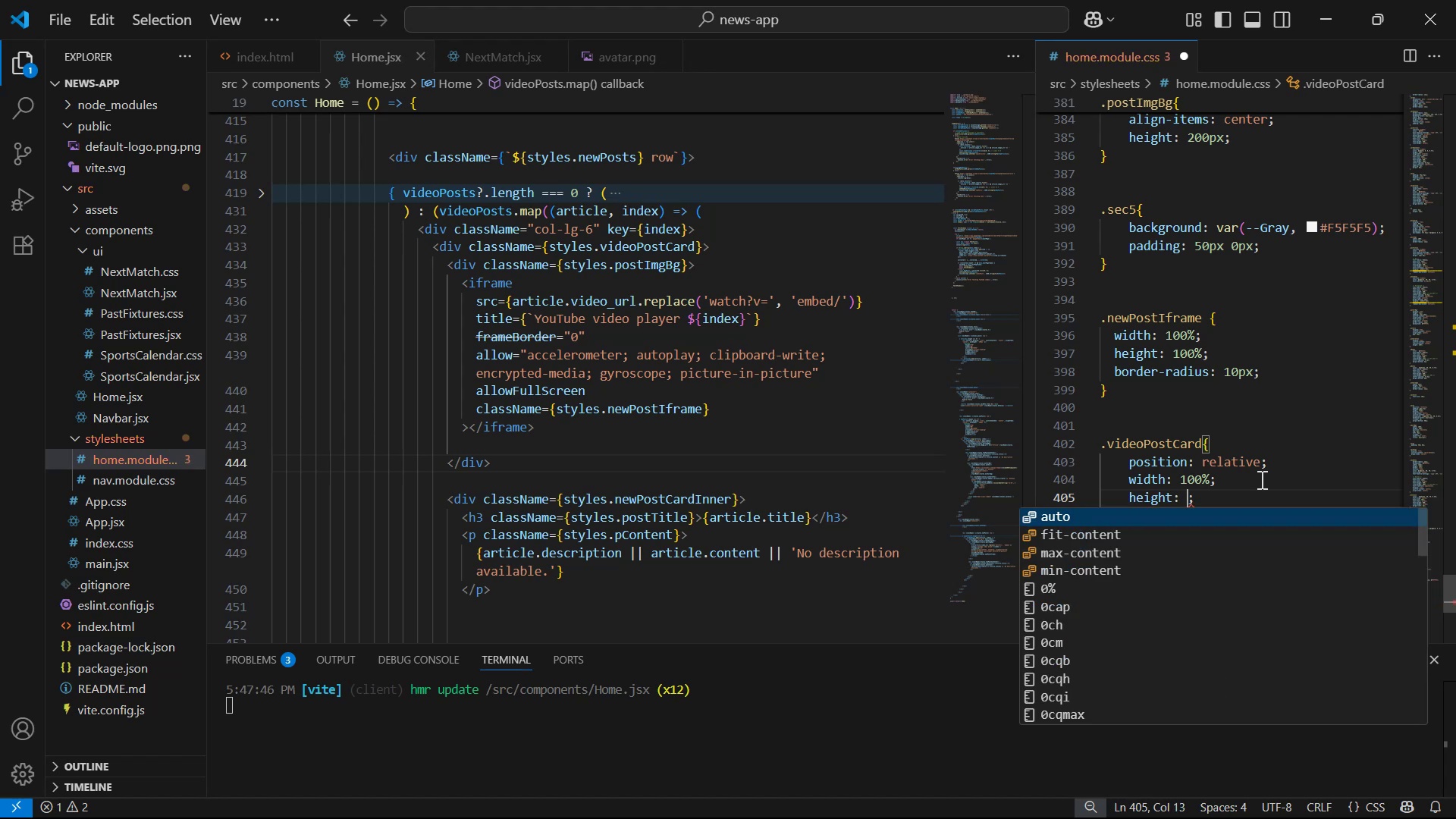 
type(100%)
 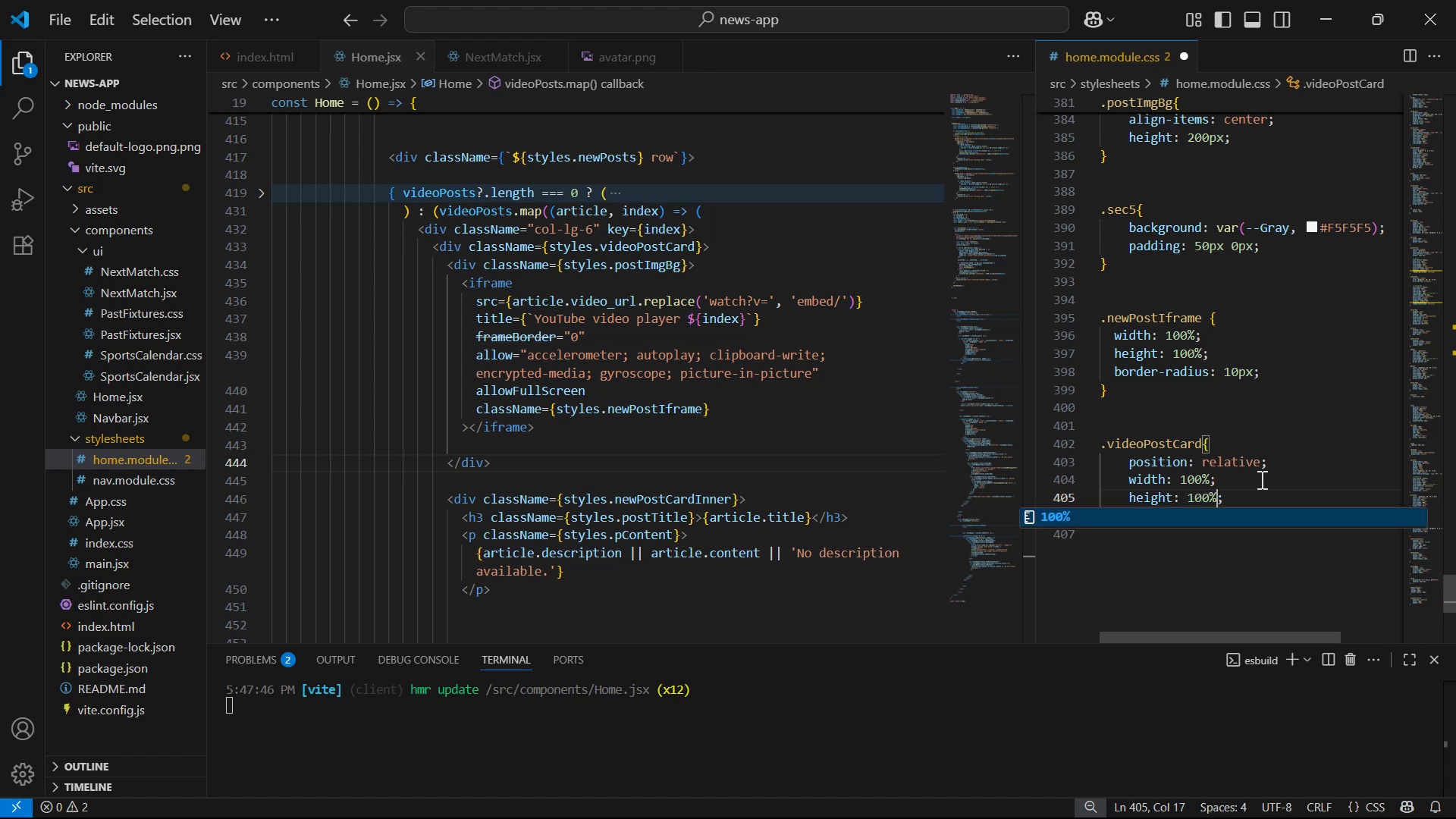 
key(Control+S)
 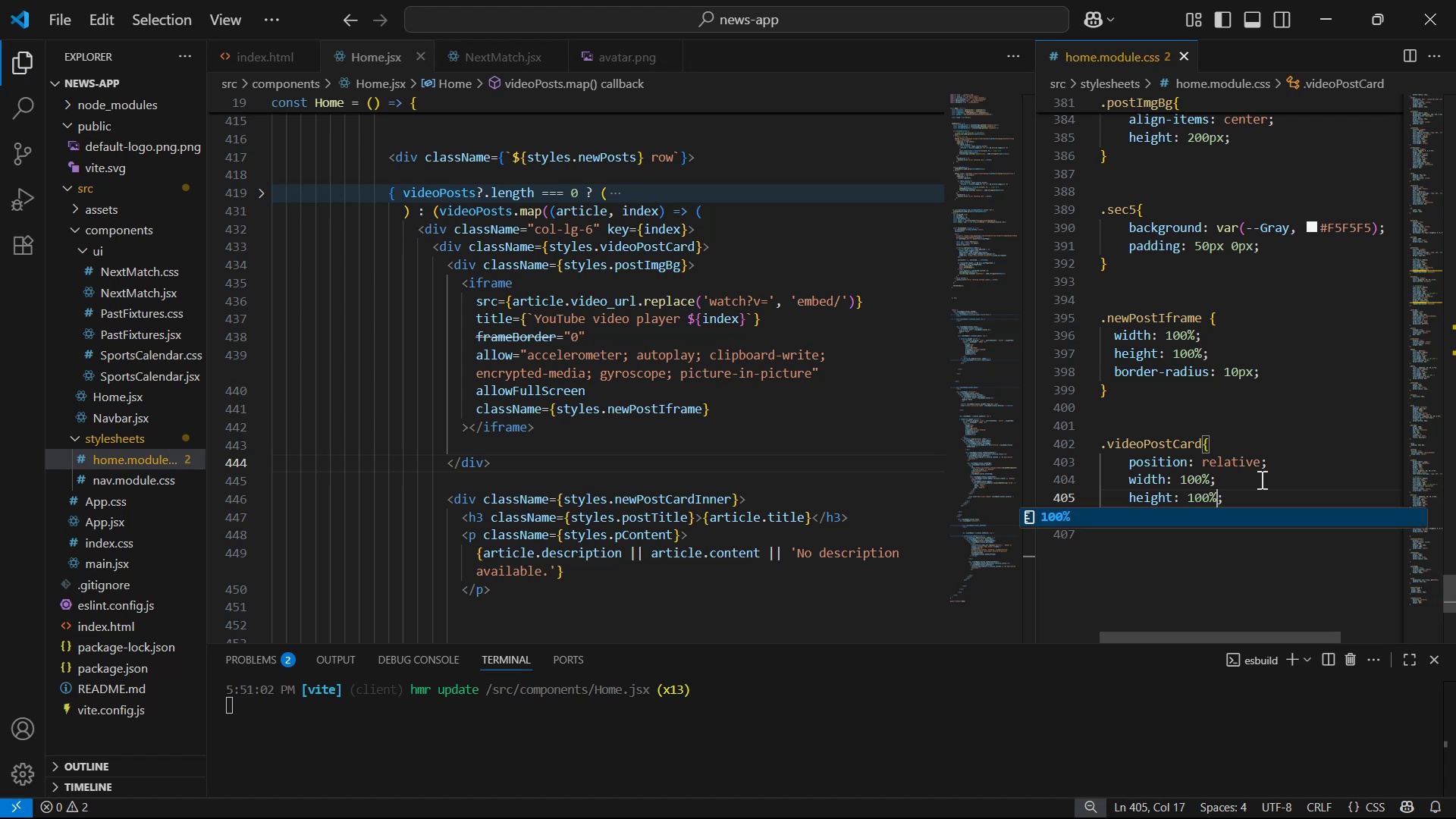 
key(ArrowRight)
 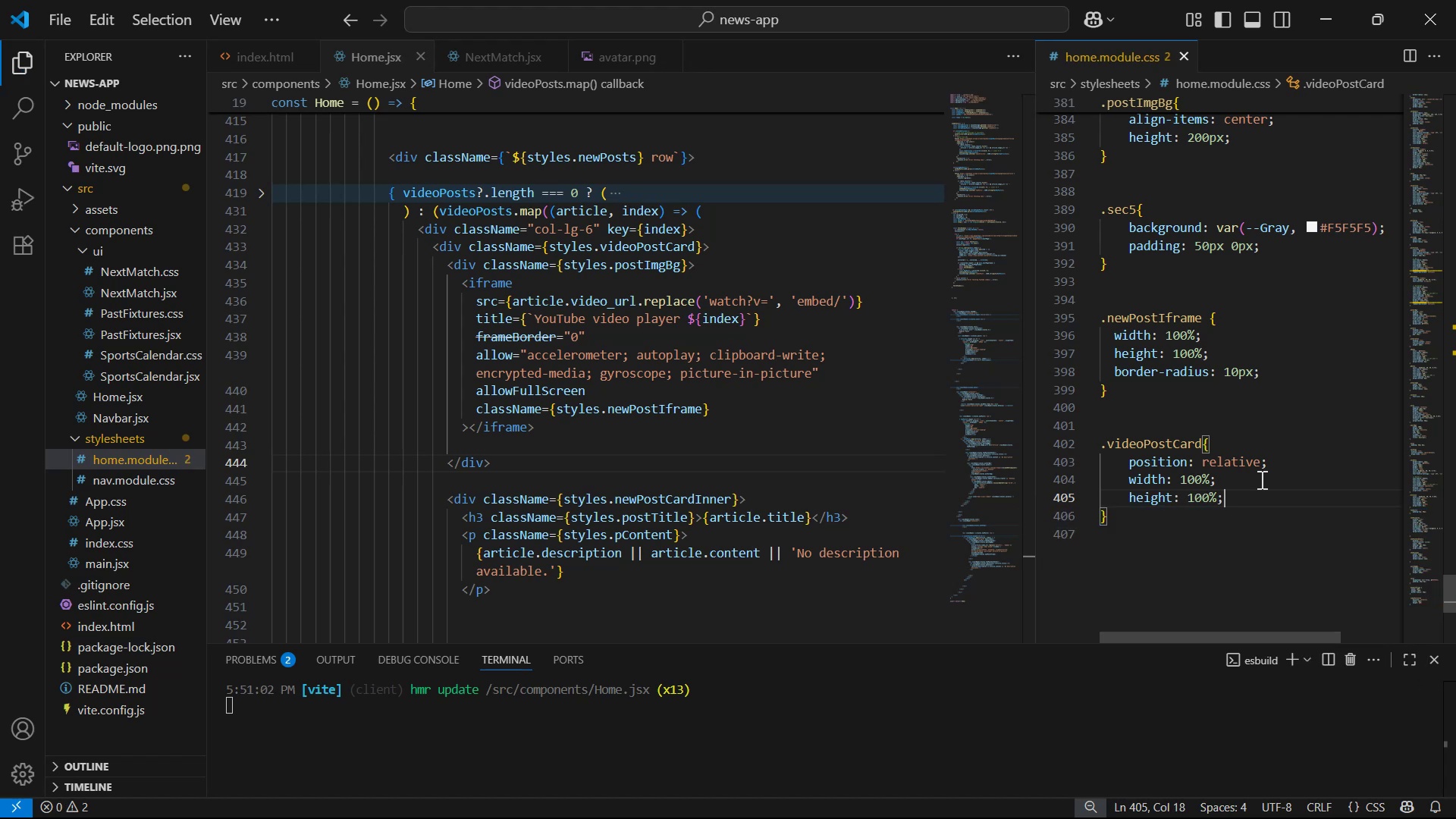 
key(Enter)
 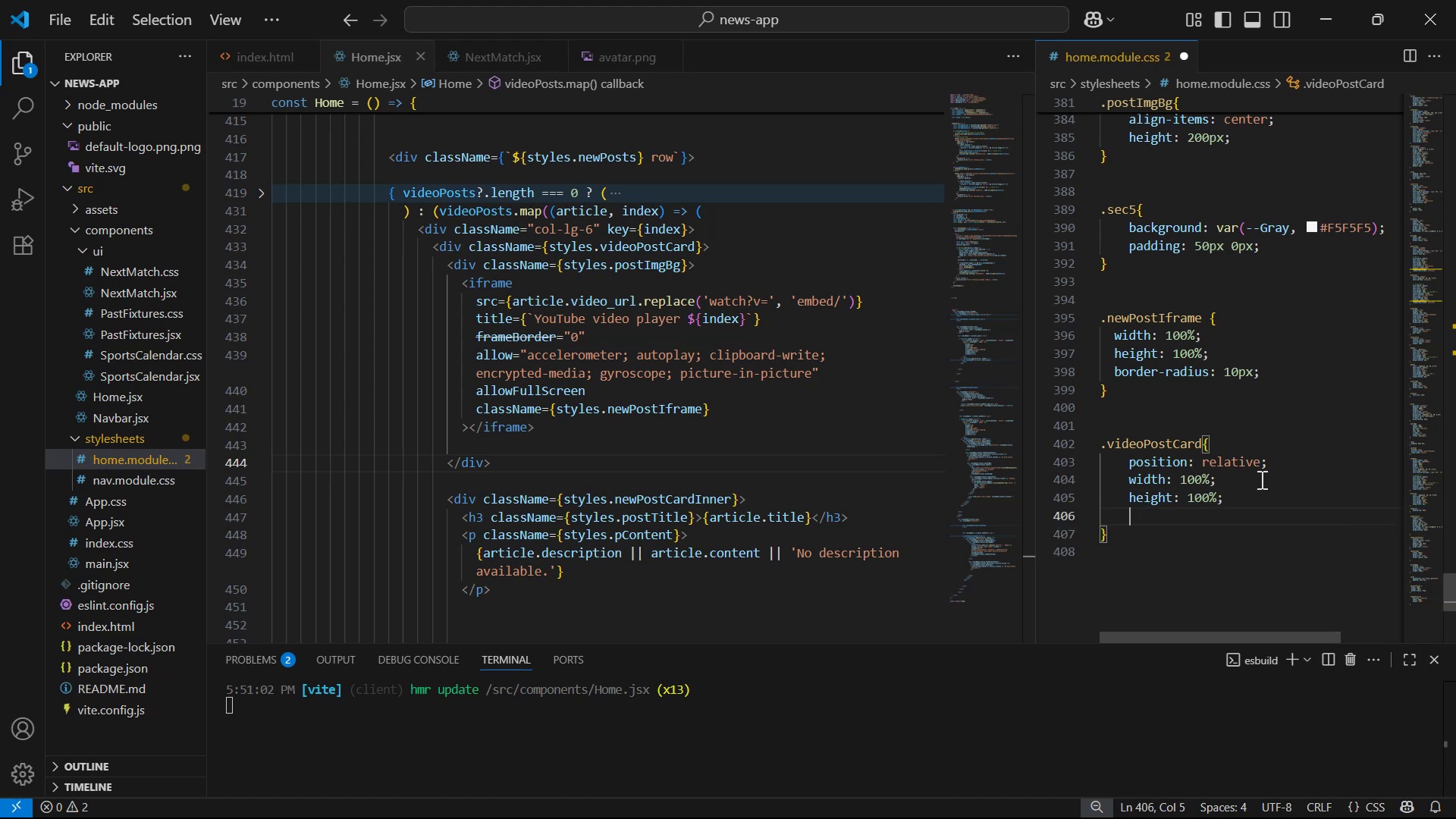 
type(ma)
 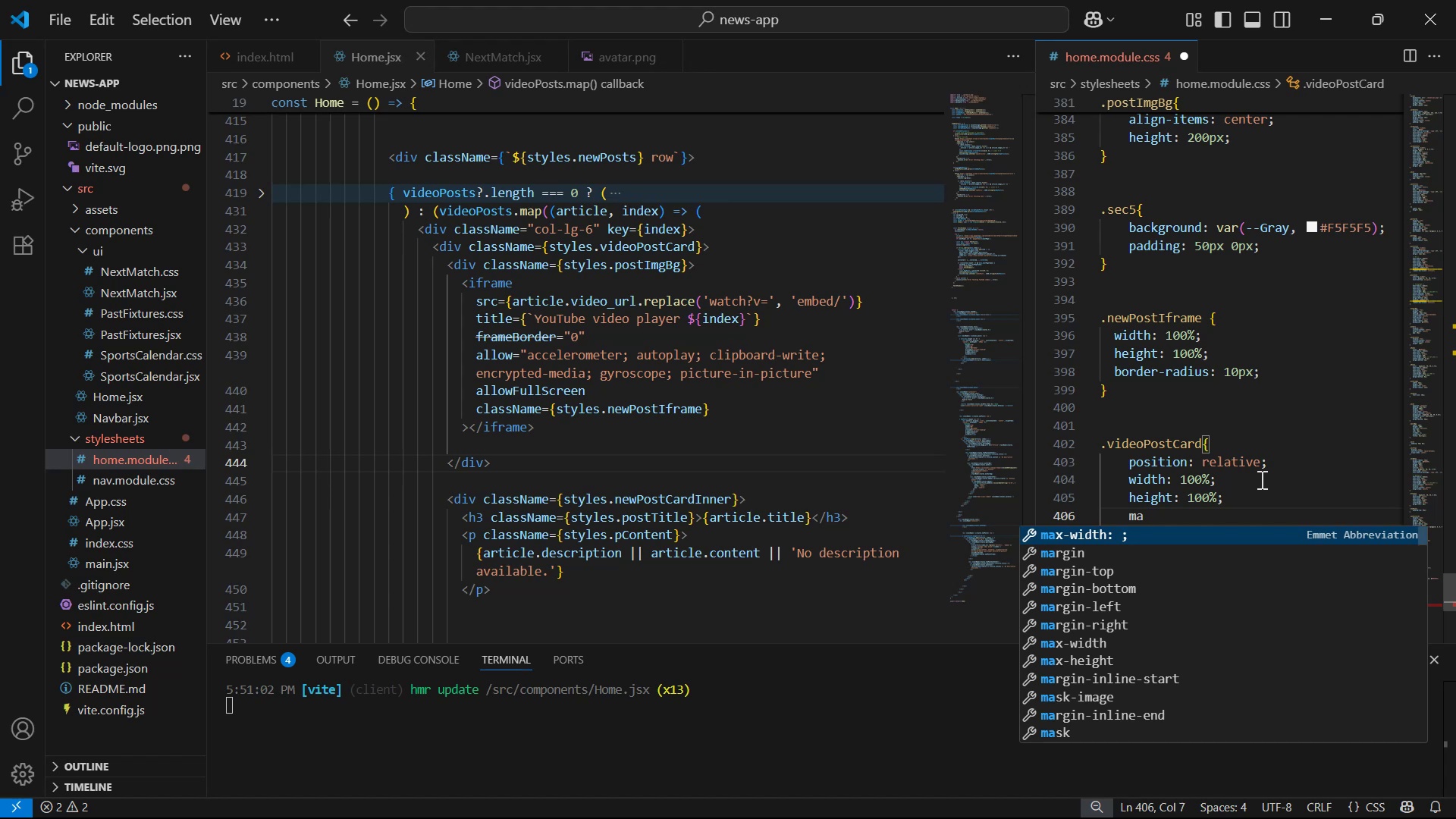 
key(ArrowDown)
 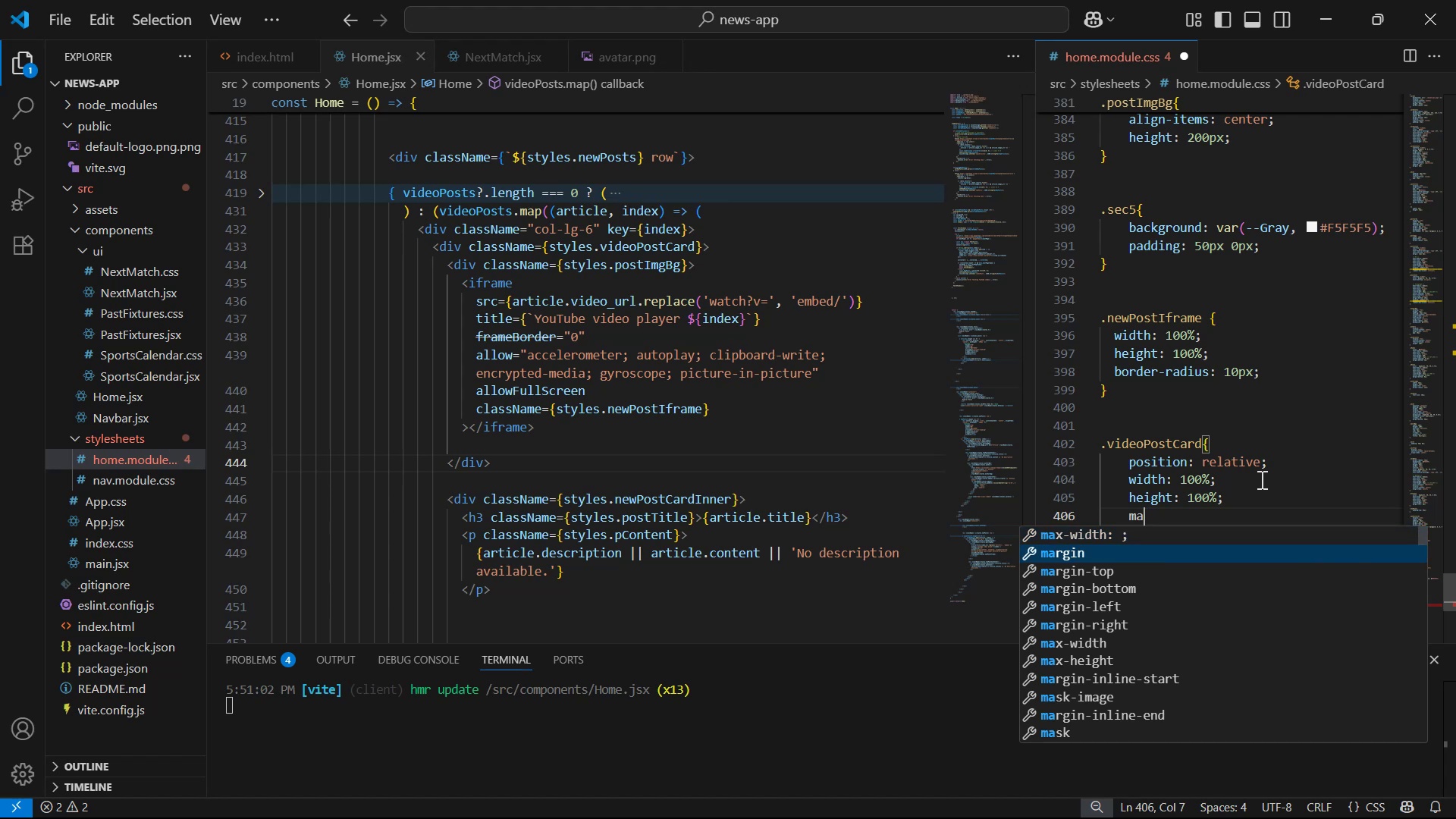 
key(ArrowUp)
 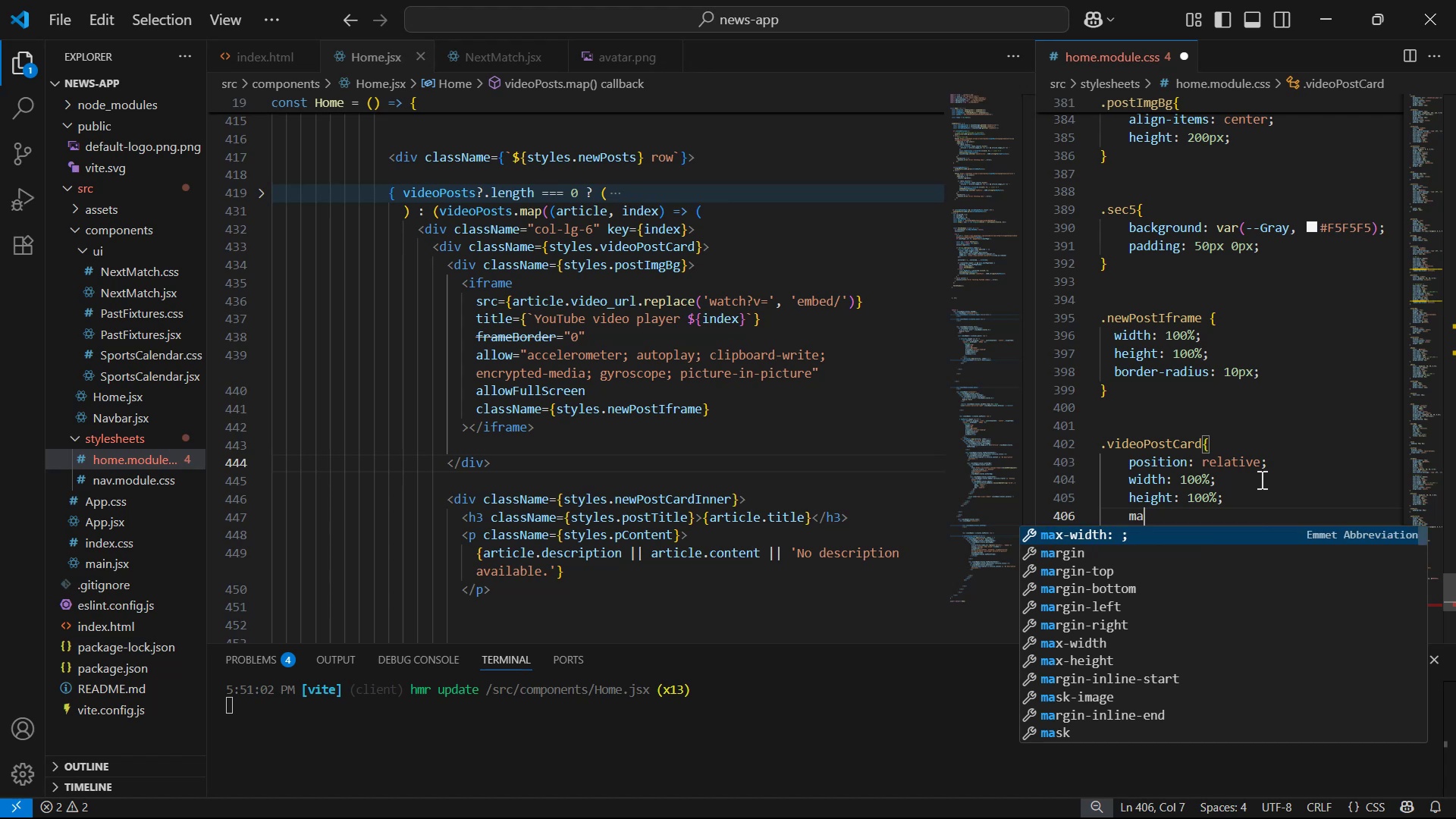 
key(Backspace)
key(Backspace)
type(pa)
 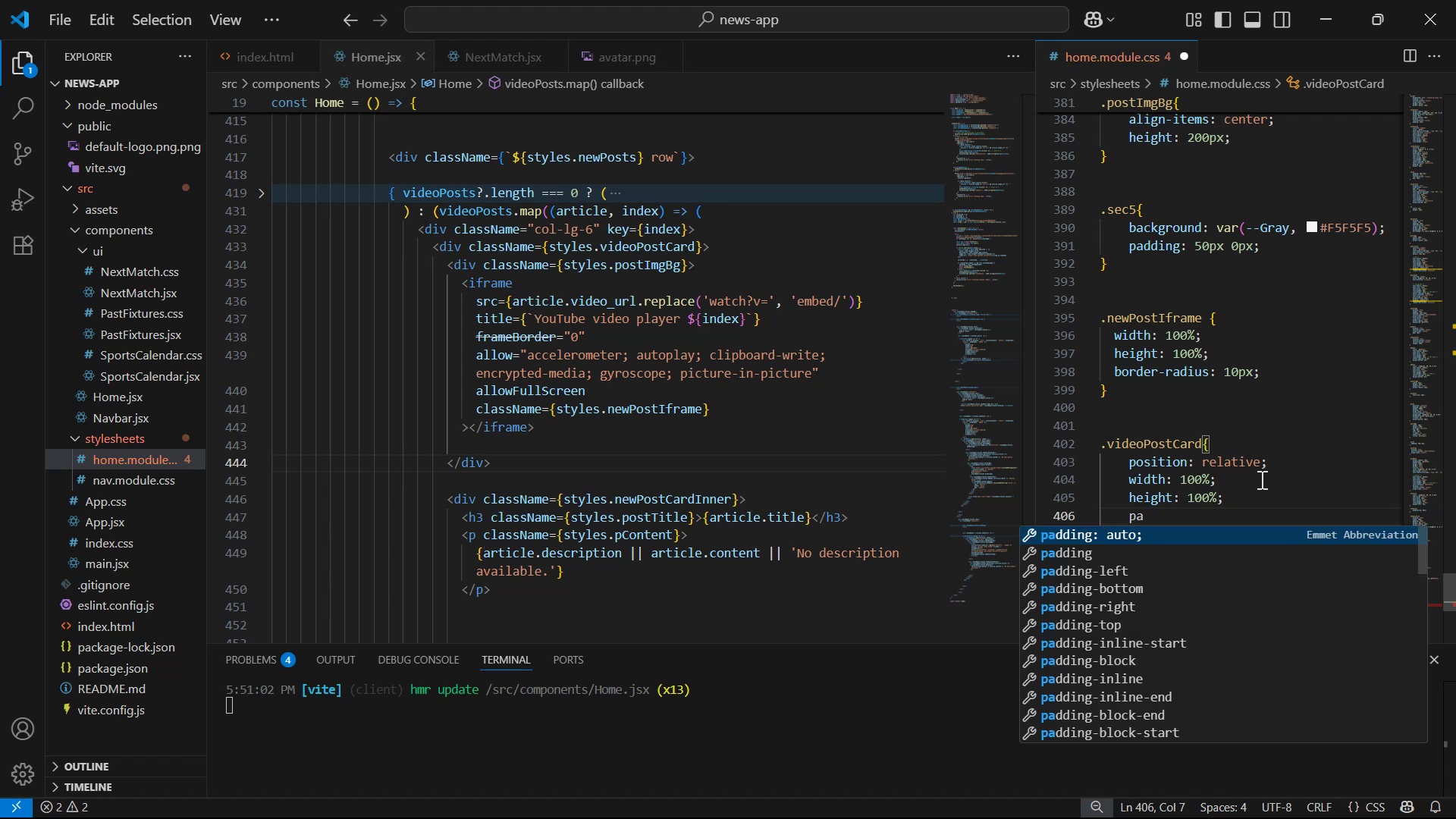 
key(ArrowDown)
 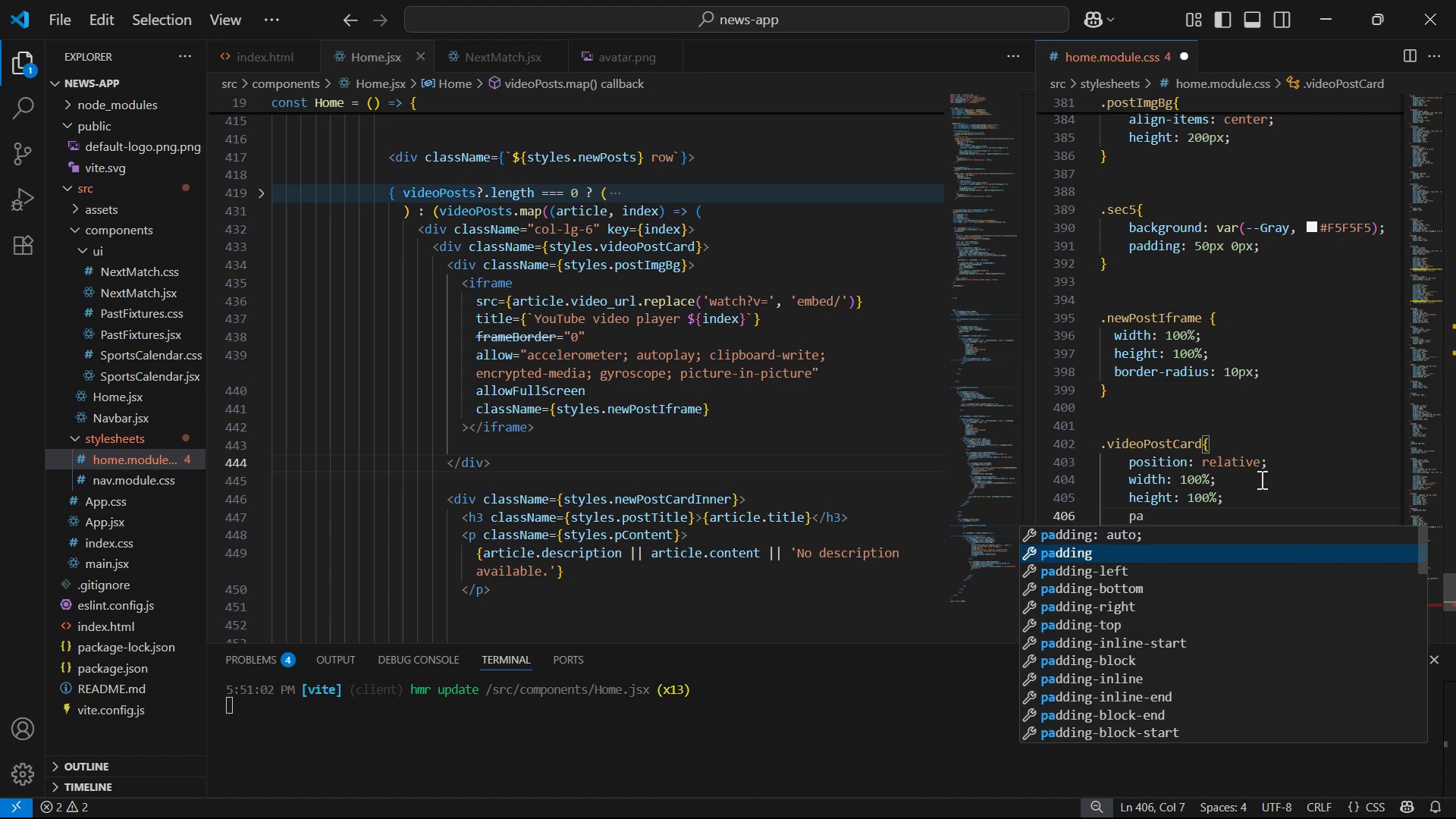 
key(Enter)
 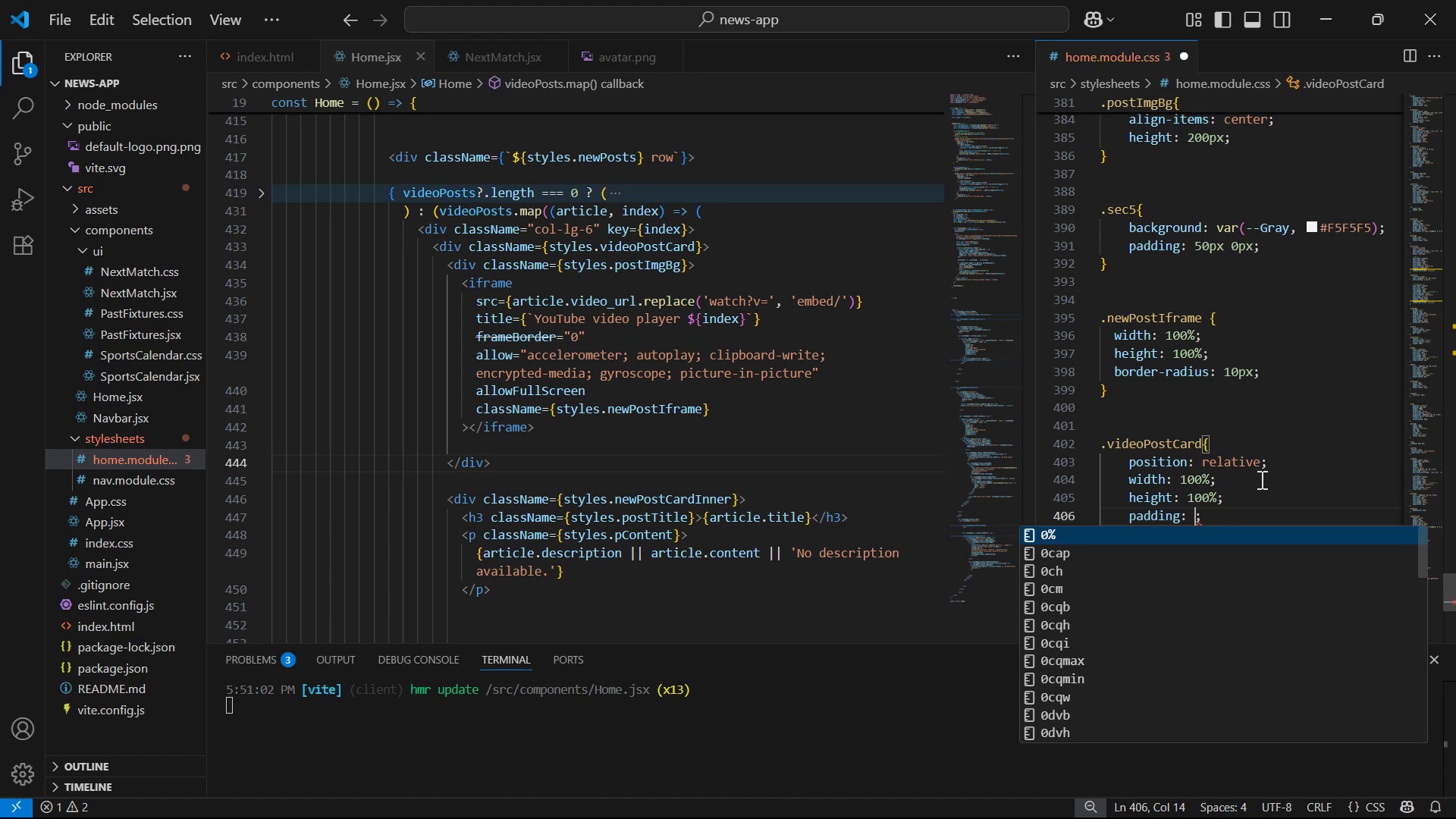 
type(10px)
 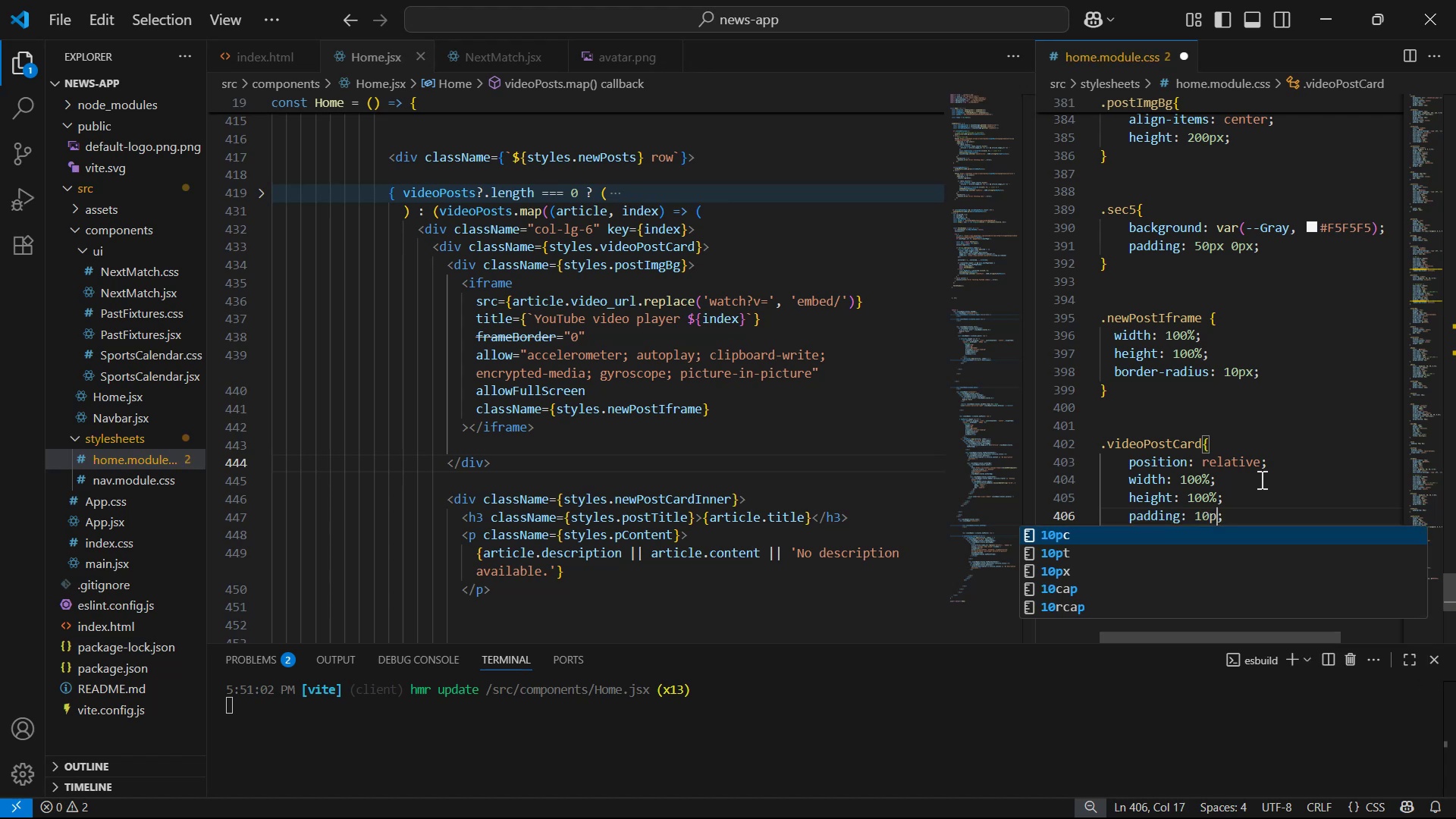 
key(Control+S)
 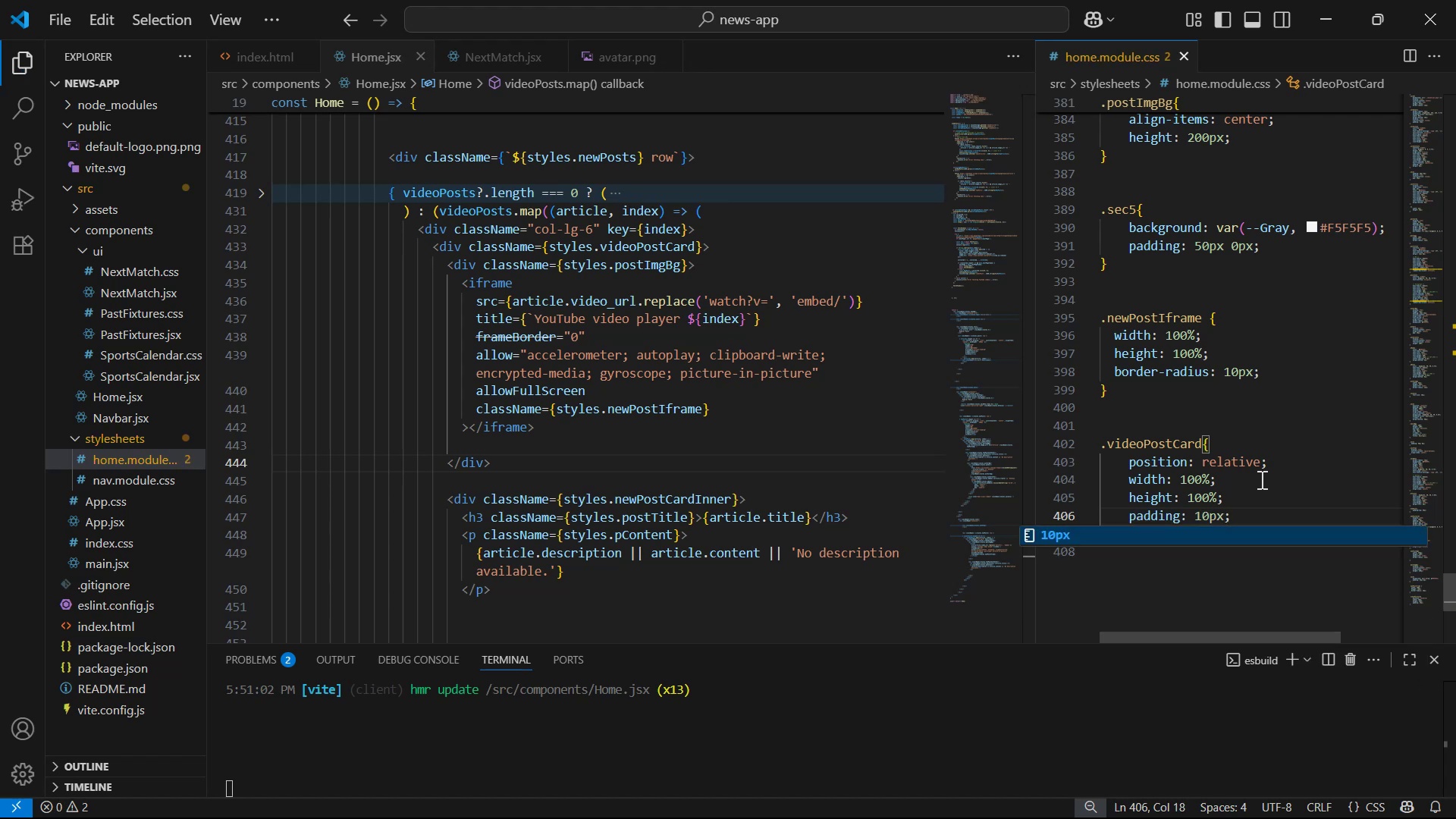 
key(Alt+Tab)
 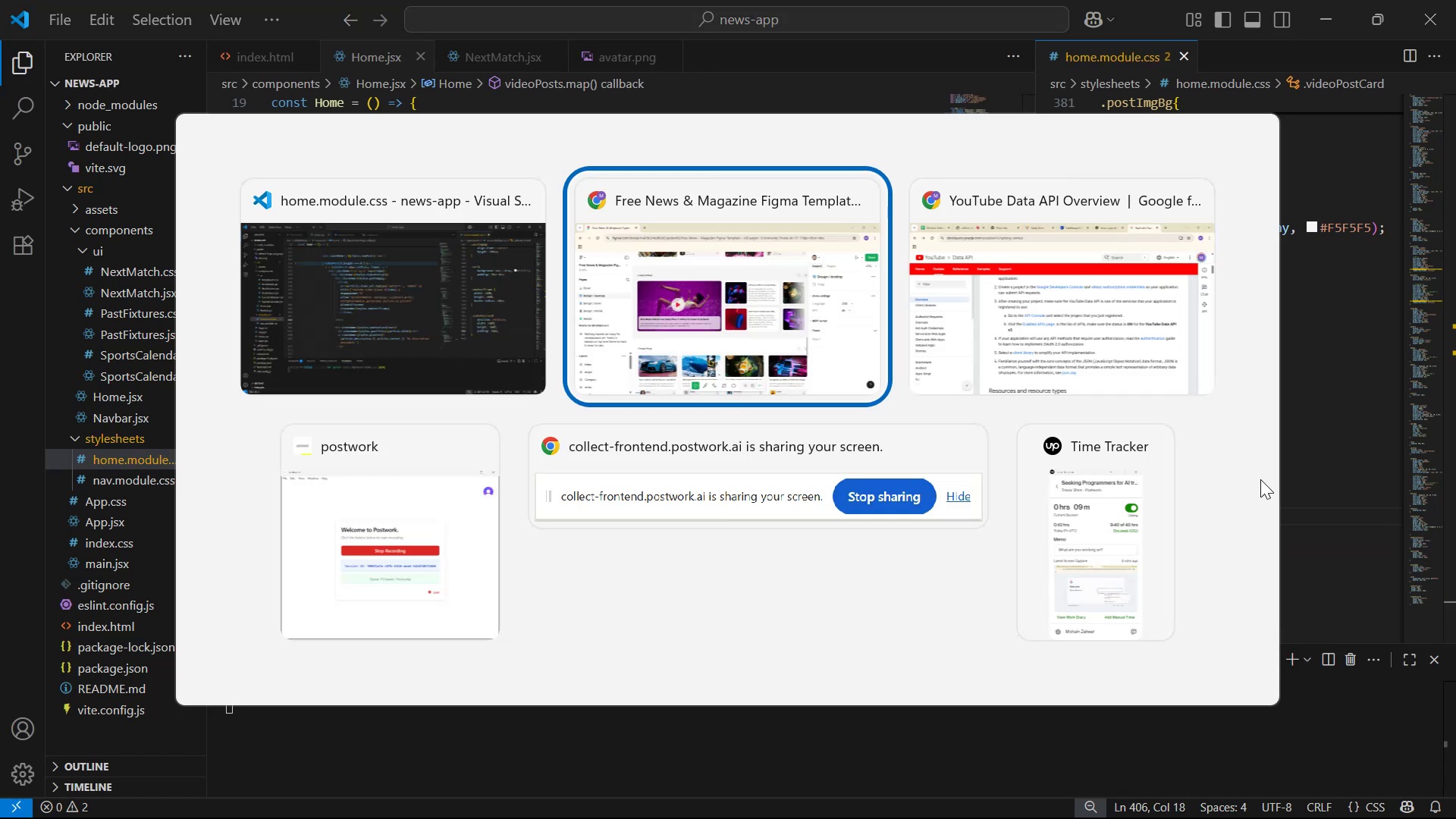 
key(Alt+Tab)
 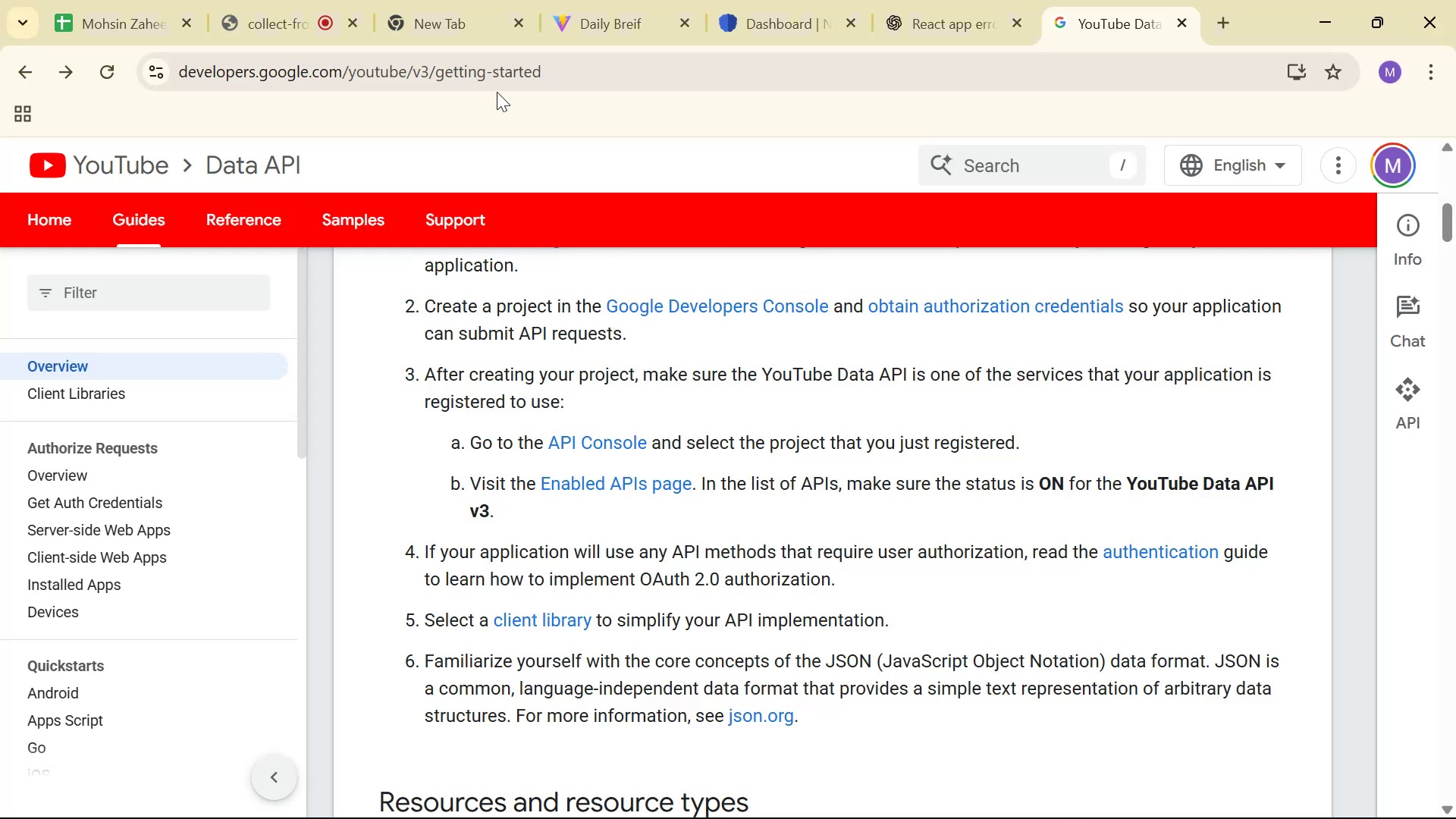 
left_click([413, 0])
 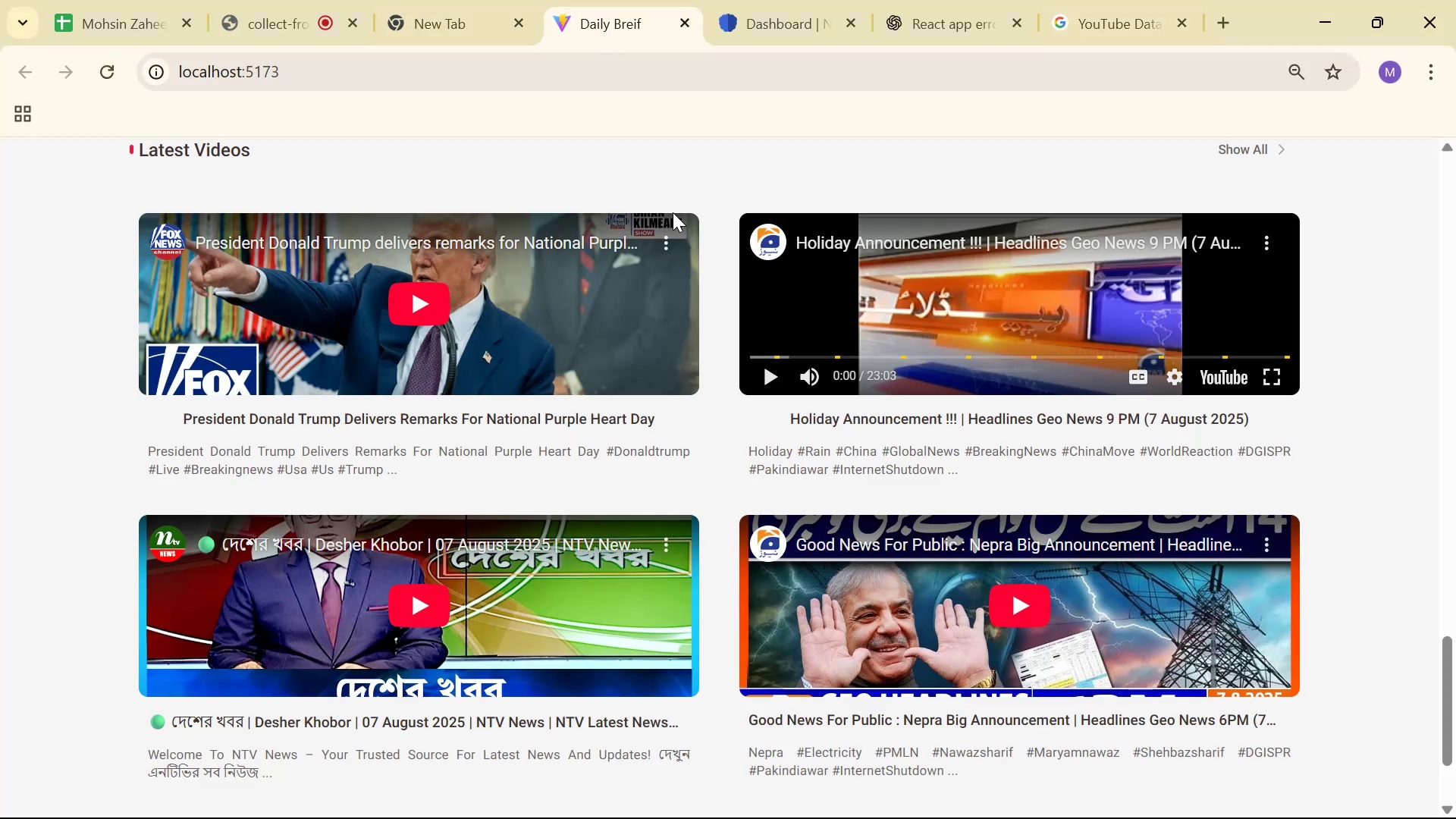 
scroll: coordinate [705, 292], scroll_direction: down, amount: 6.0
 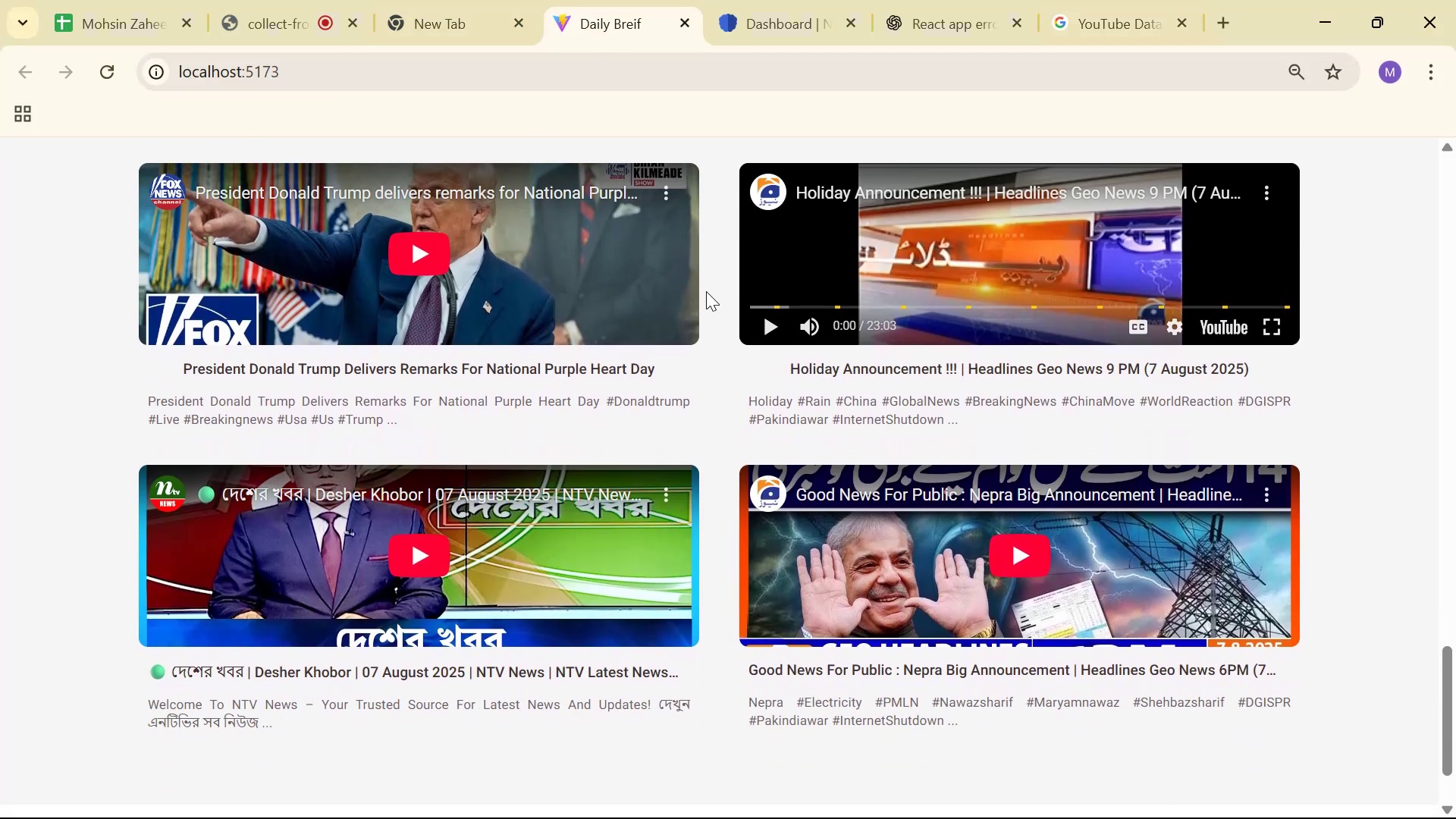 
scroll: coordinate [706, 291], scroll_direction: up, amount: 1.0
 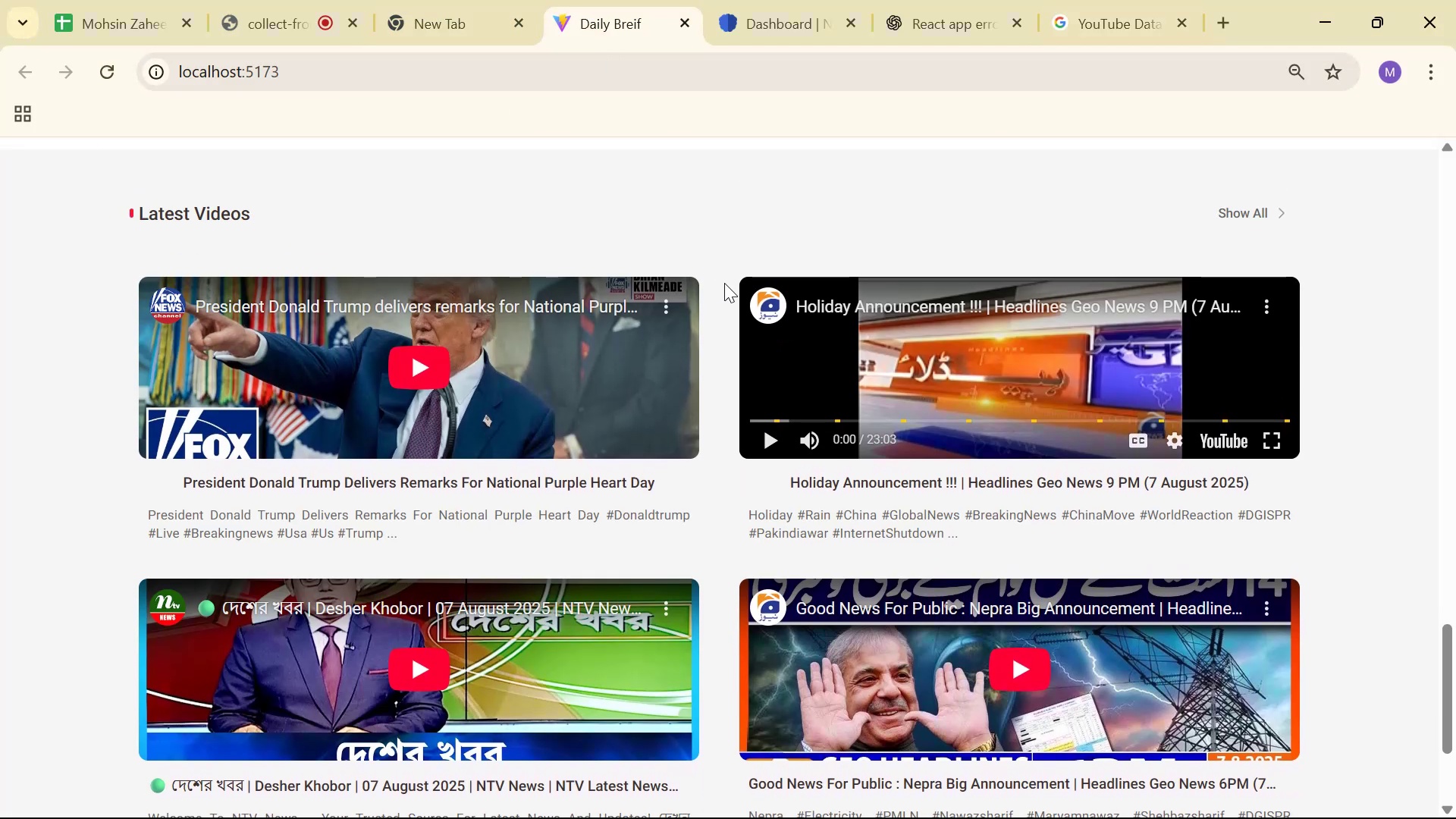 
key(Alt+AltLeft)
 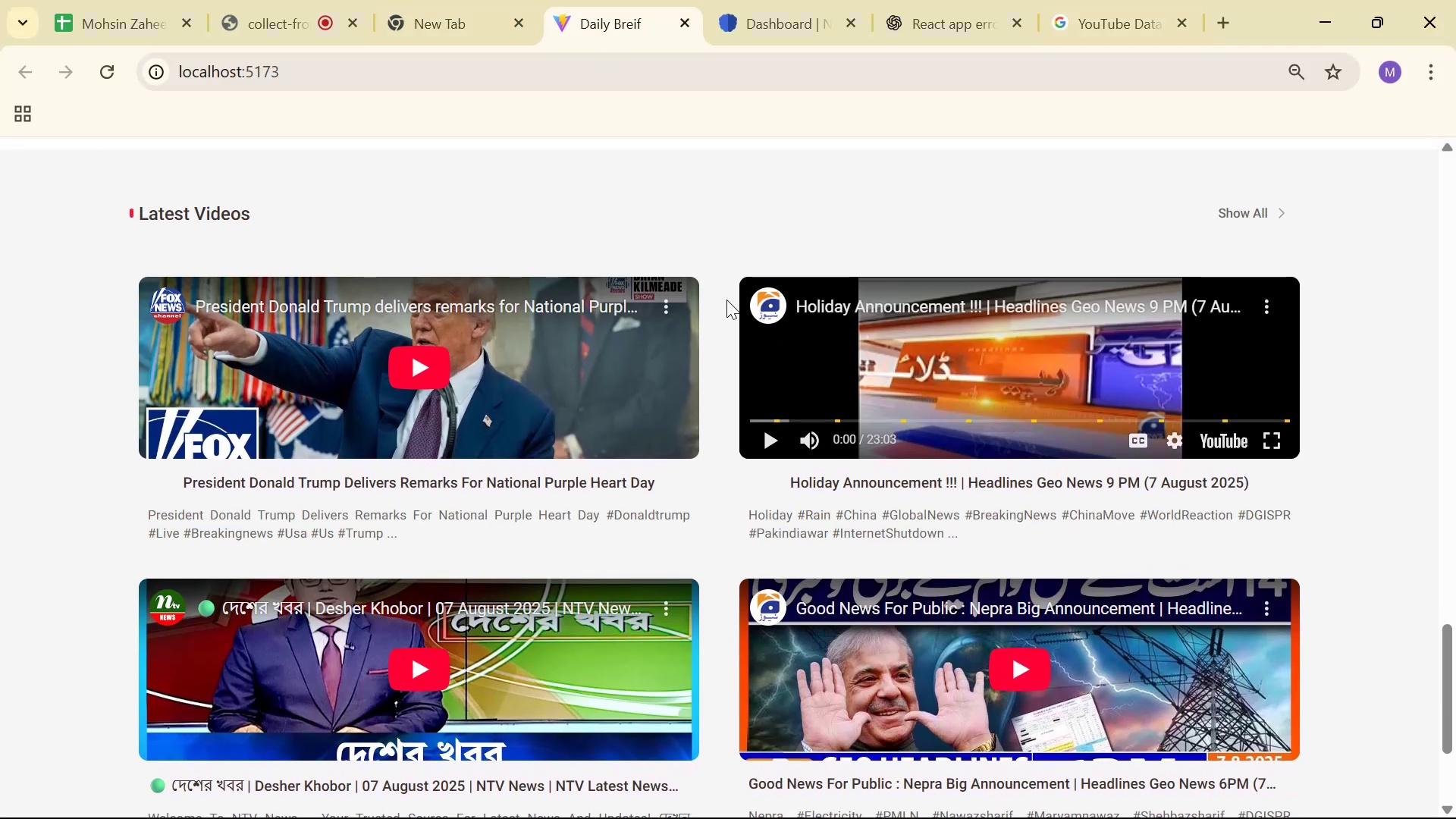 
key(Alt+Tab)
 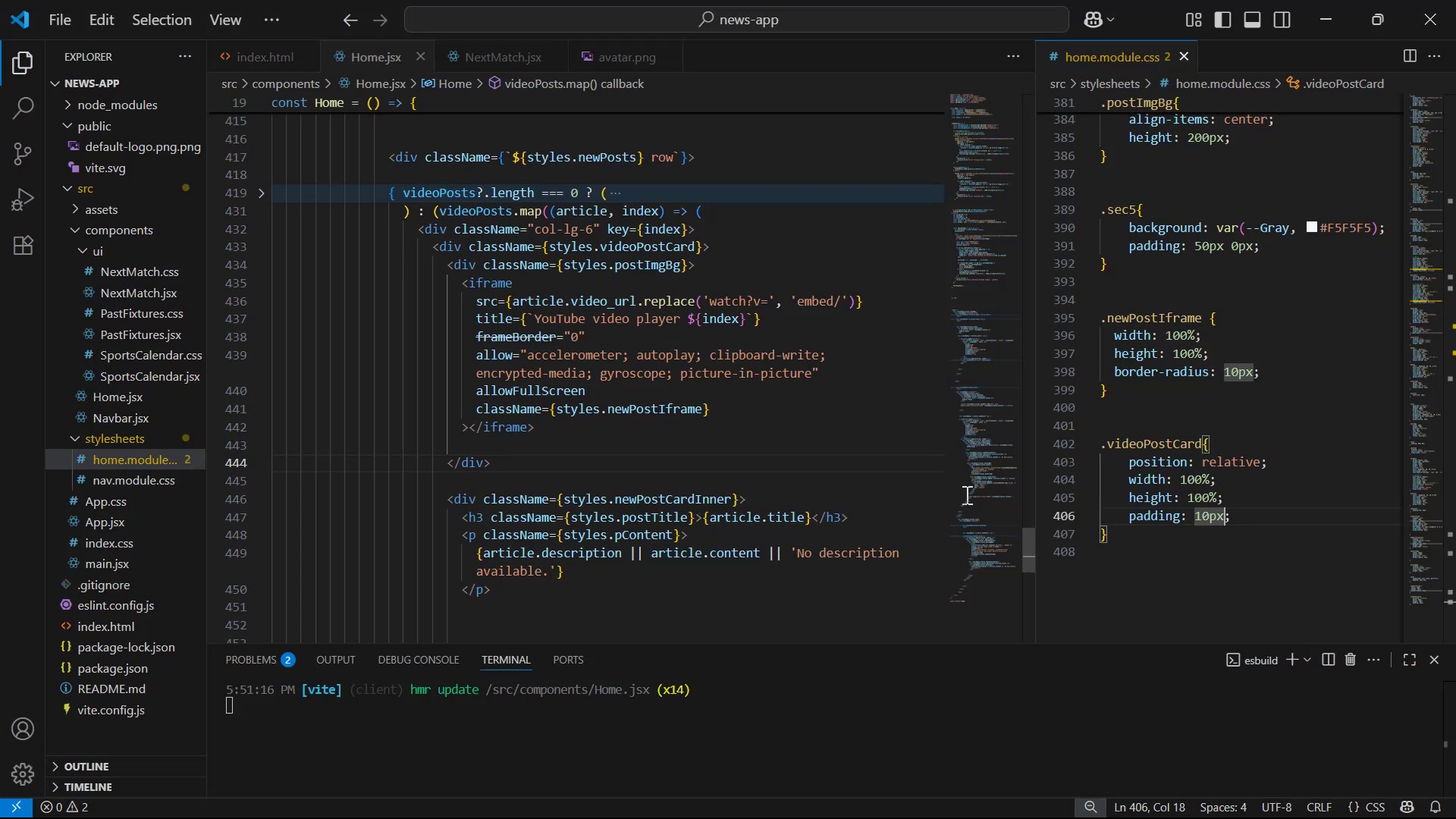 
scroll: coordinate [1257, 472], scroll_direction: down, amount: 1.0
 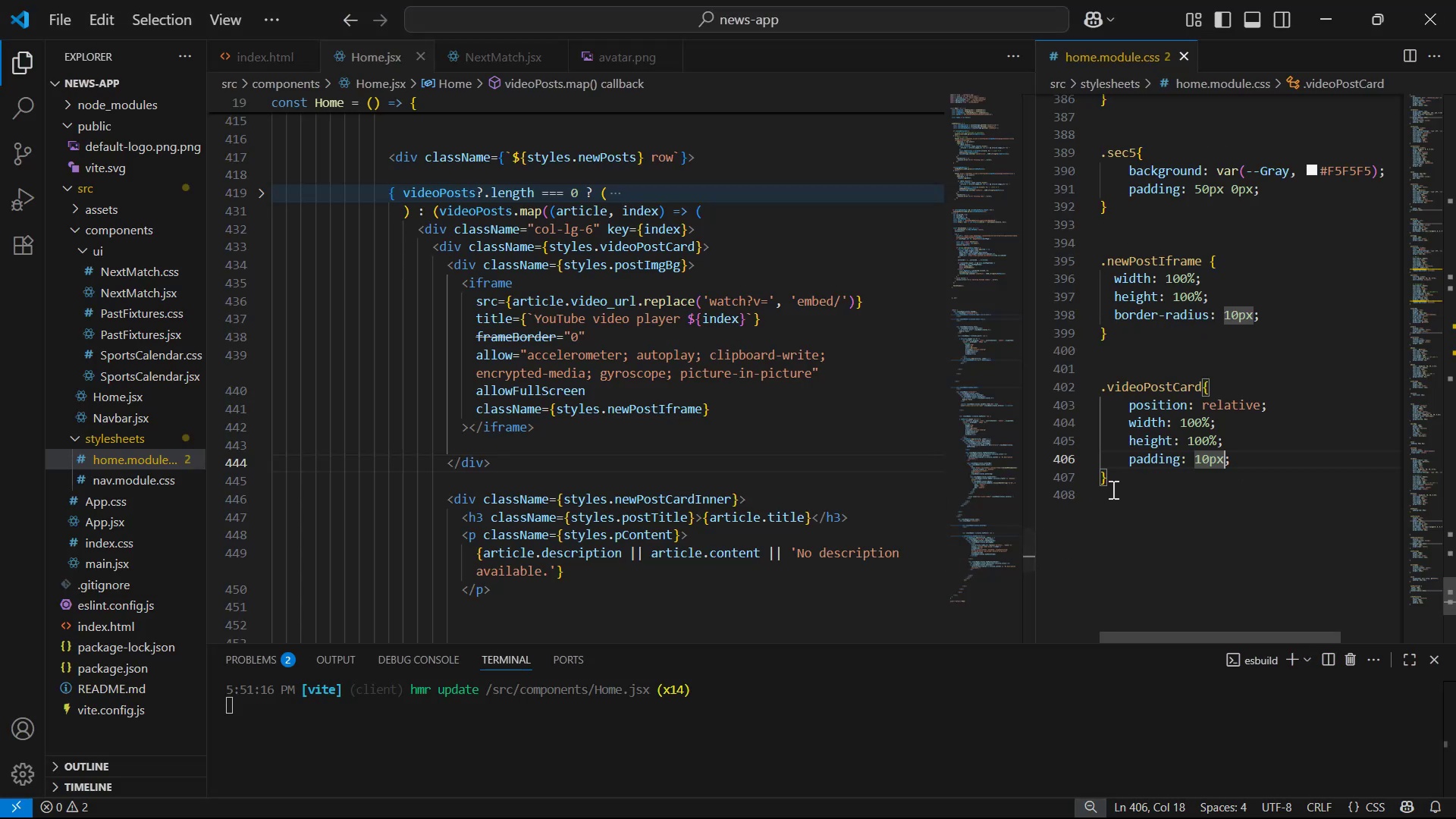 
scroll: coordinate [837, 403], scroll_direction: none, amount: 0.0
 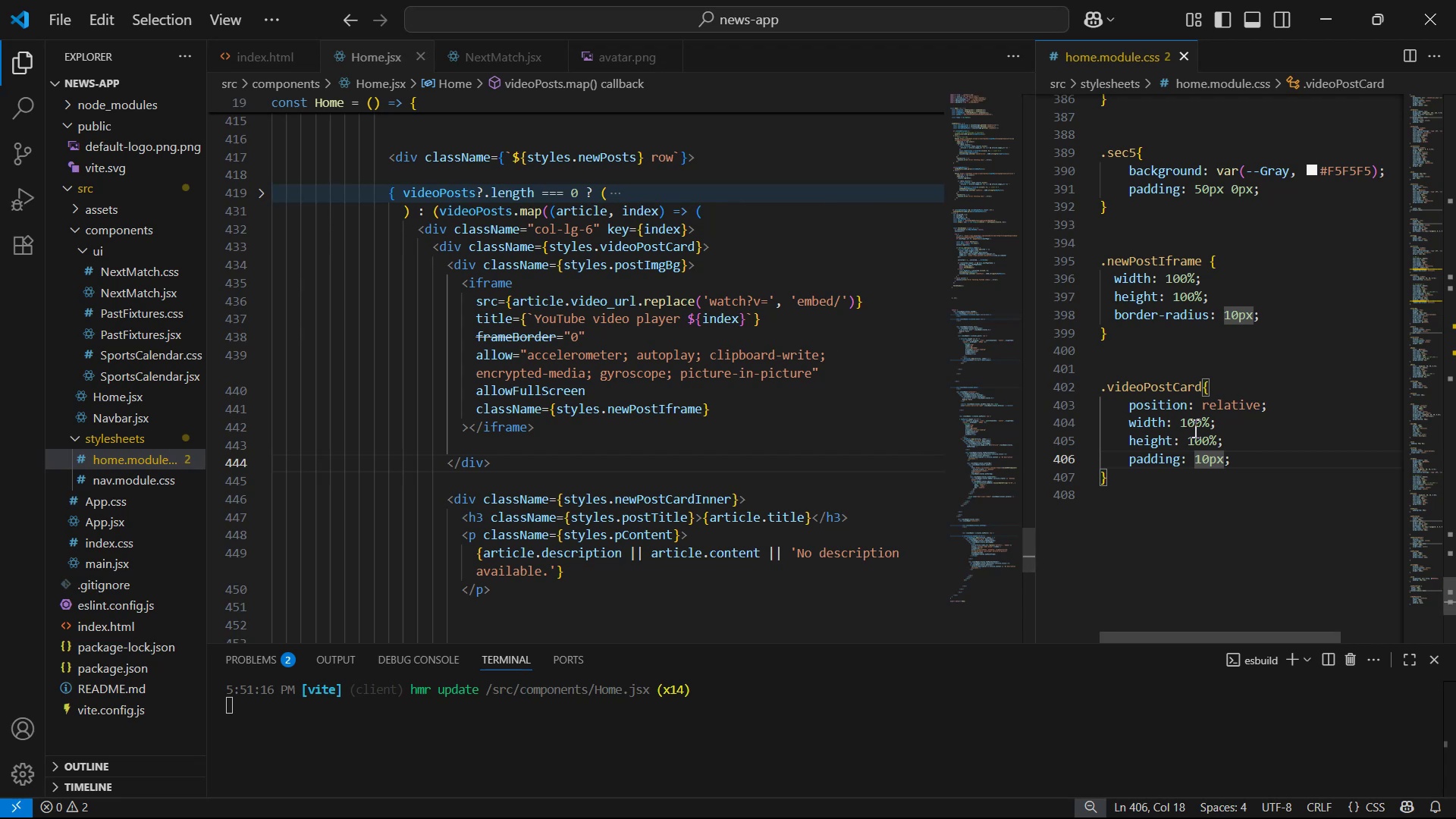 
left_click([1159, 482])
 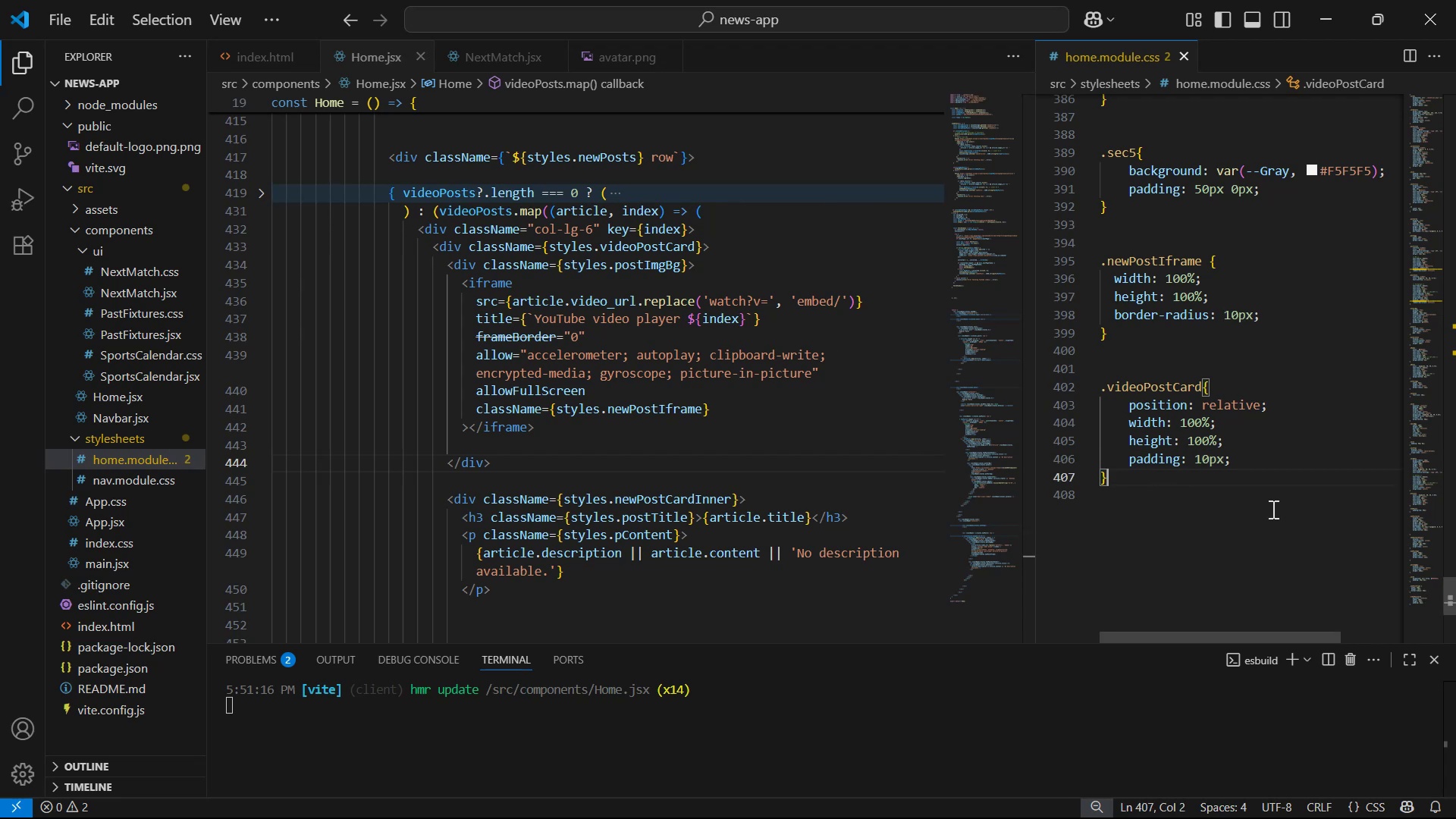 
wait(5.78)
 